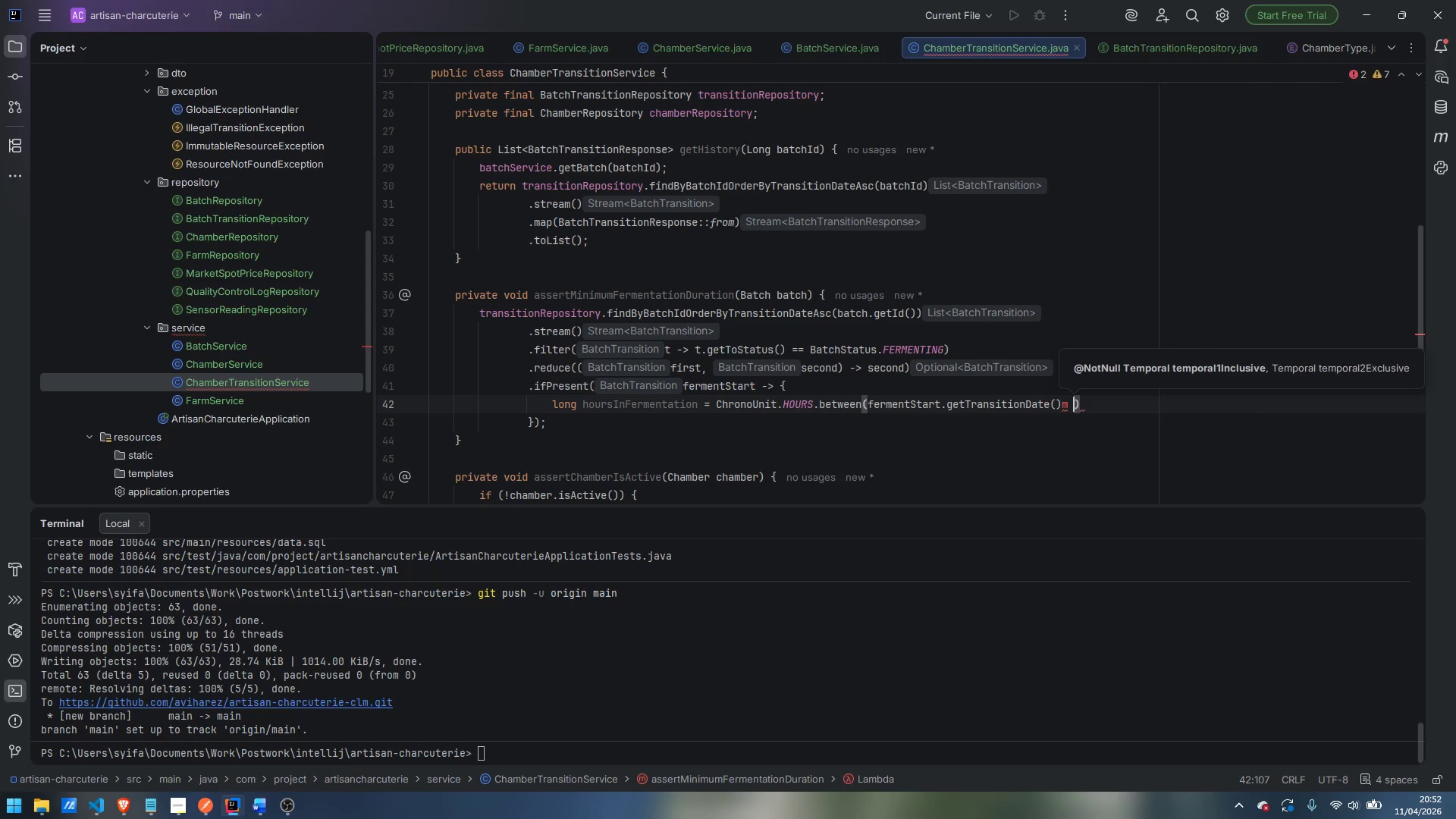 
key(Backspace)
 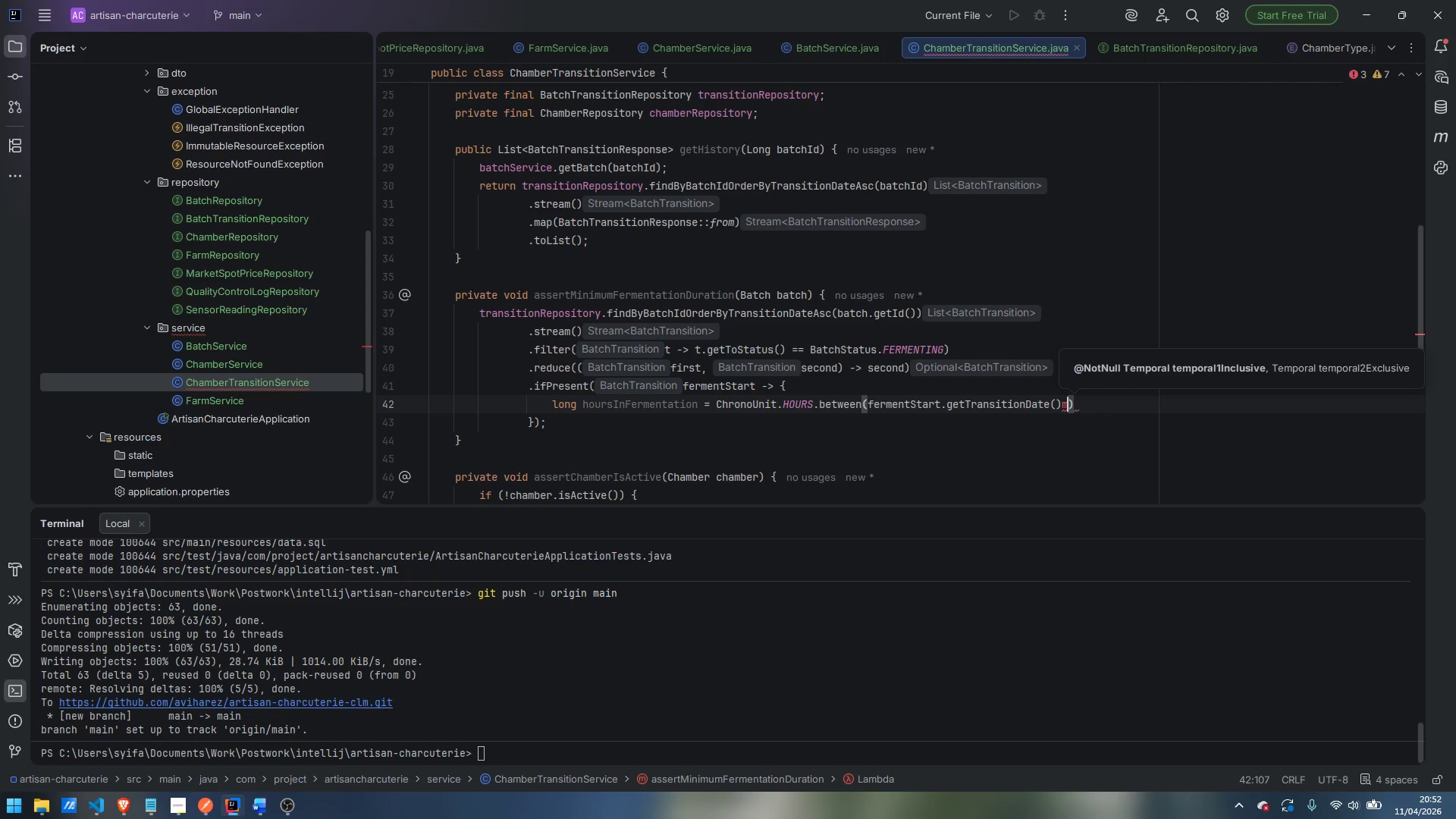 
key(Backspace)
 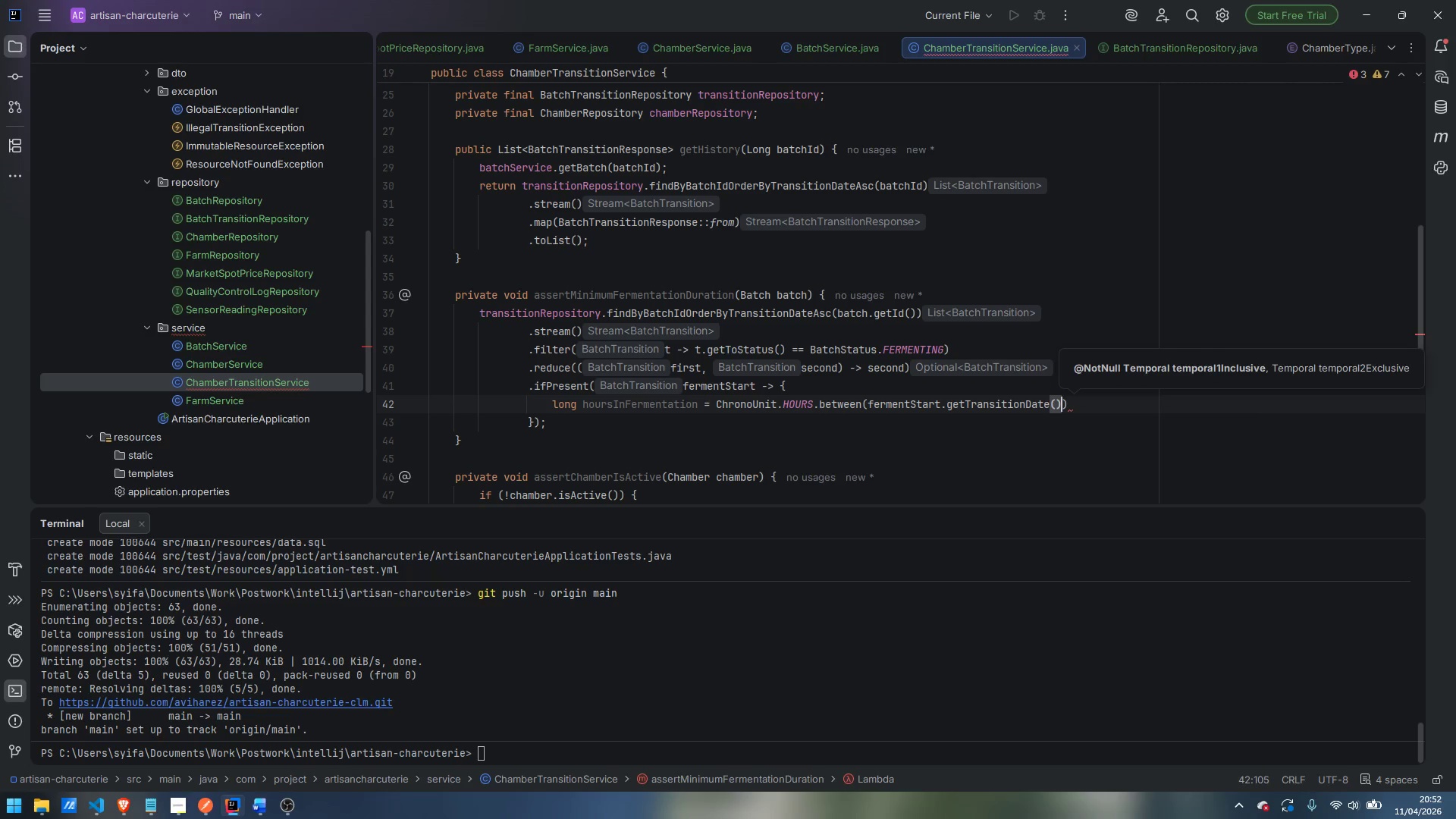 
key(Comma)
 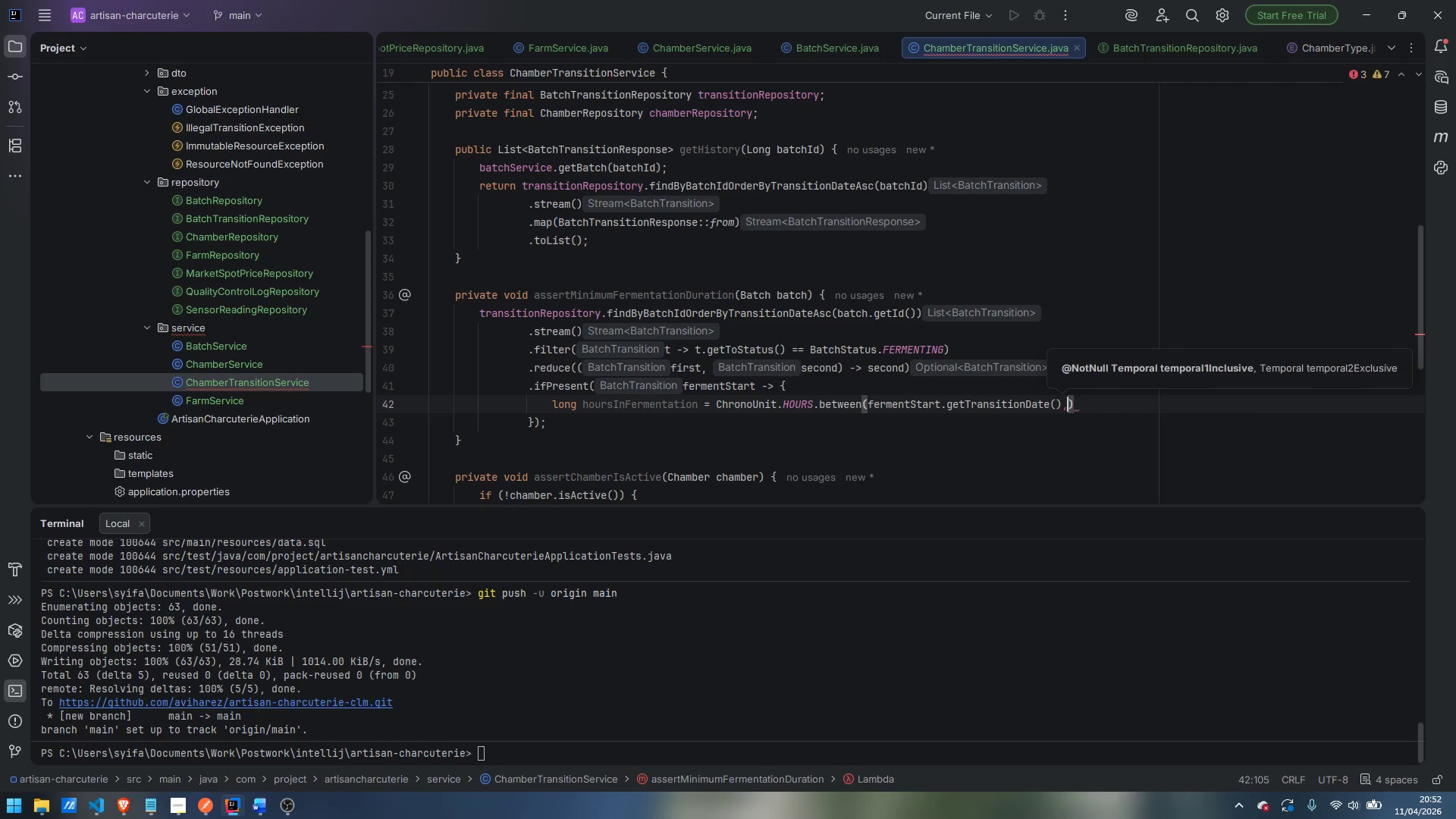 
key(Space)
 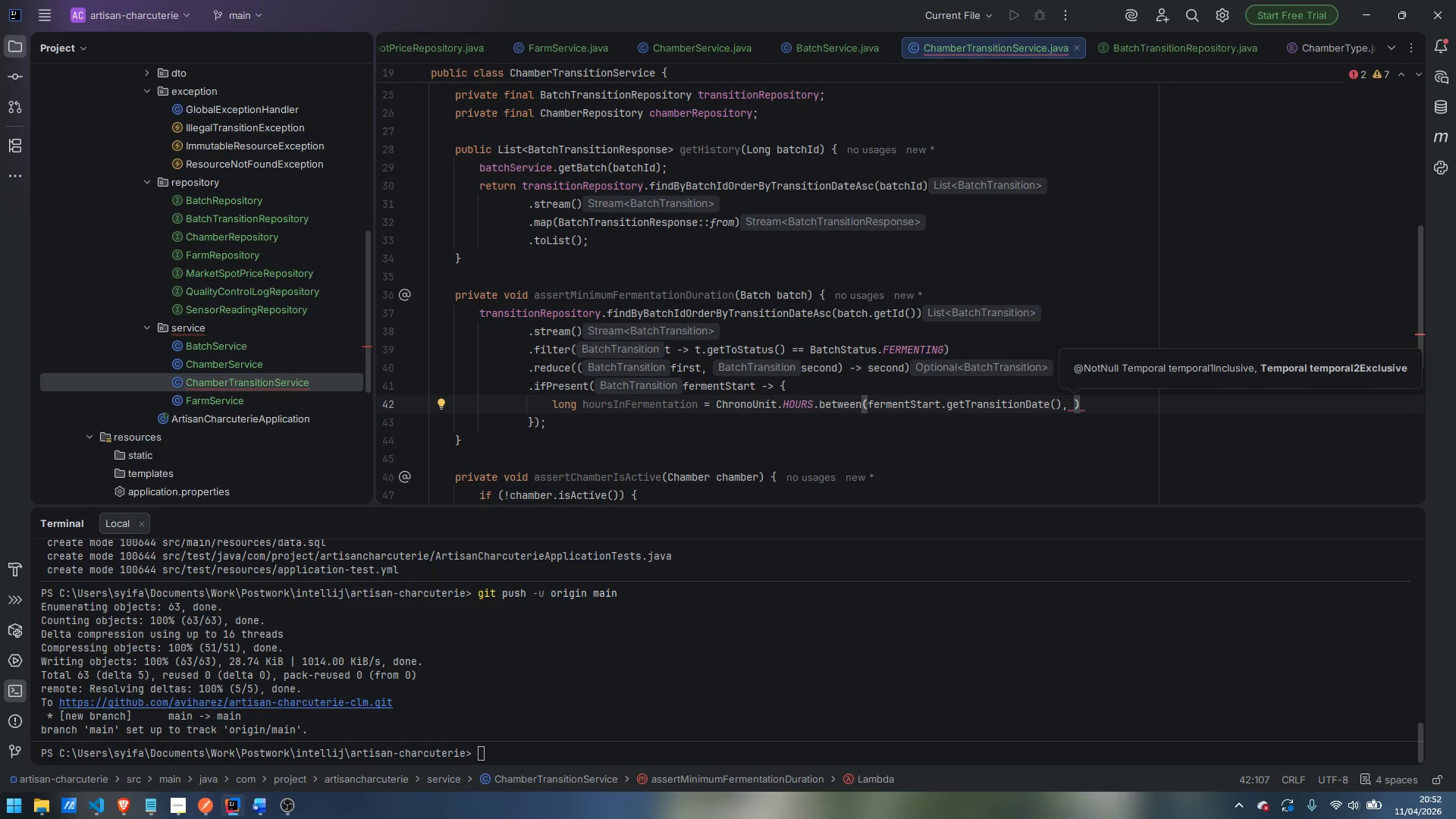 
type(LocalDateNo)
key(Backspace)
key(Backspace)
type(Ti e)
key(Backspace)
key(Backspace)
type(e)
key(Backspace)
type(me.now)
 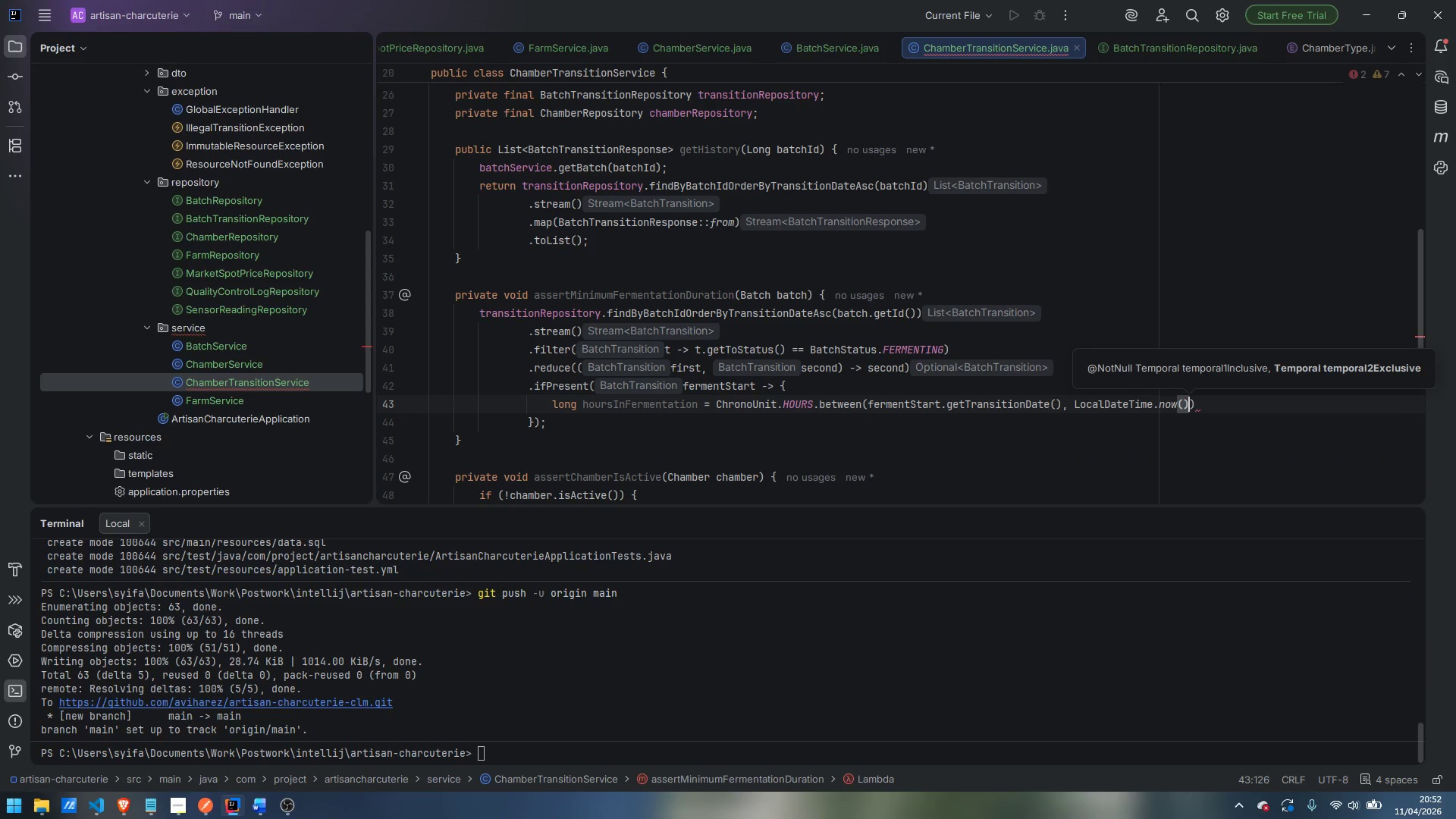 
 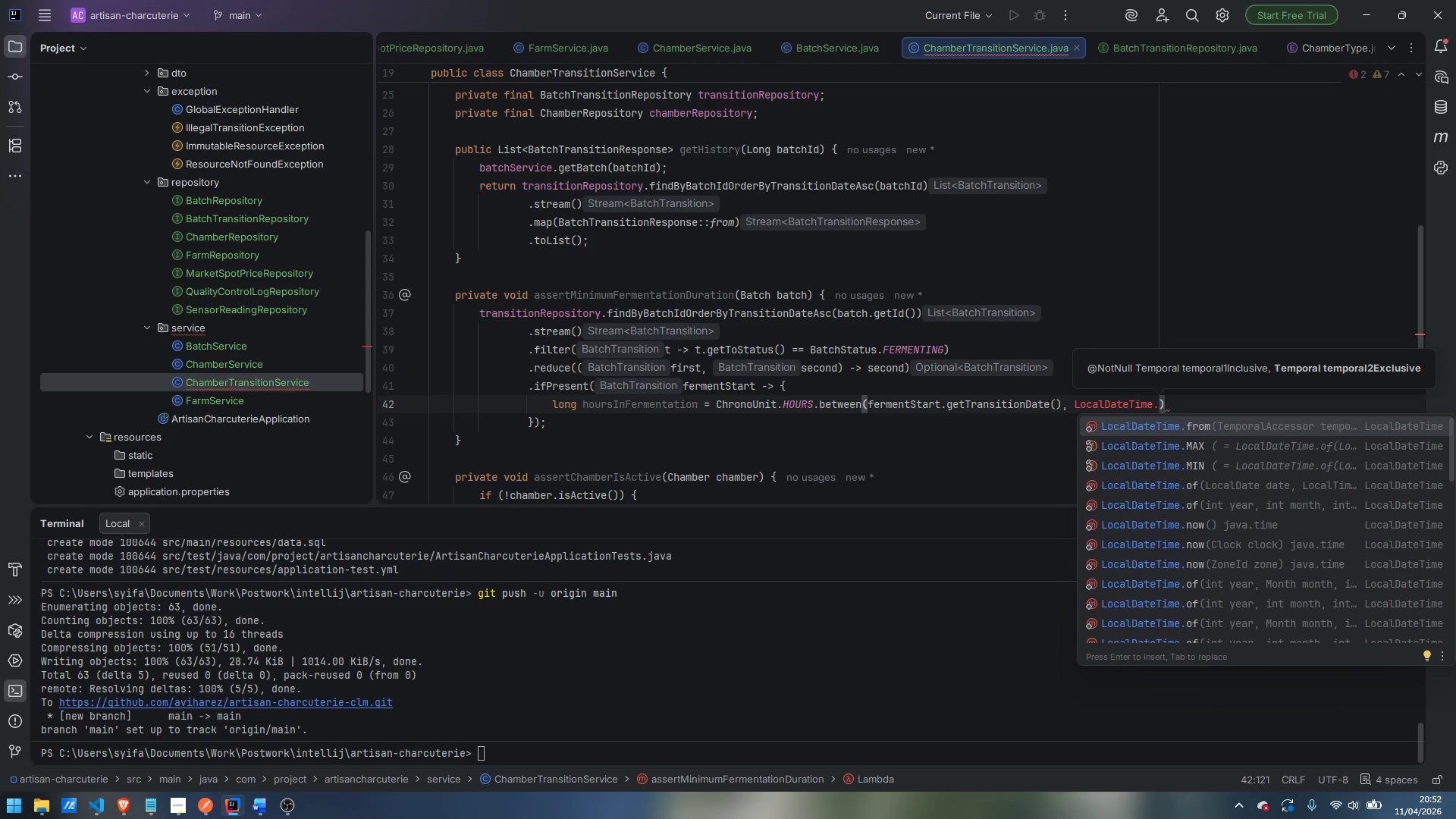 
key(Enter)
 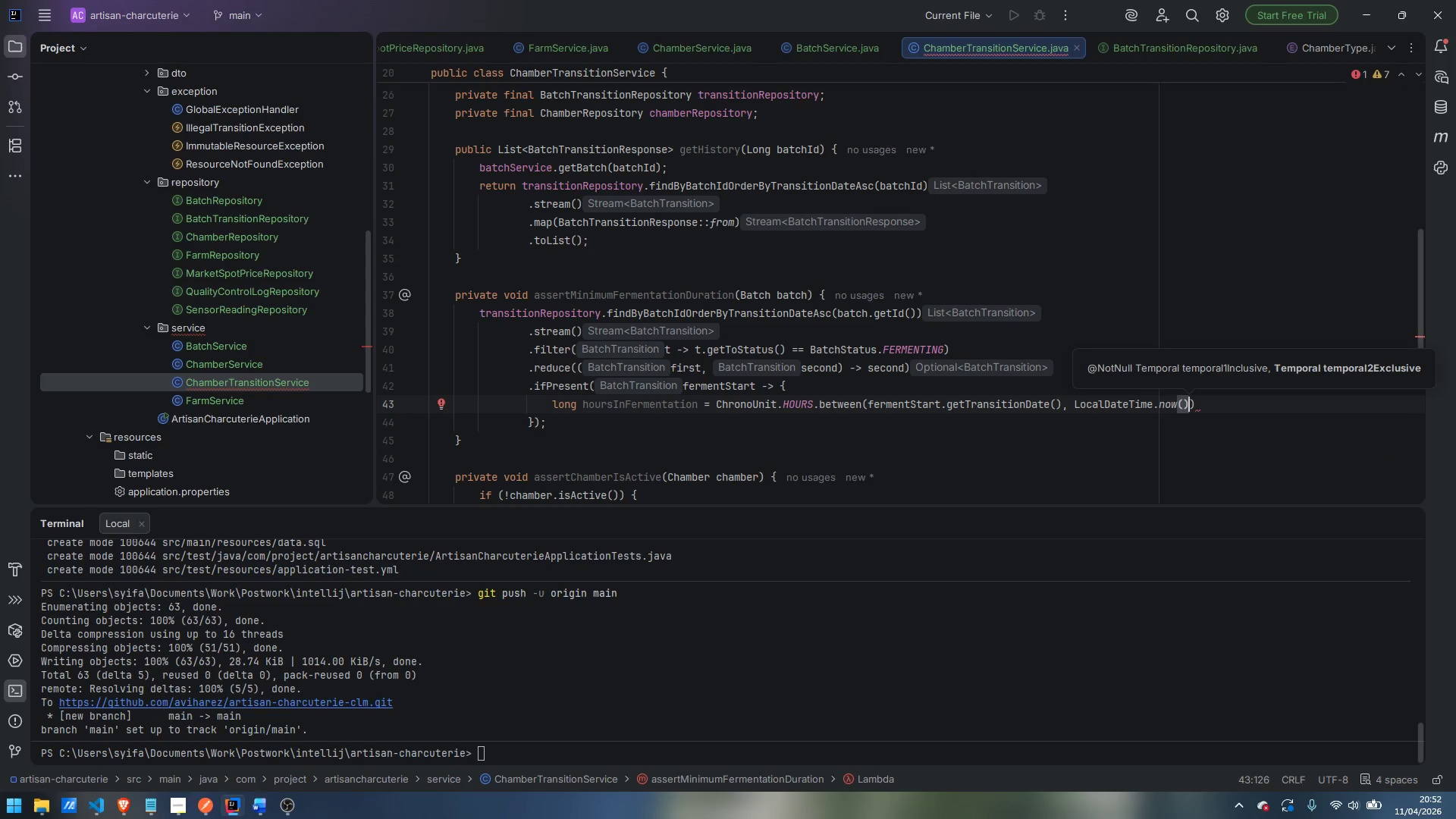 
key(ArrowRight)
 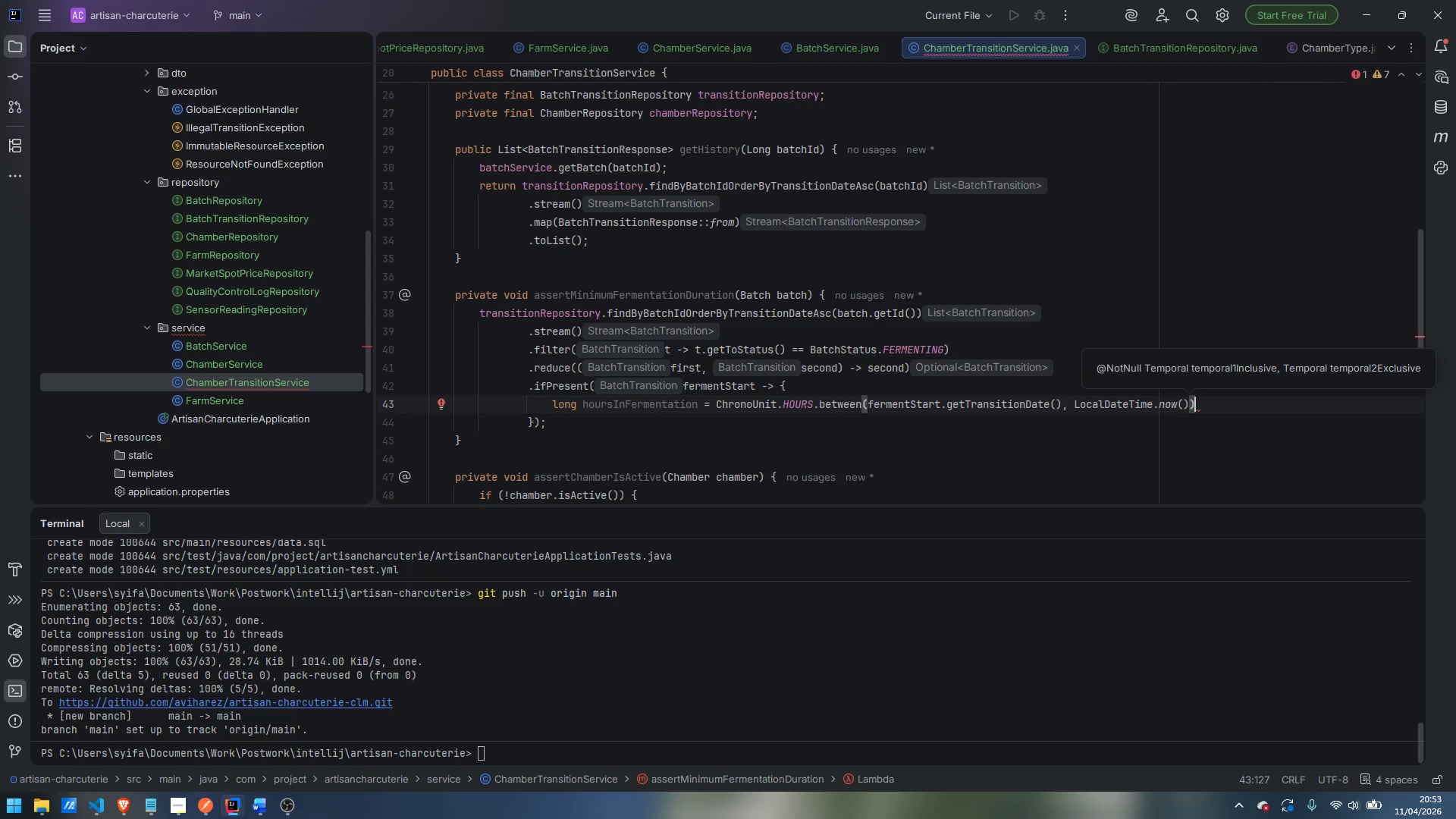 
key(Semicolon)
 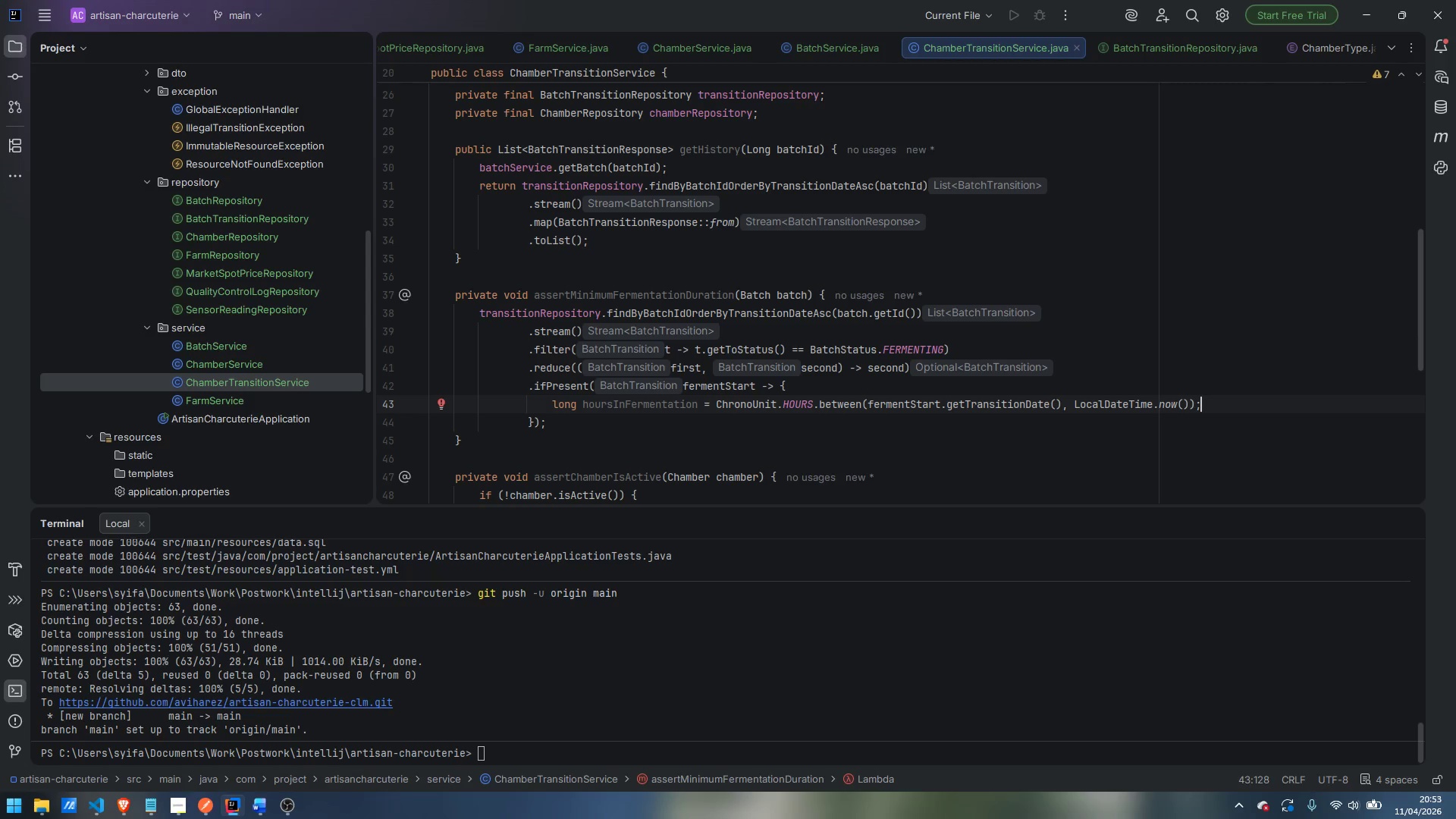 
key(Enter)
 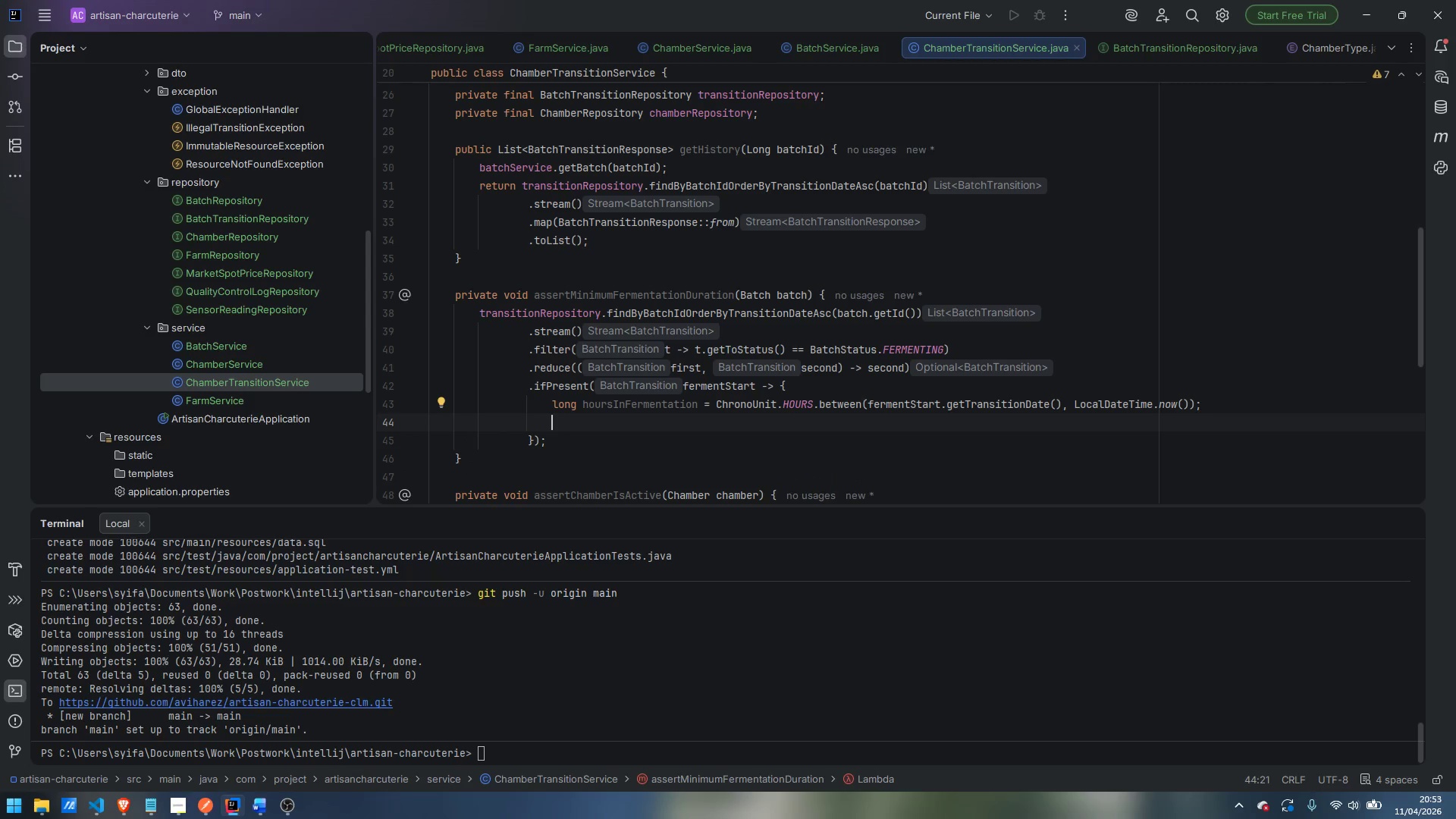 
type(if (hoursInFermentation < MIN_FERMENTATION_HOURES)
key(Backspace)
key(Backspace)
key(Backspace)
type(RS)
 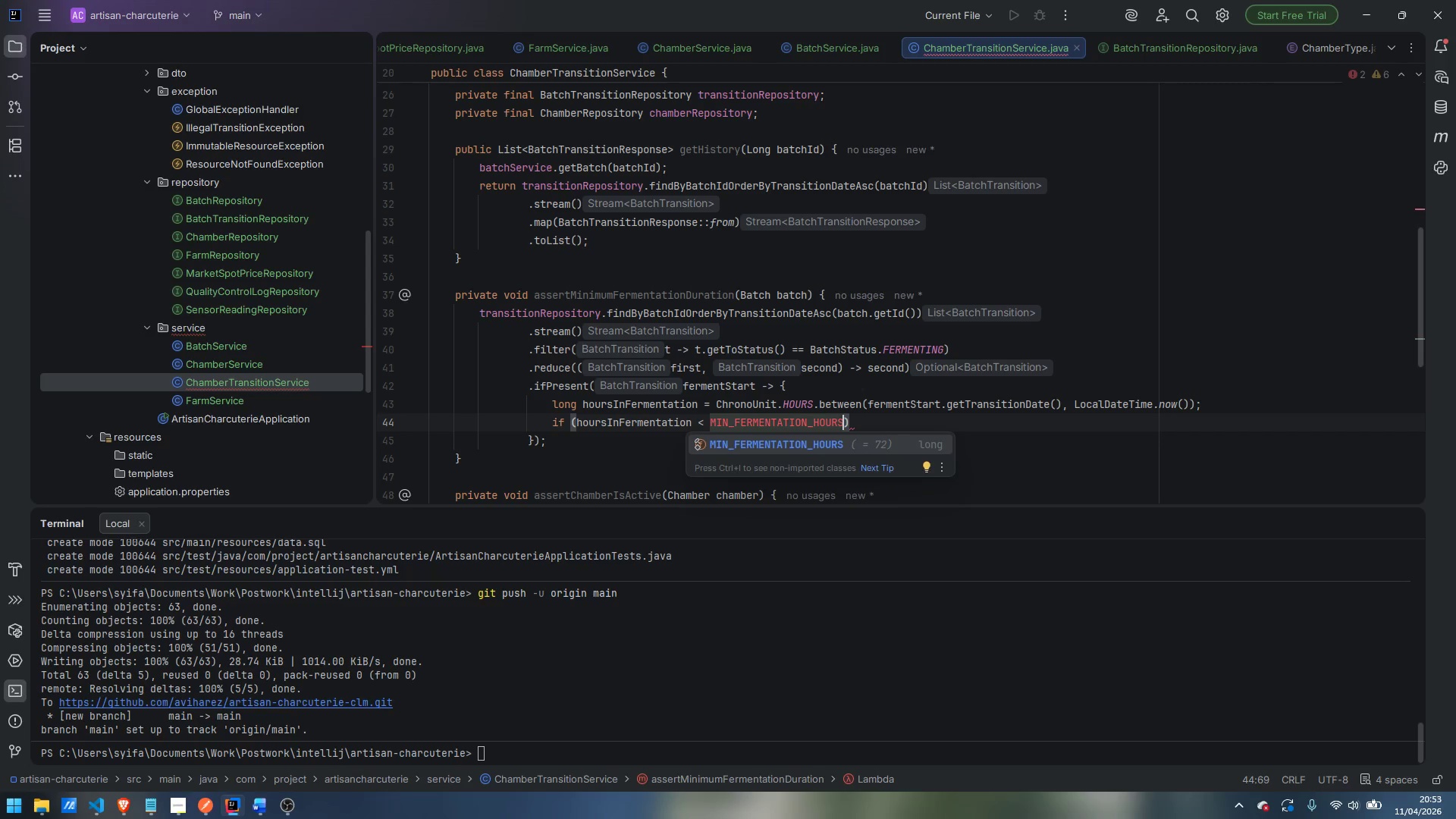 
key(Enter)
 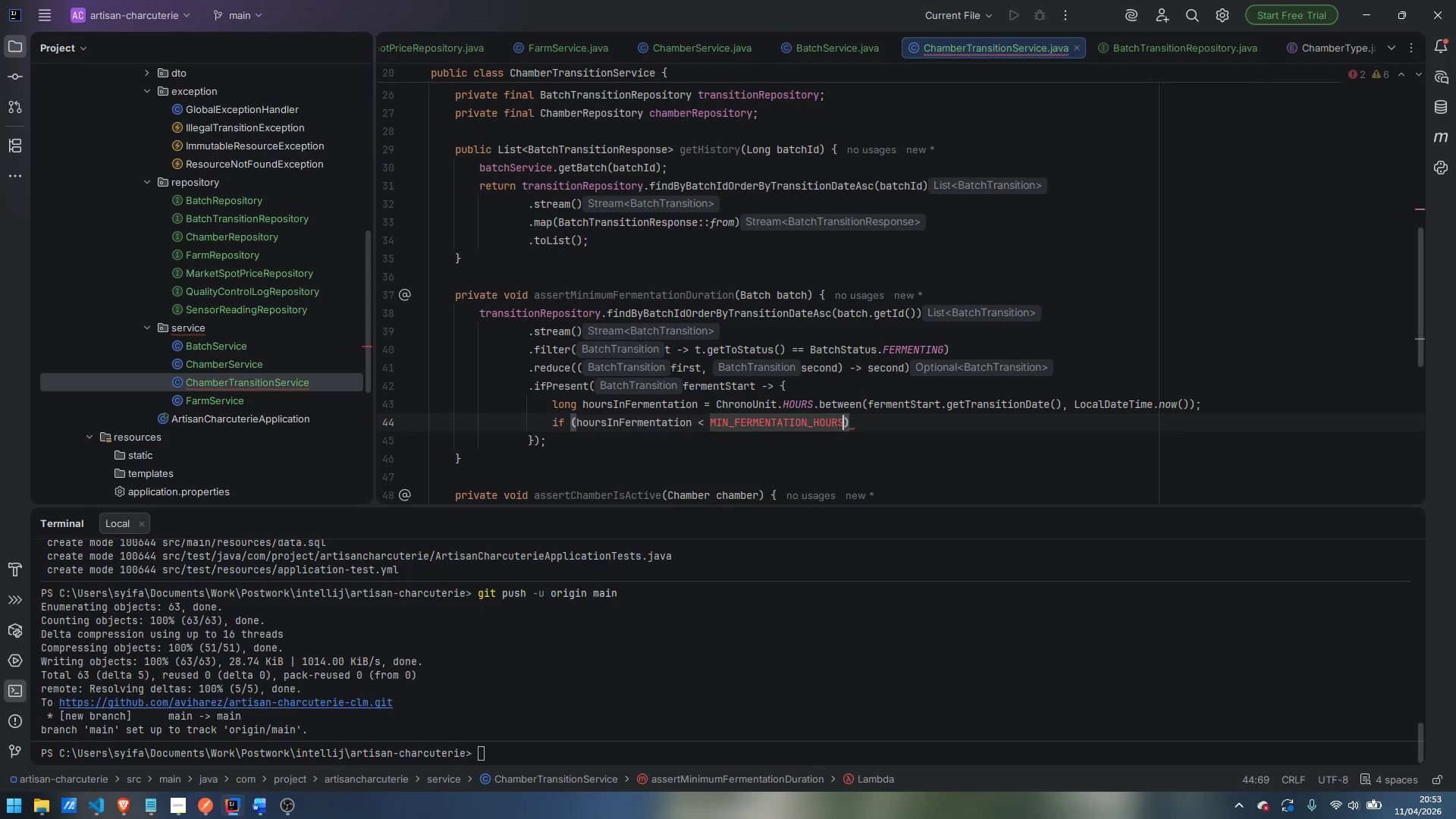 
key(ArrowRight)
 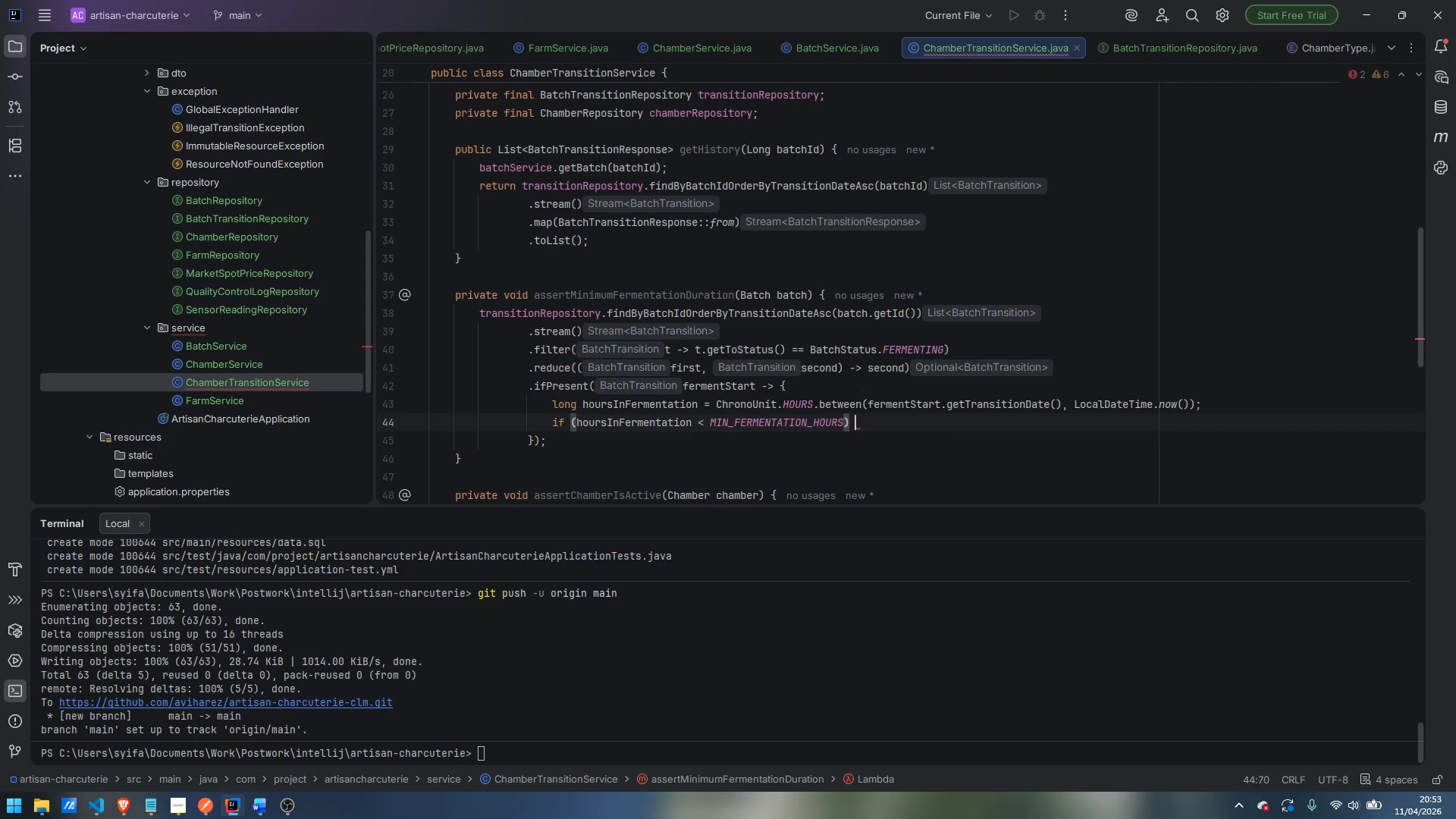 
key(Space)
 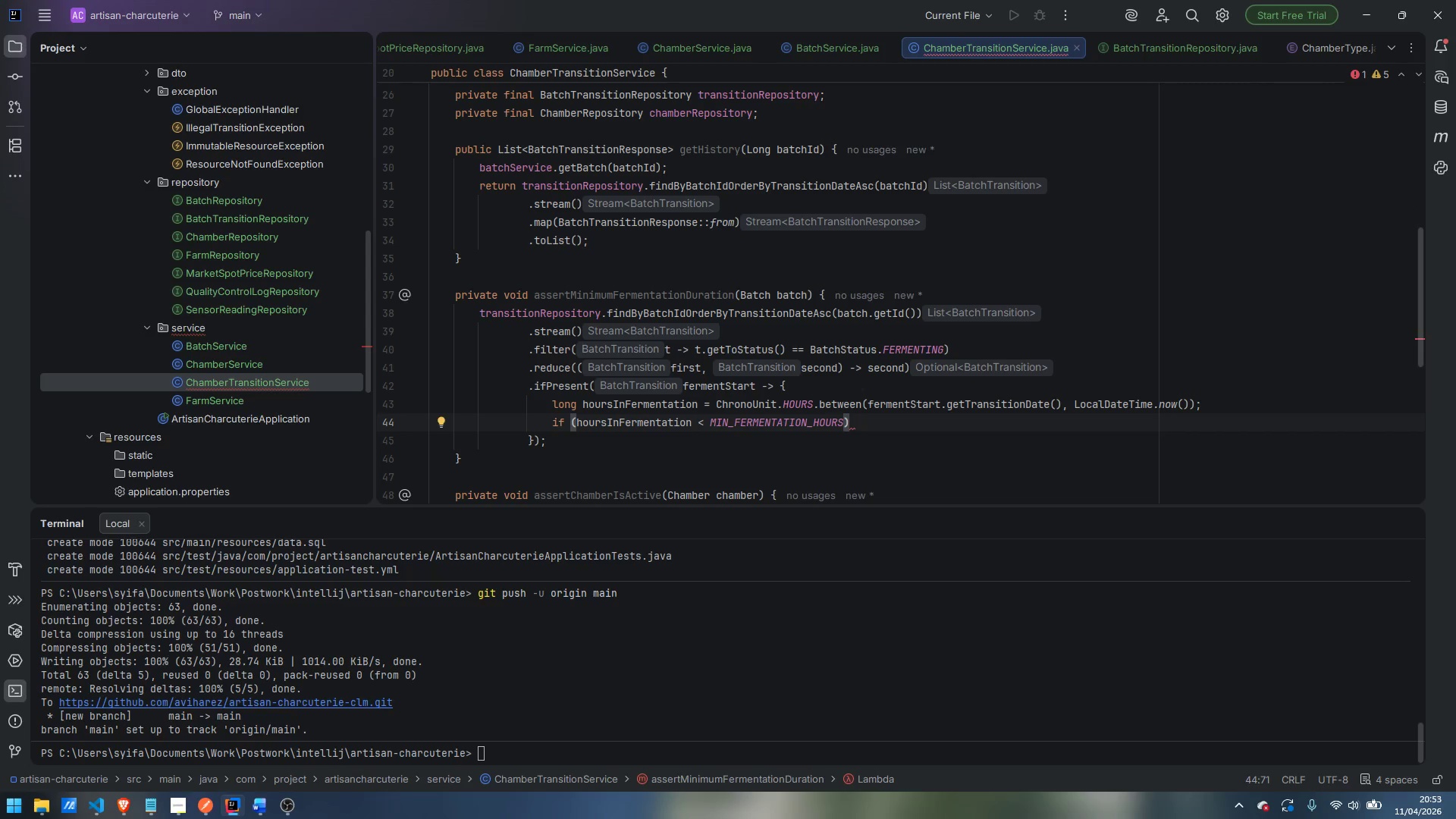 
key(Shift+BracketLeft)
 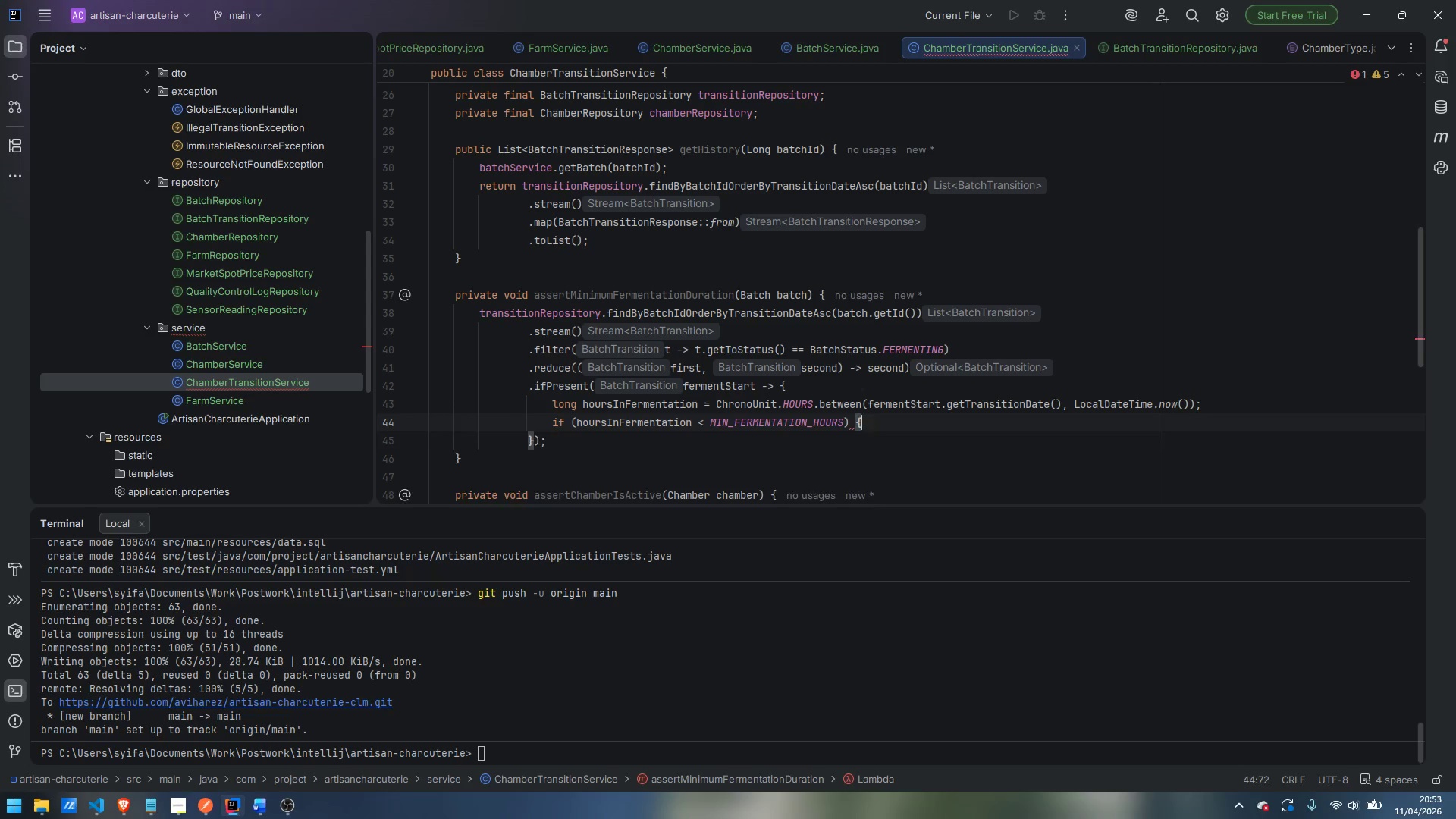 
key(Enter)
 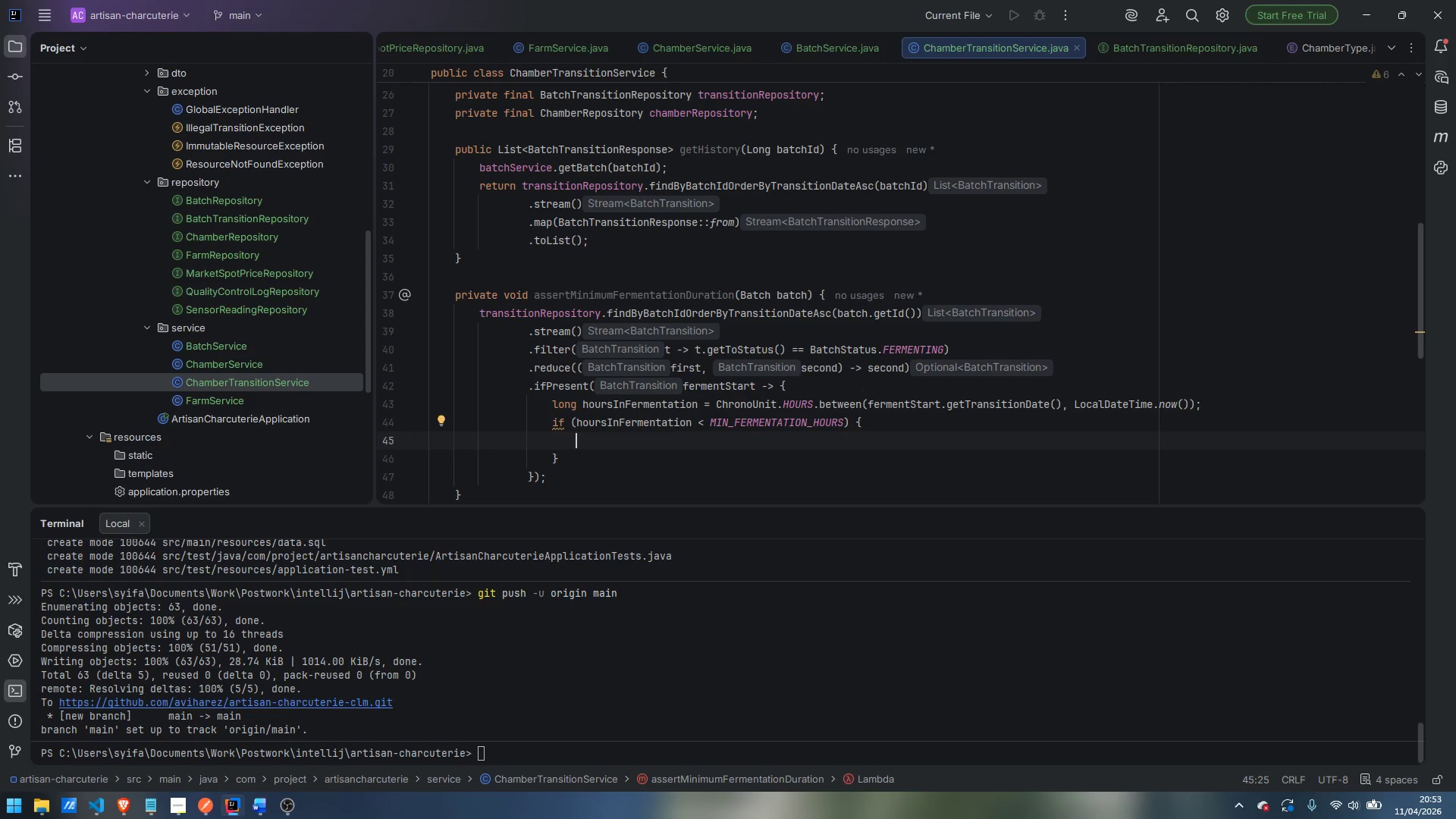 
type(thr)
 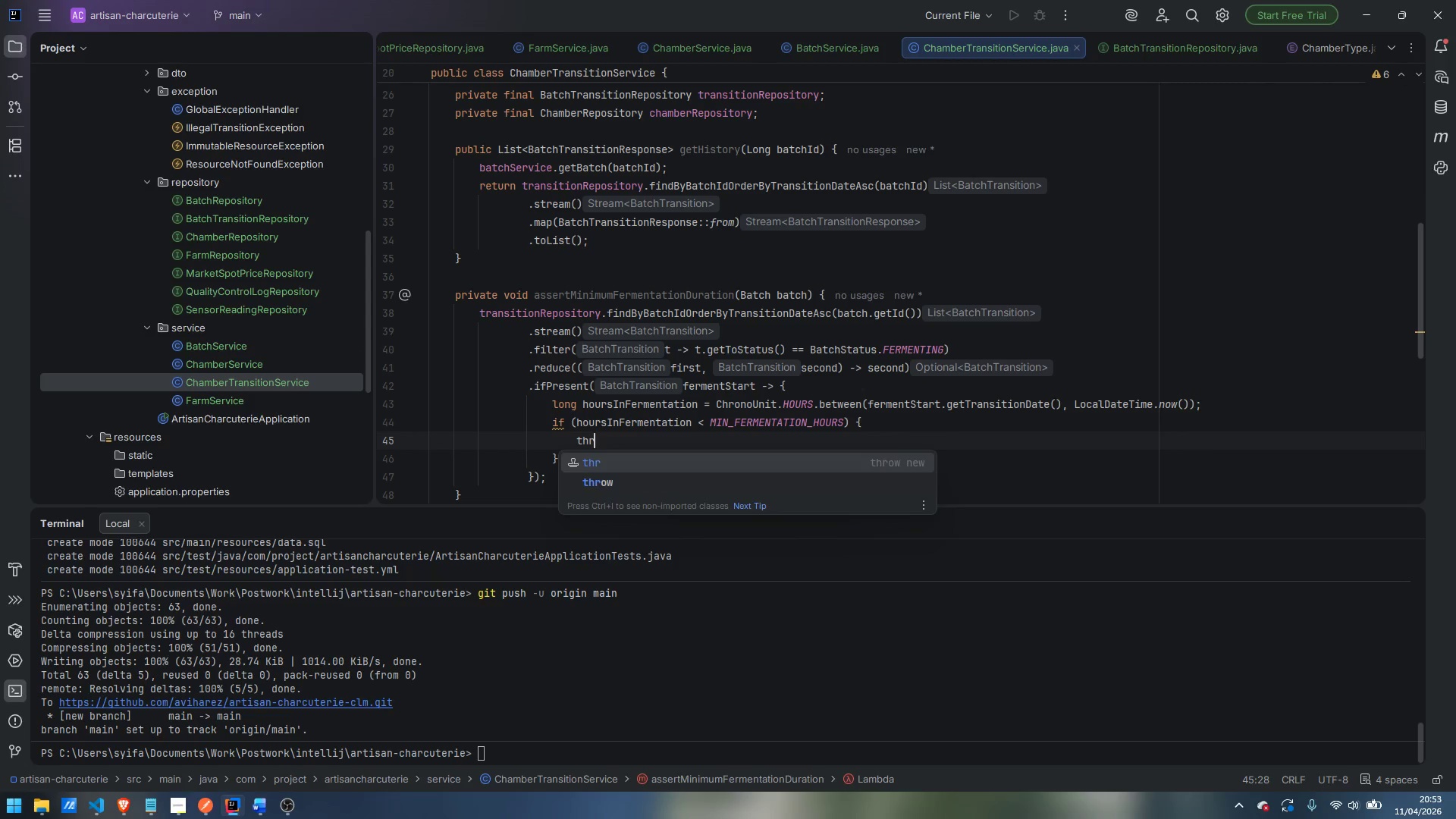 
key(Enter)
 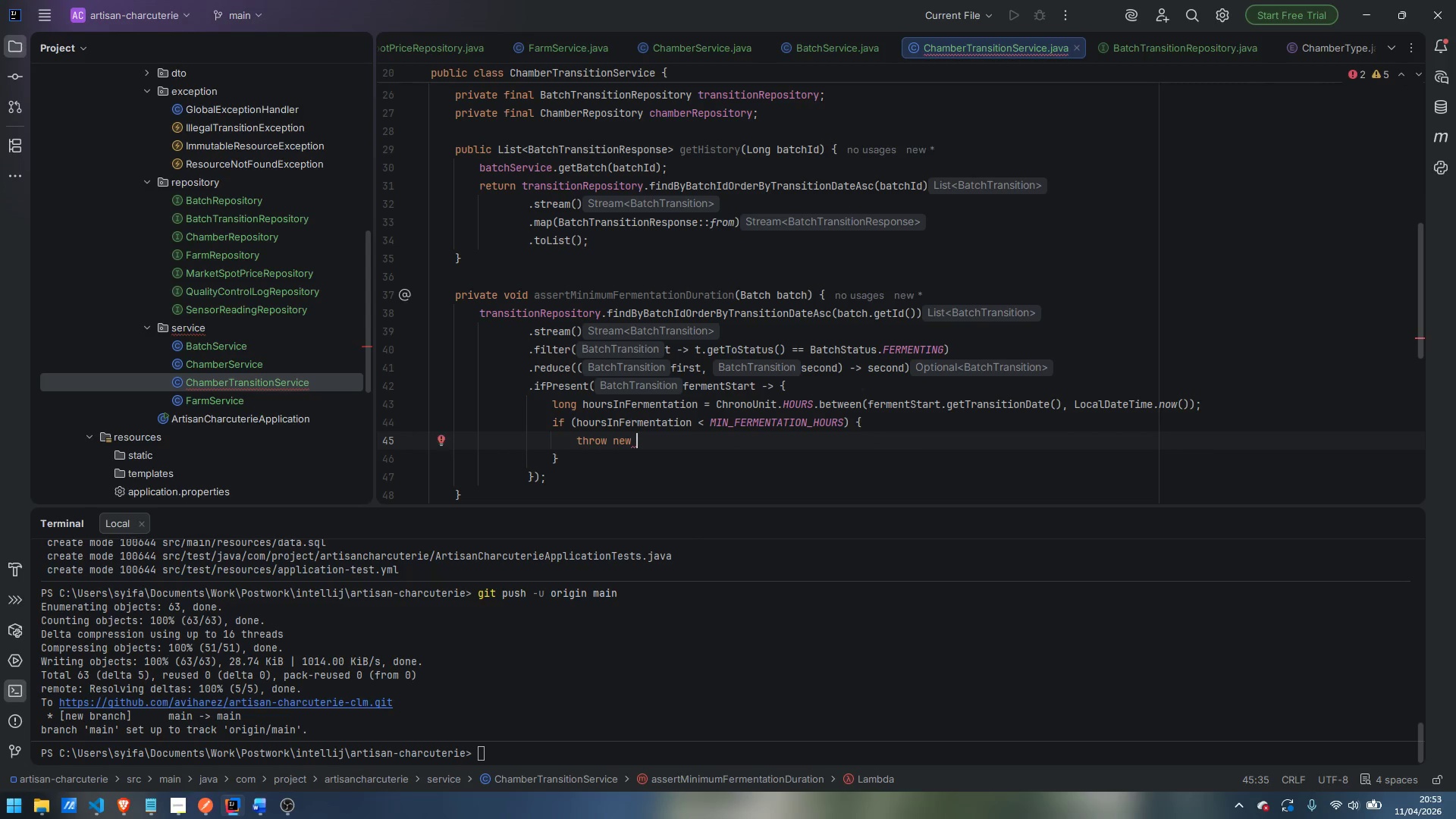 
type(IllegalArguy)
key(Backspace)
type(mentException)
 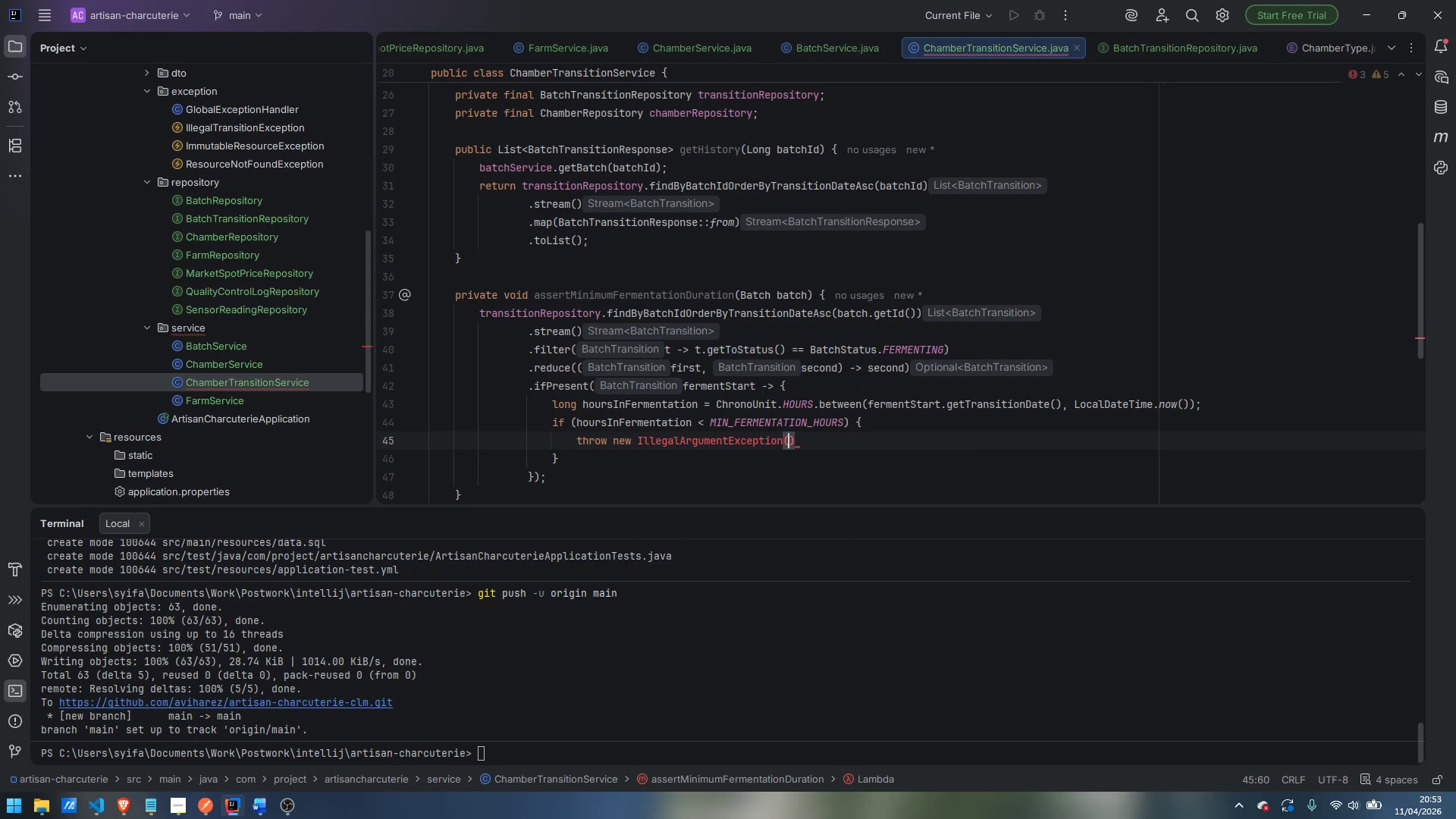 
 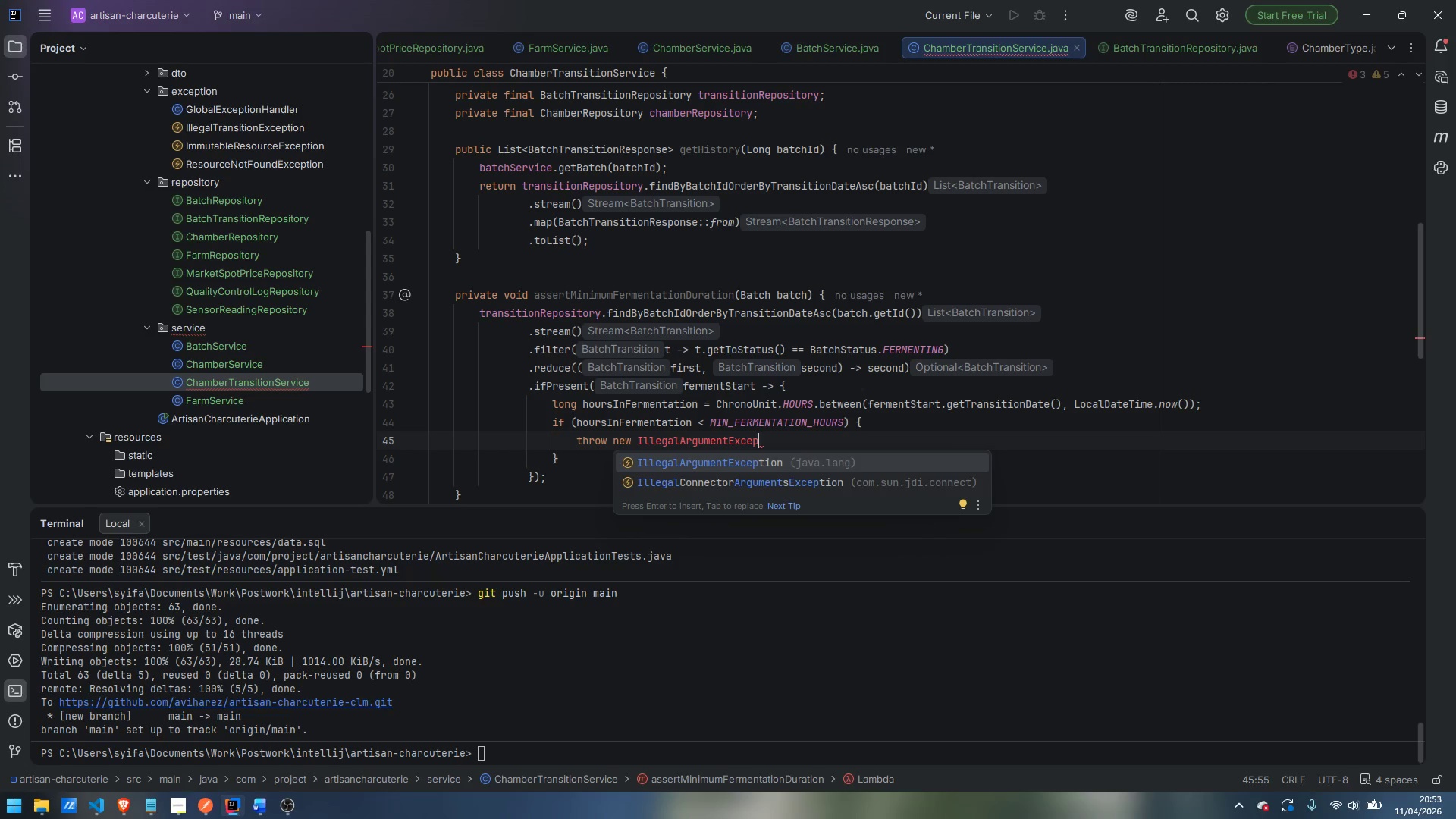 
key(Enter)
 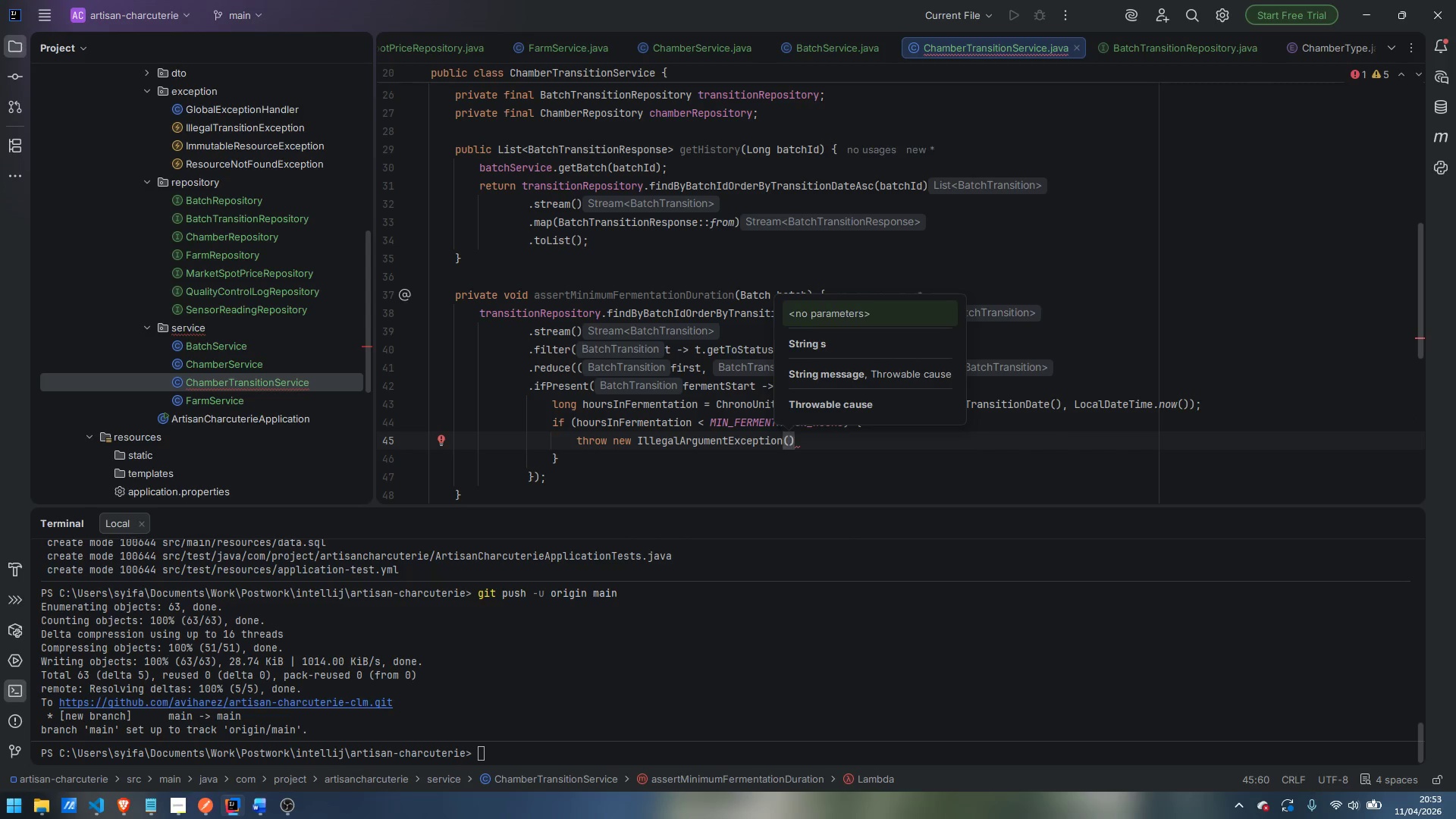 
type(String.form)
 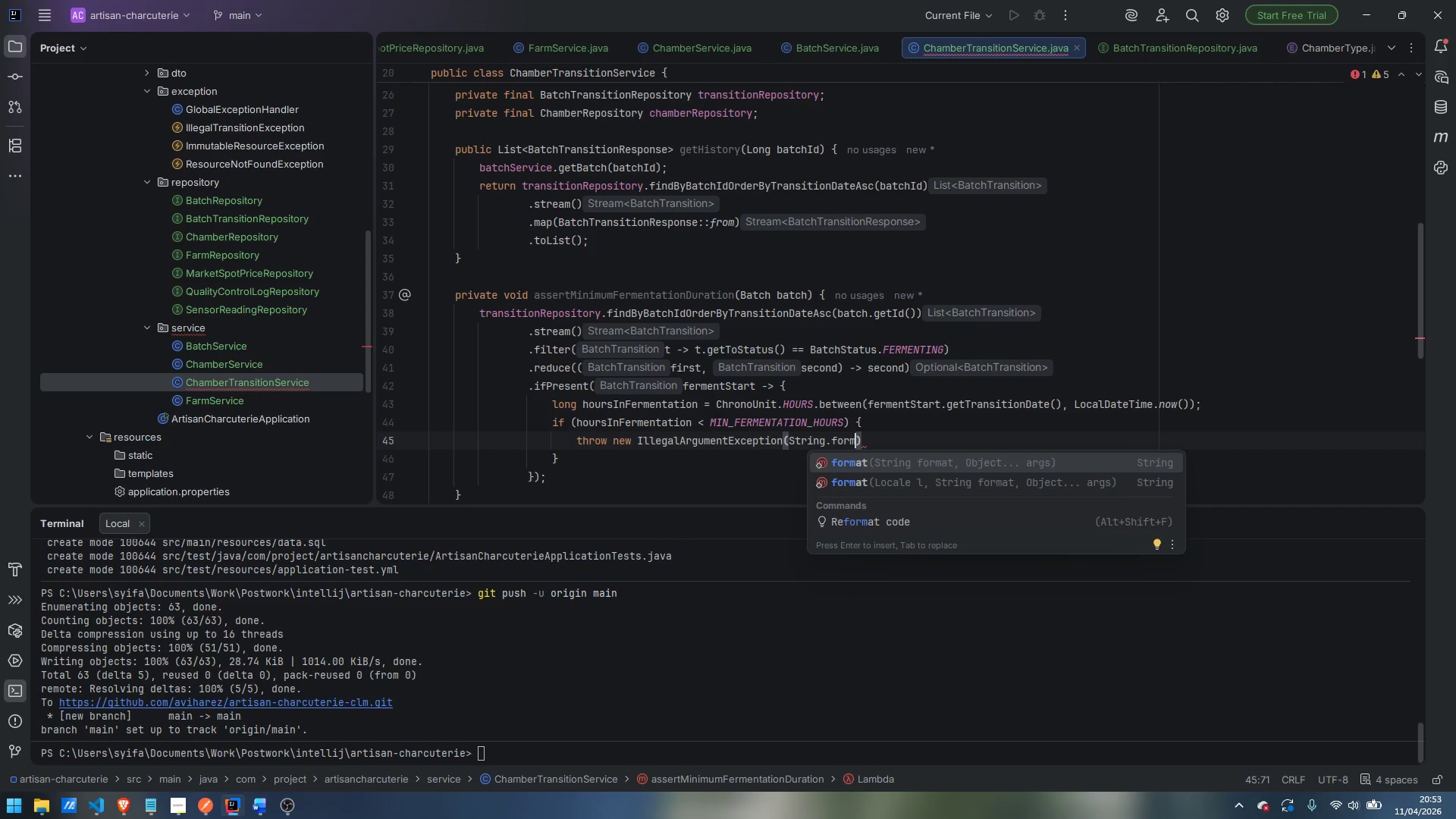 
key(Enter)
 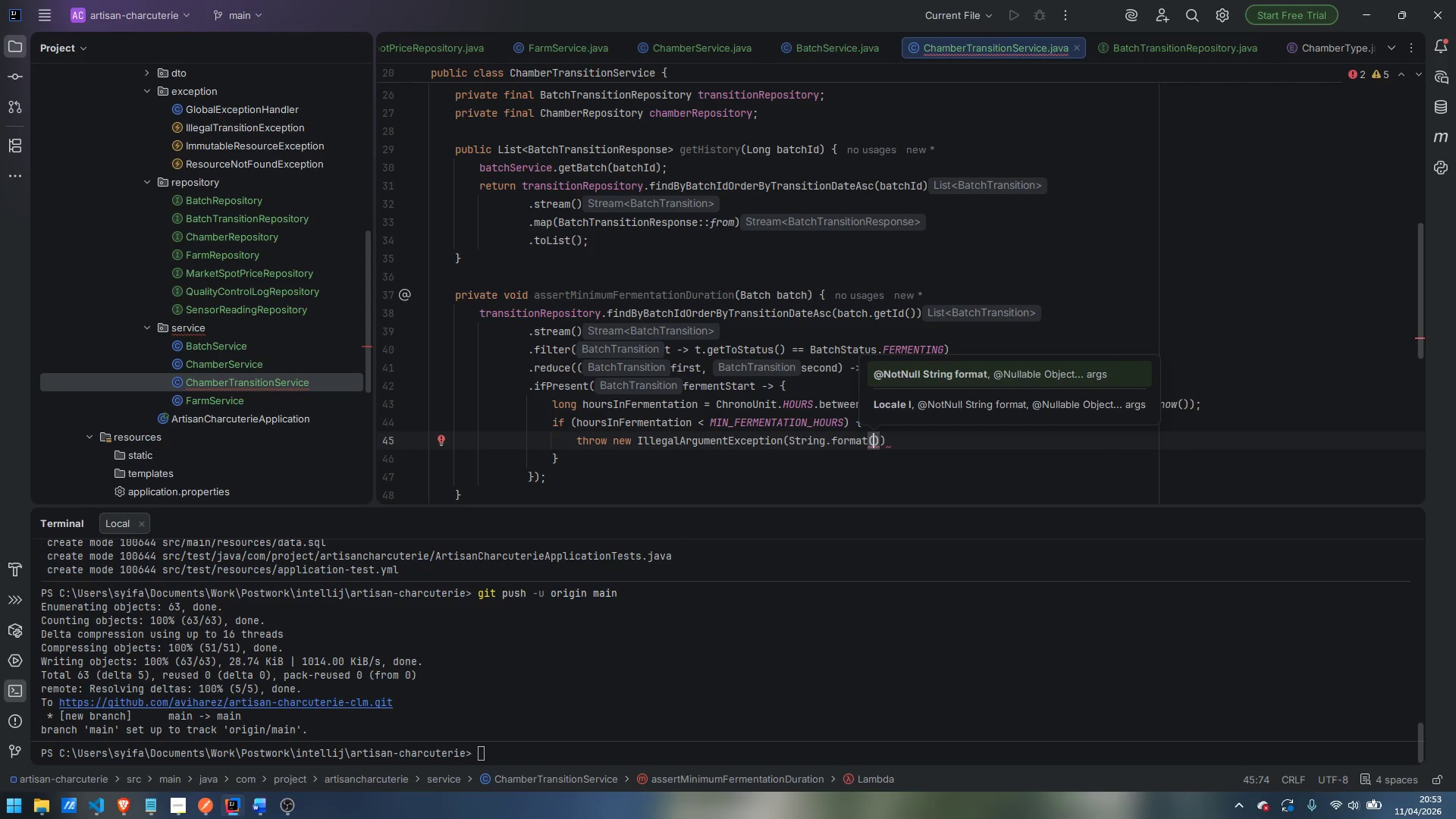 
key(Enter)
 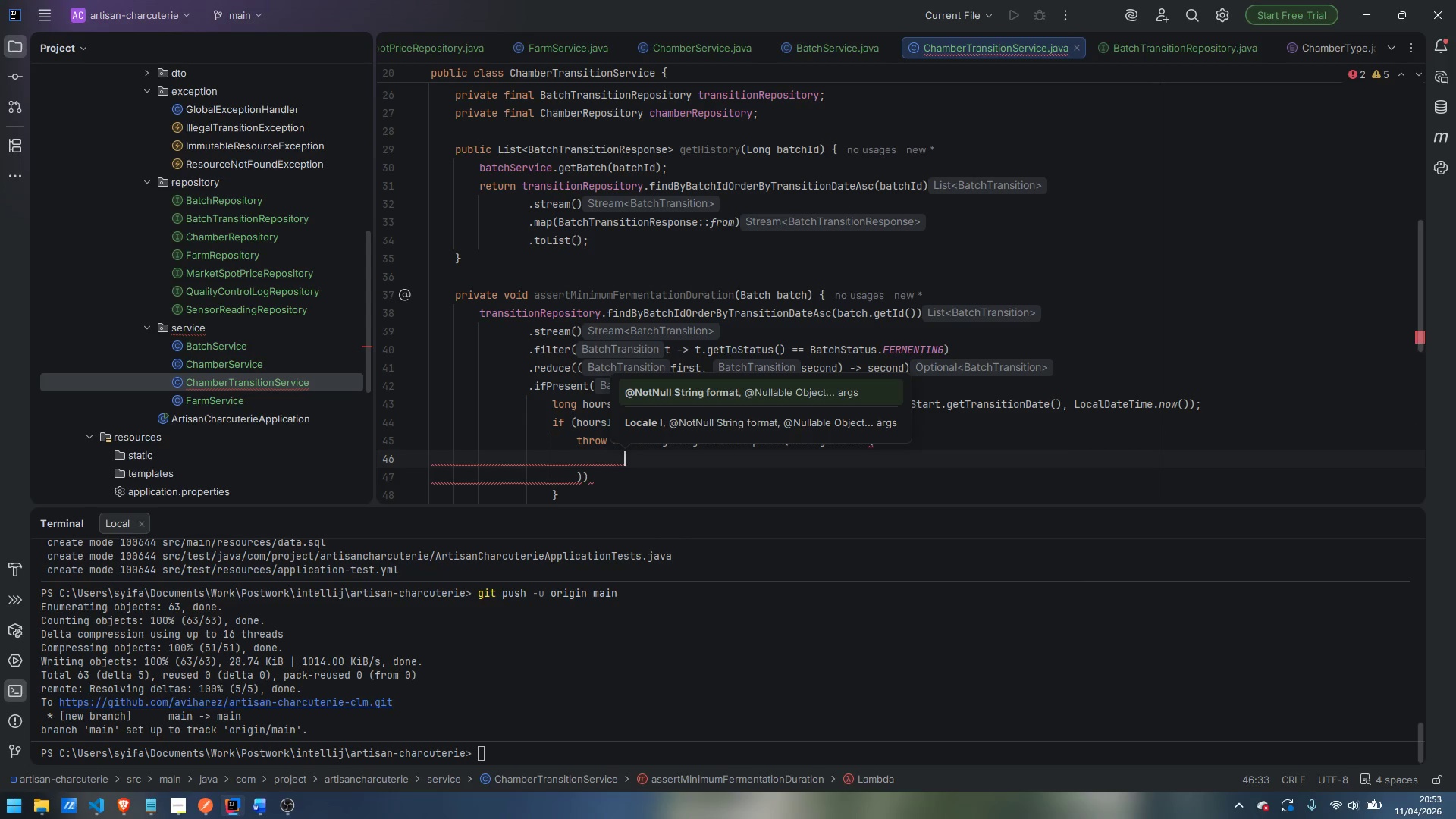 
type("Batch '%s' )
 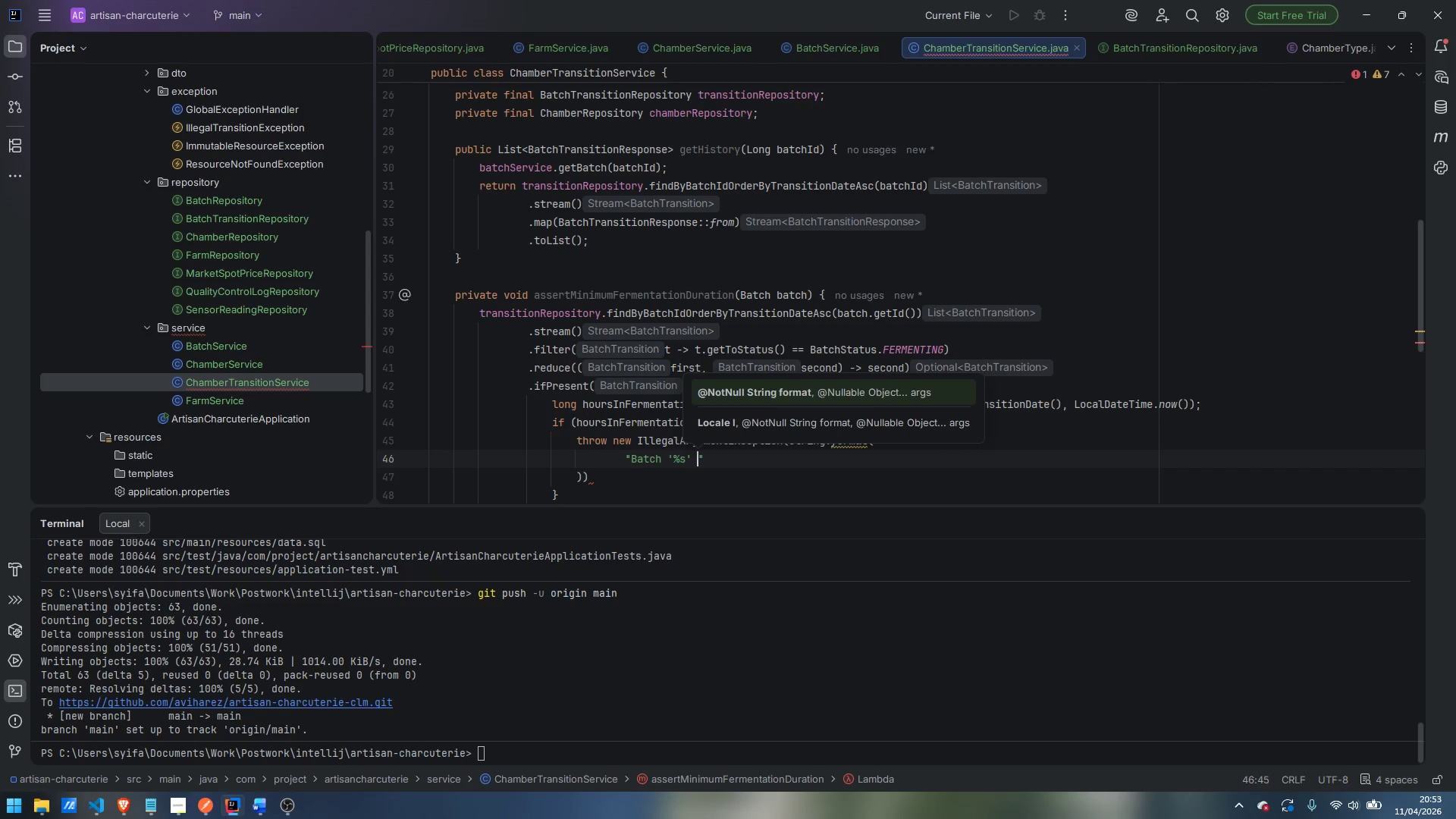 
wait(13.36)
 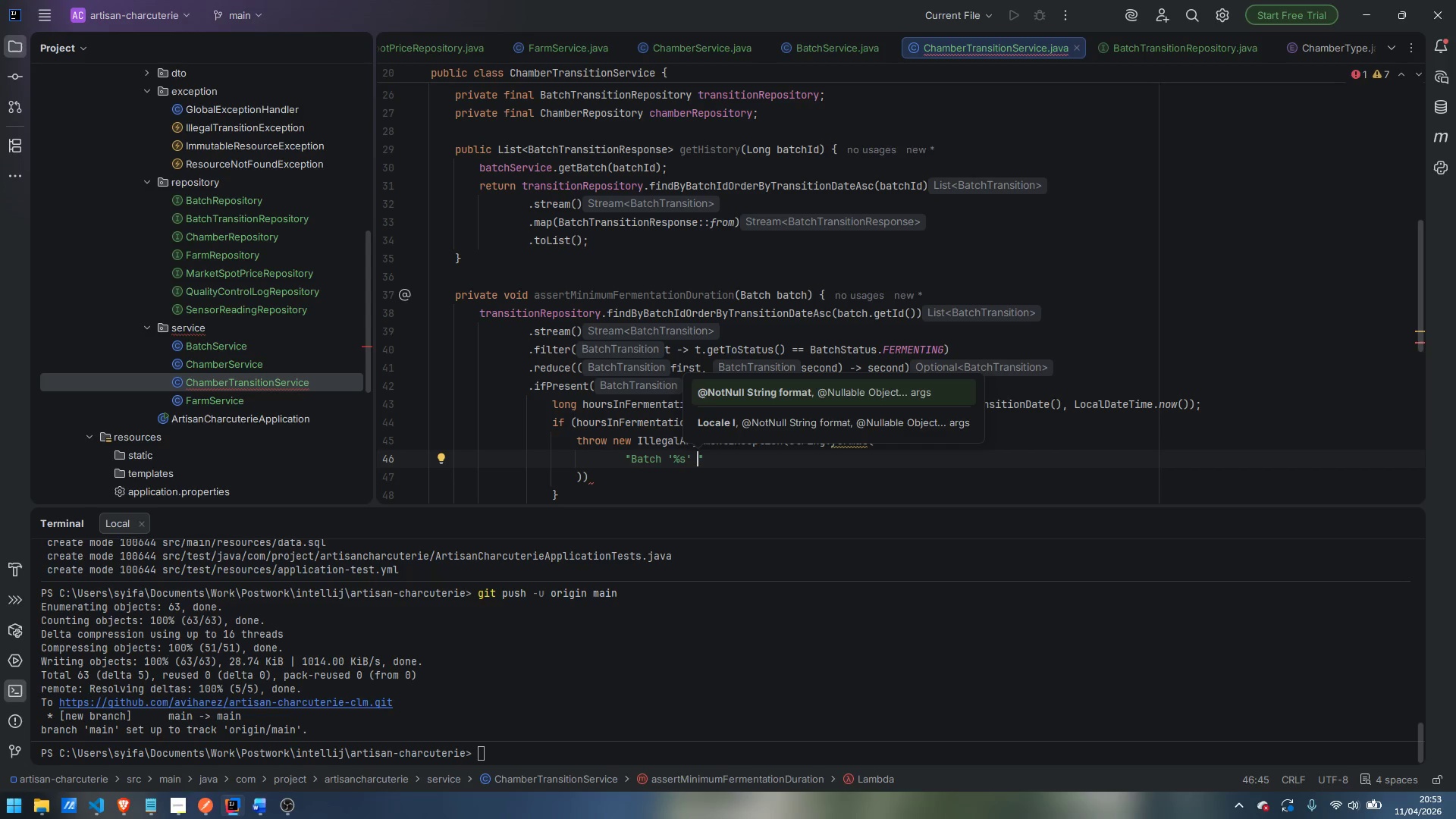 
type(has only fermented for %d hours. )
 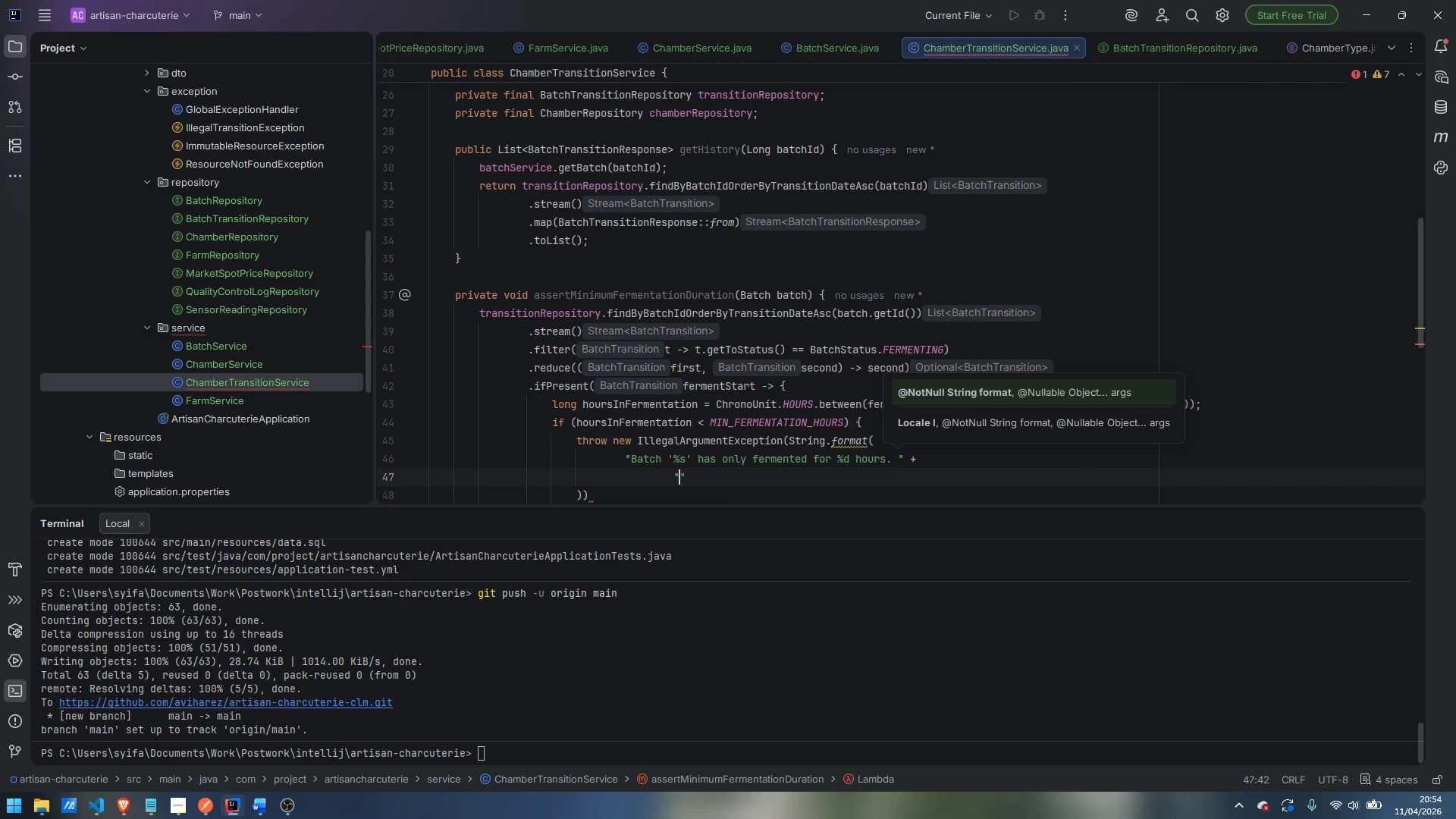 
 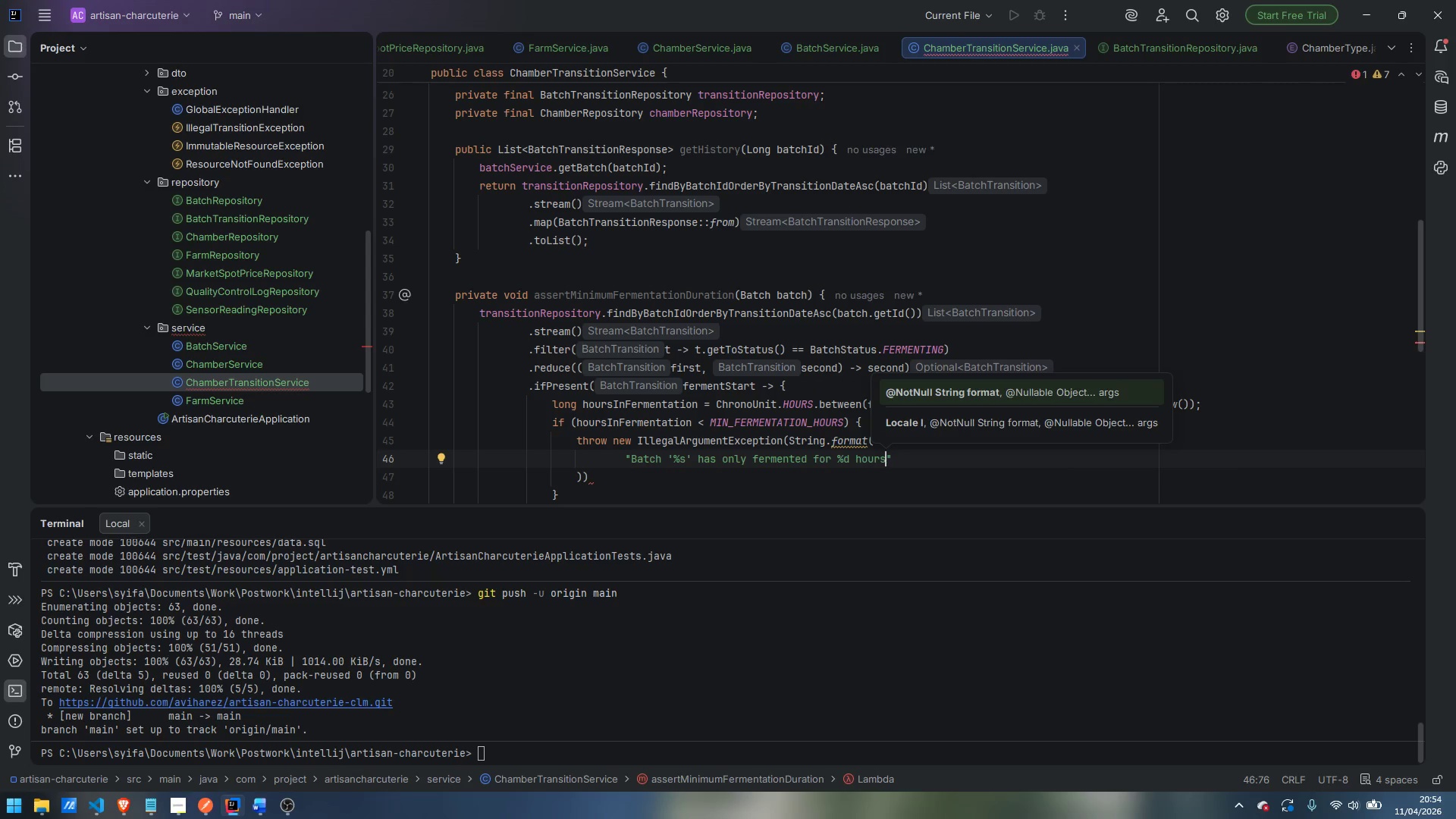 
key(Enter)
 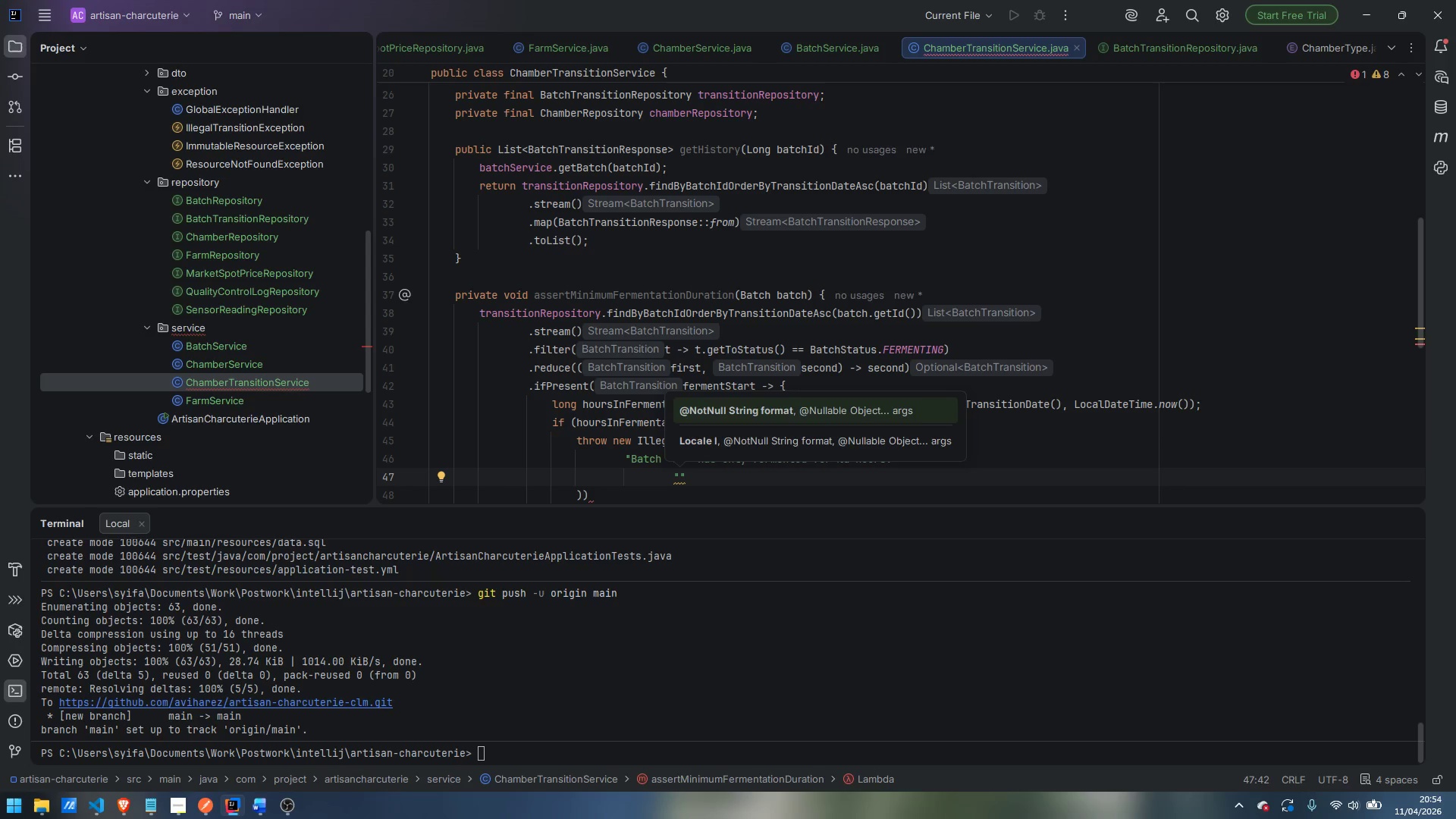 
type(A minimum of %d hours in fermentation is required before aging.)
 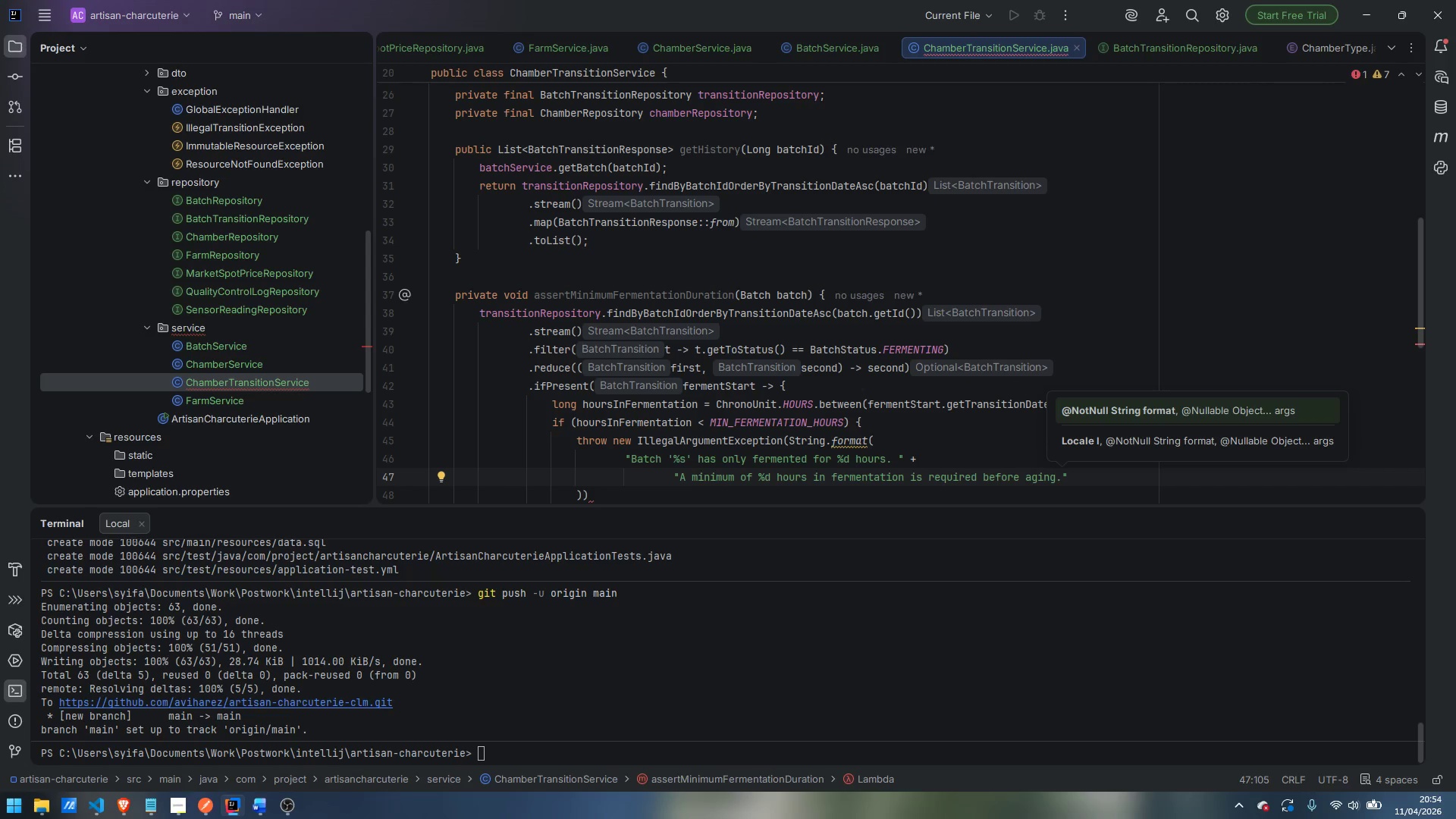 
key(ArrowRight)
 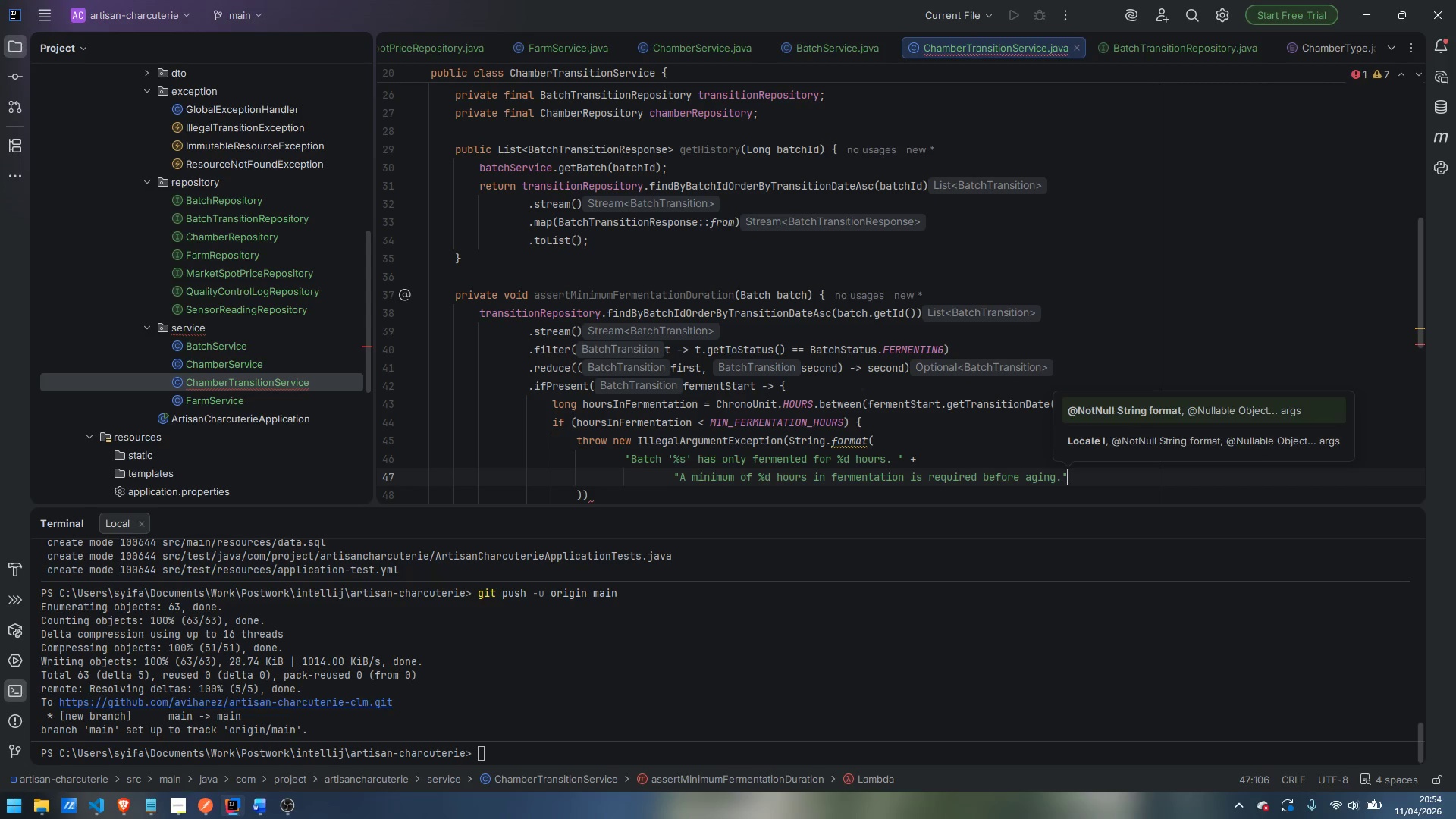 
key(Comma)
 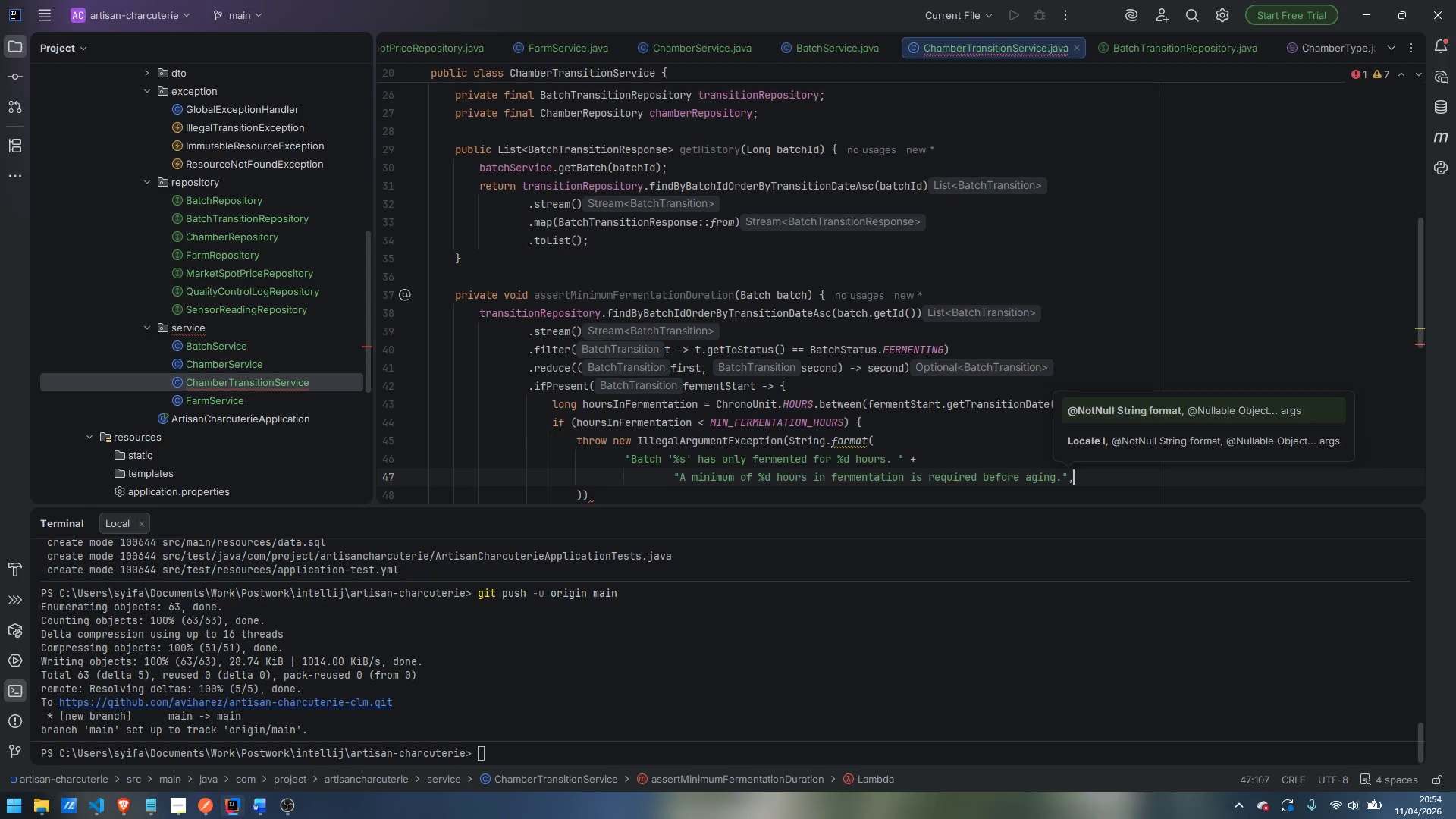 
key(Enter)
 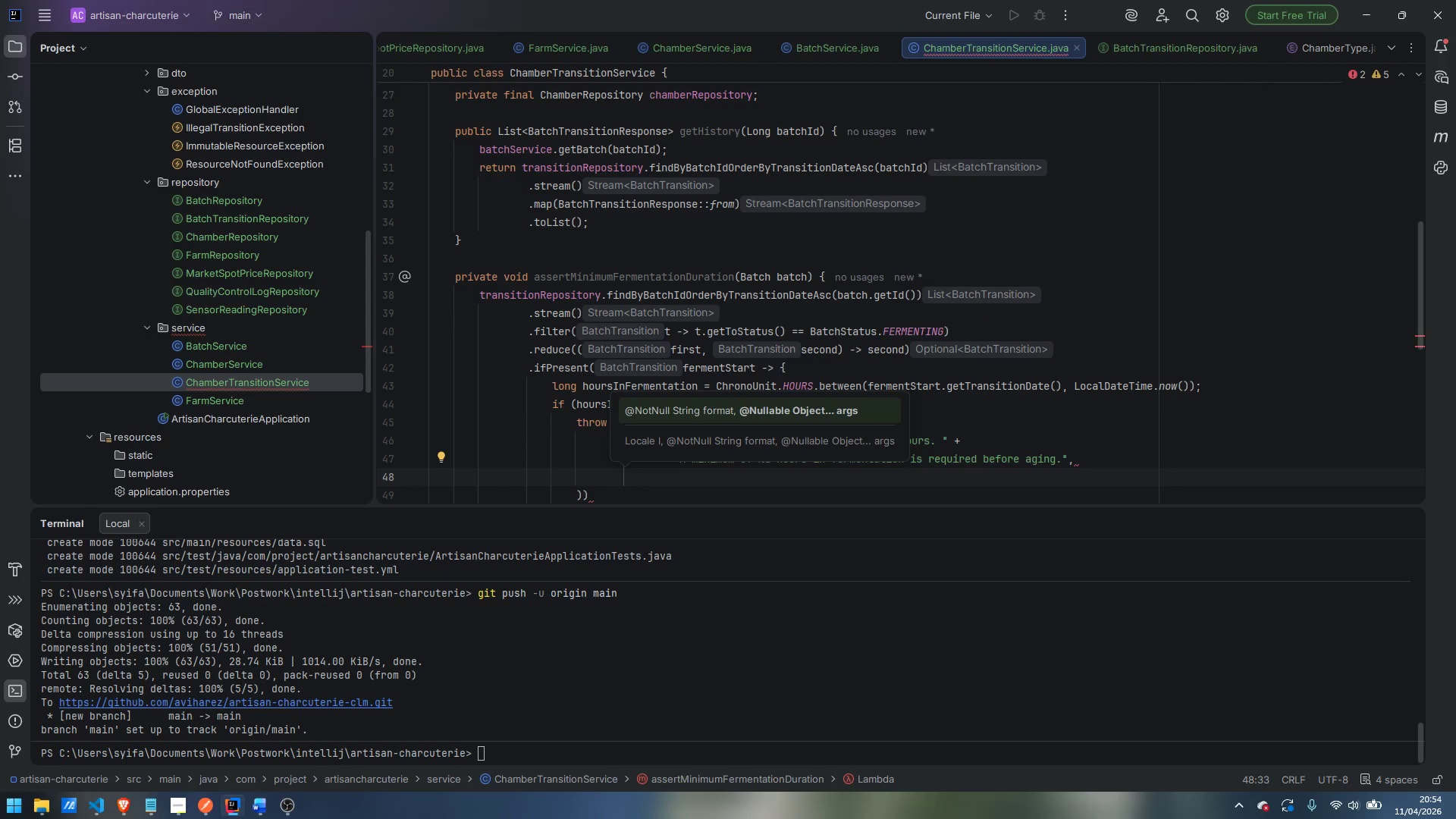 
type(batchge)
key(Backspace)
key(Backspace)
type(.getBatchCode)
 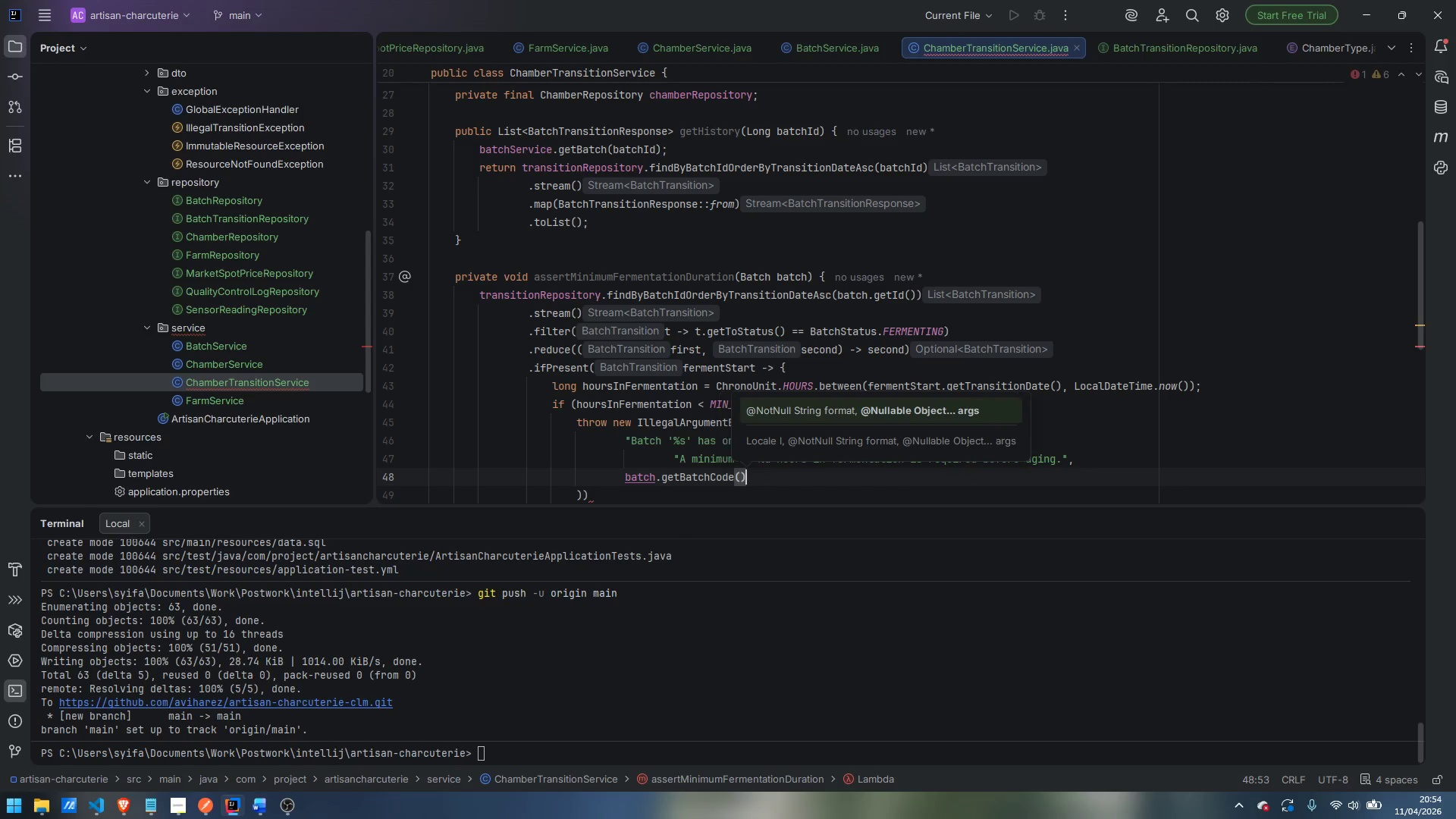 
 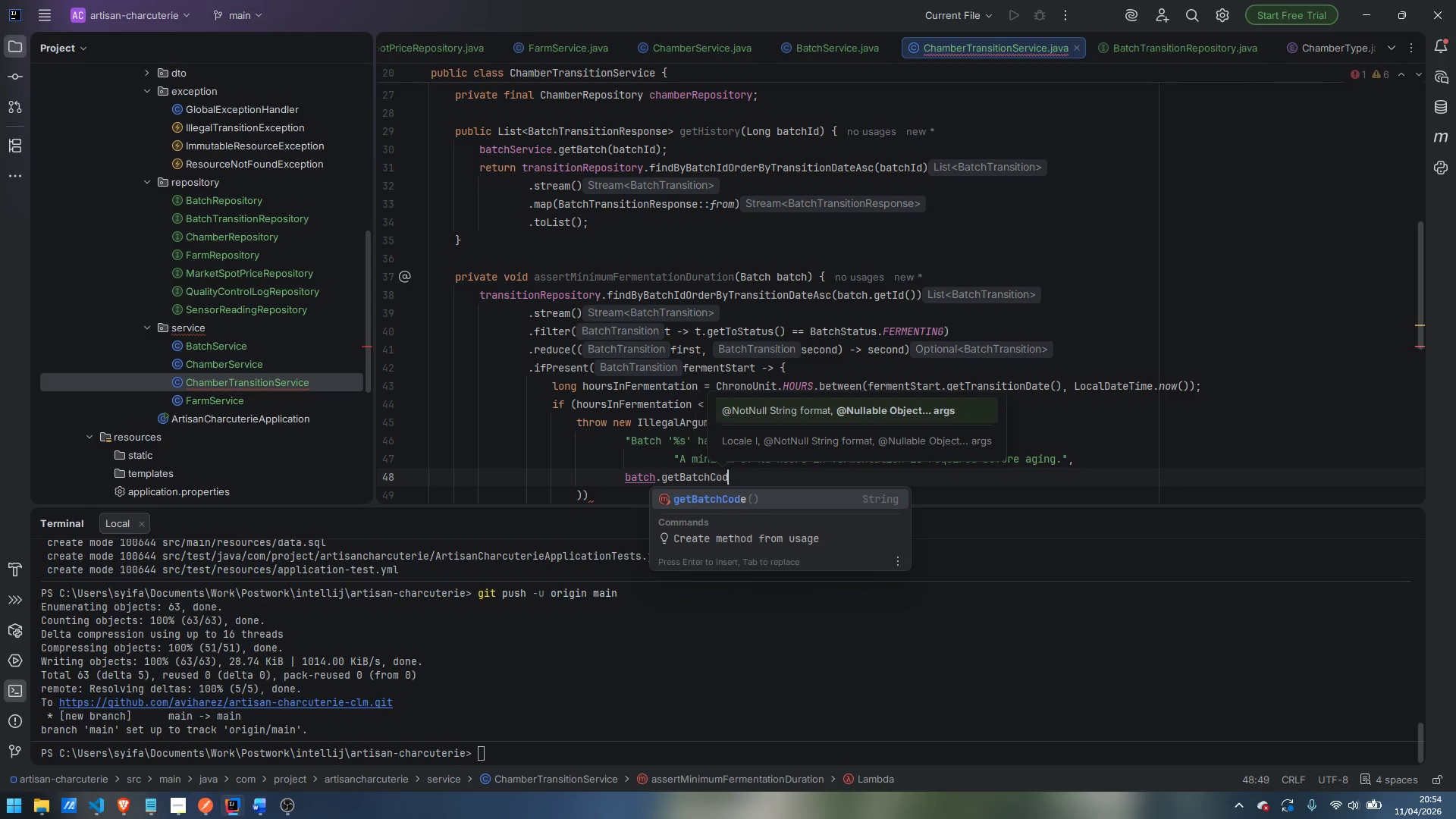 
key(Enter)
 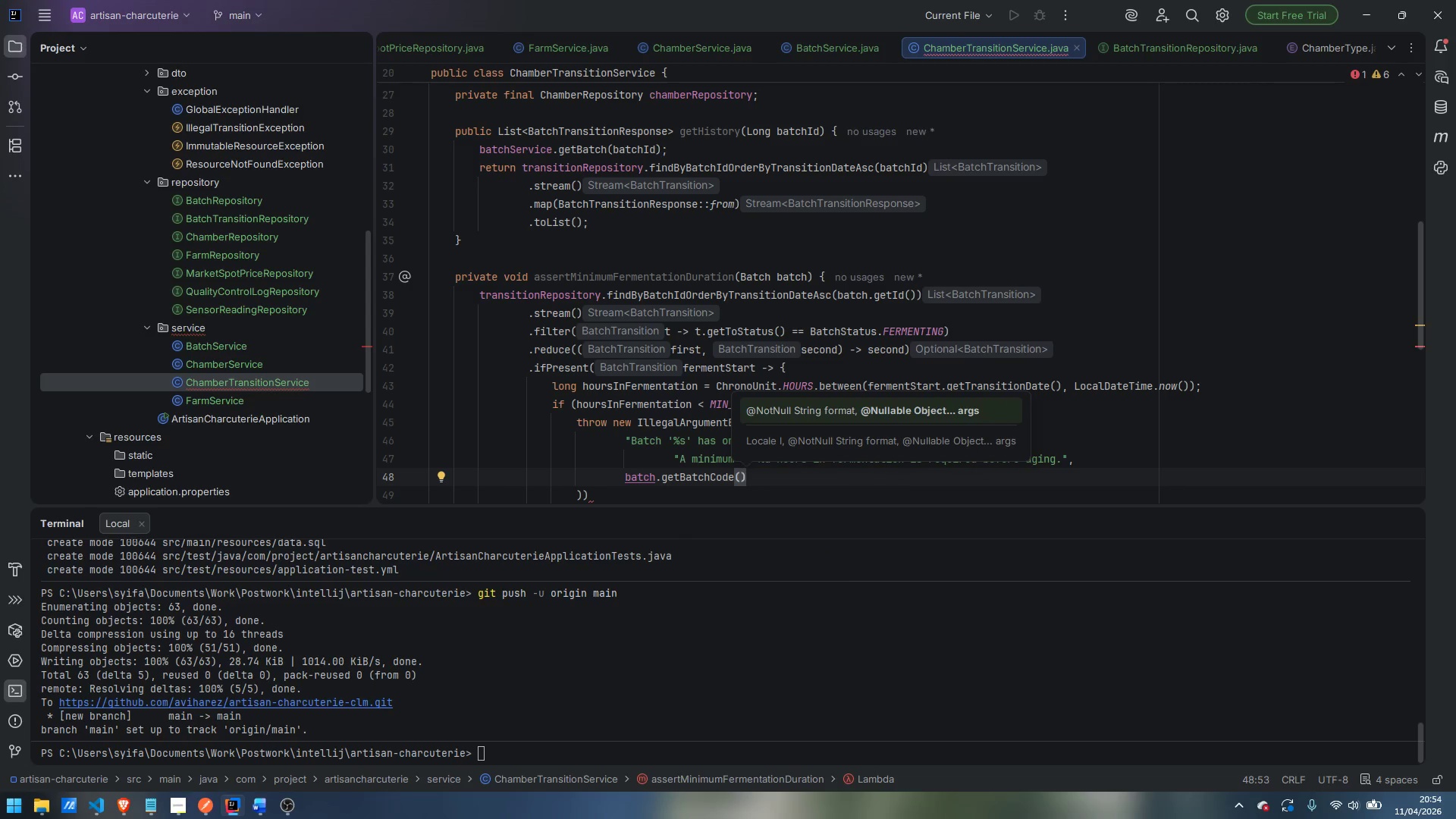 
type(, hourc)
key(Backspace)
type(sInFermentation, MIN_FERMENTATION_HOURS)
 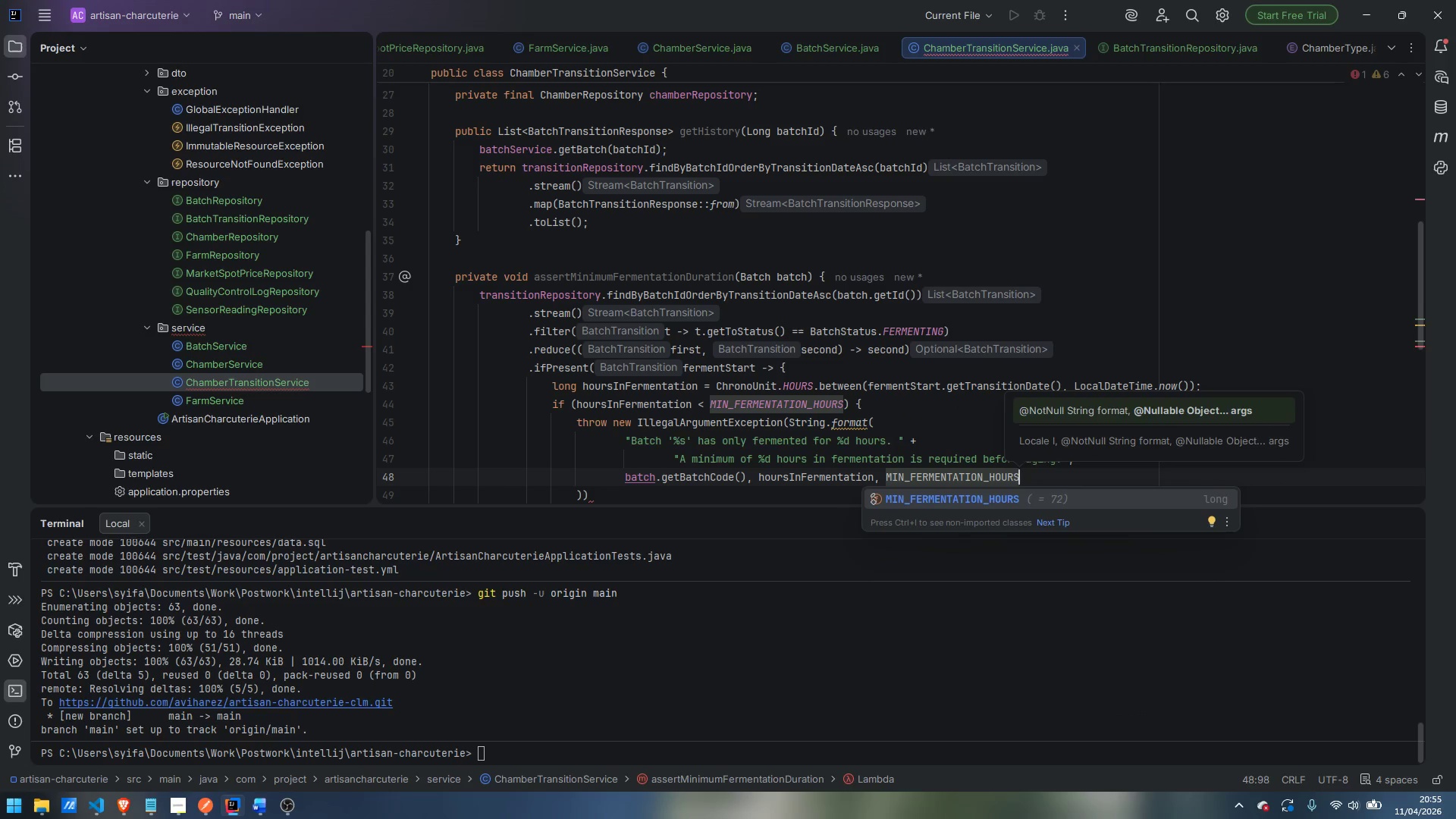 
key(Enter)
 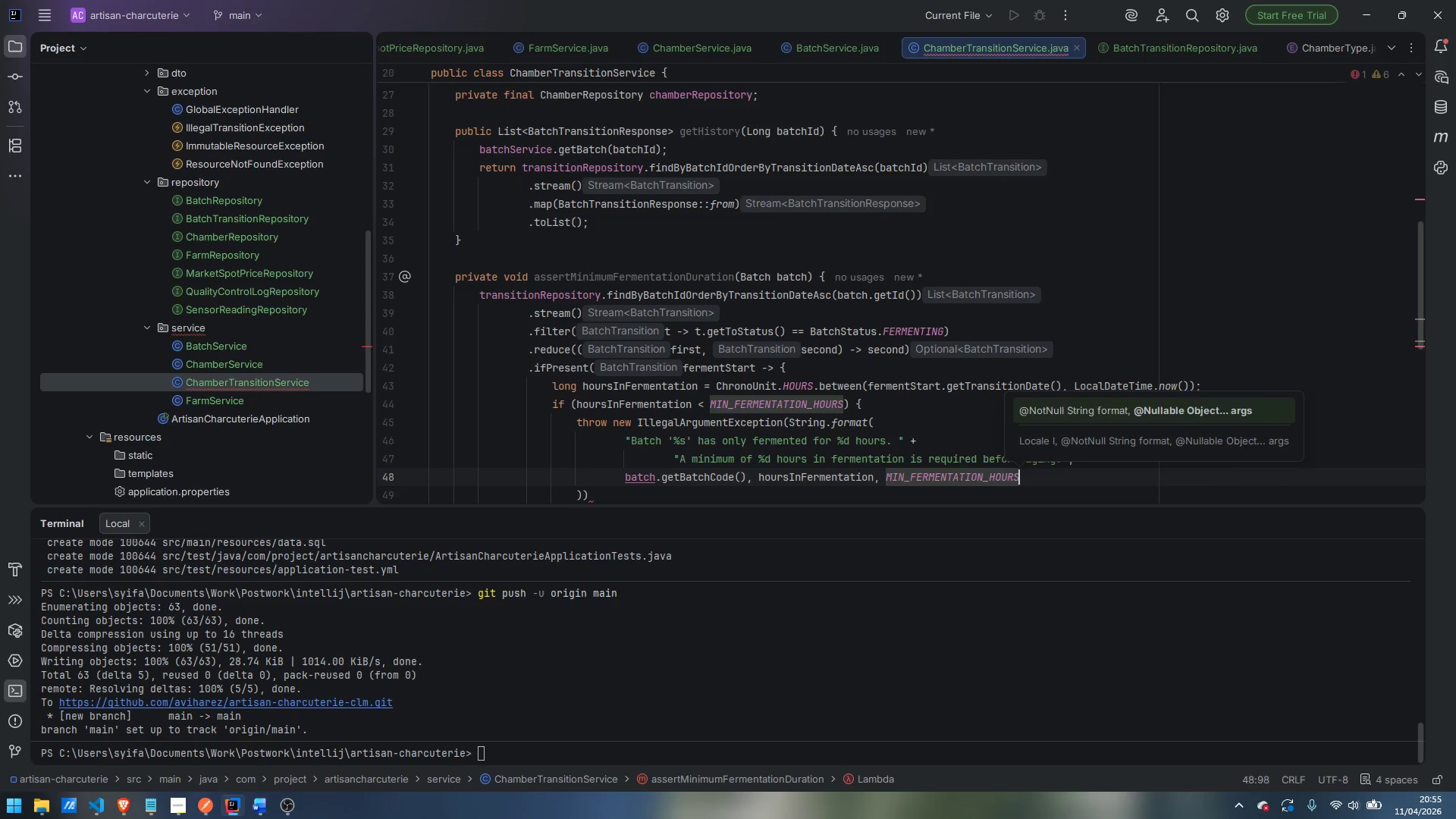 
key(ArrowDown)
 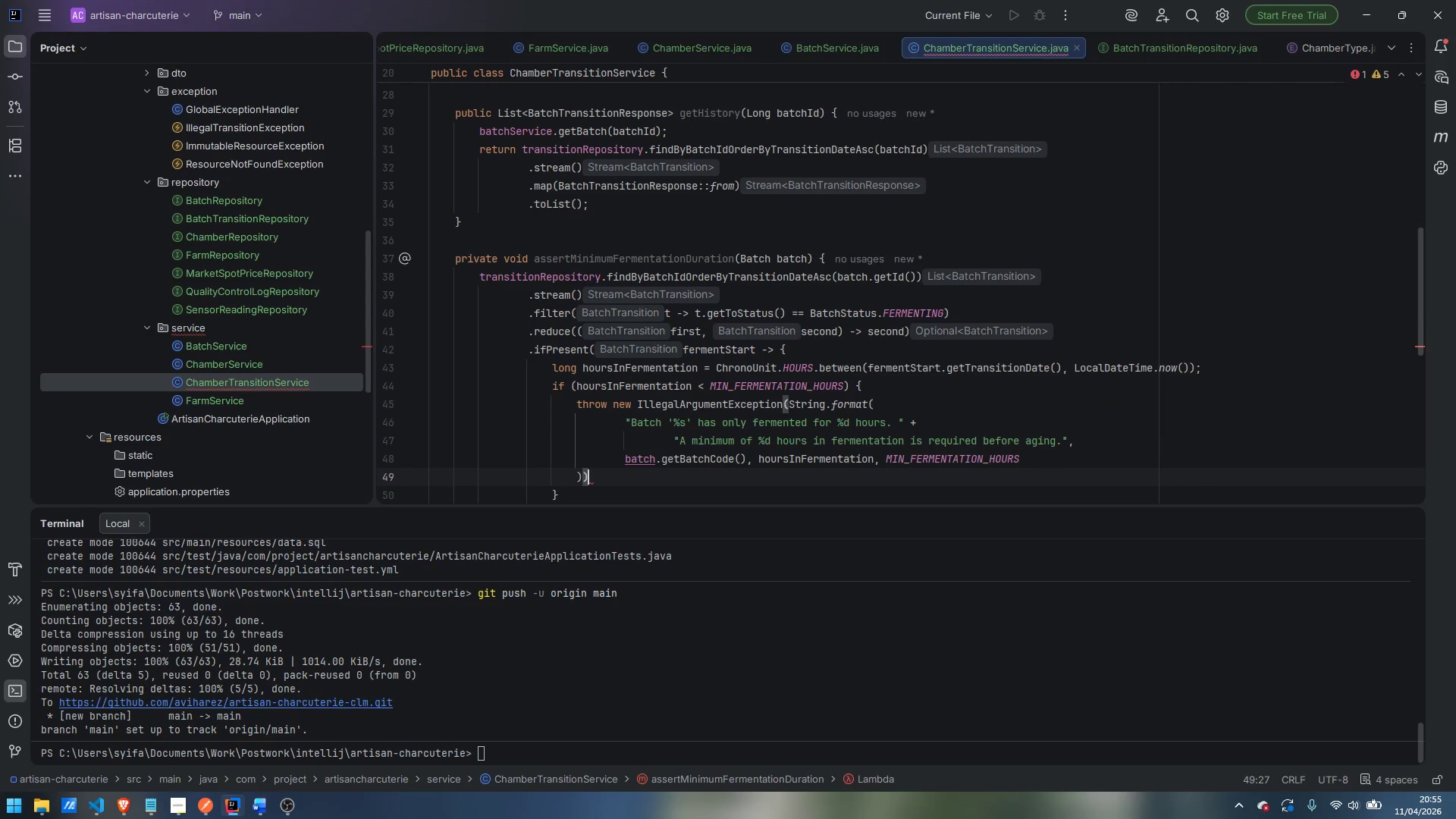 
key(Semicolon)
 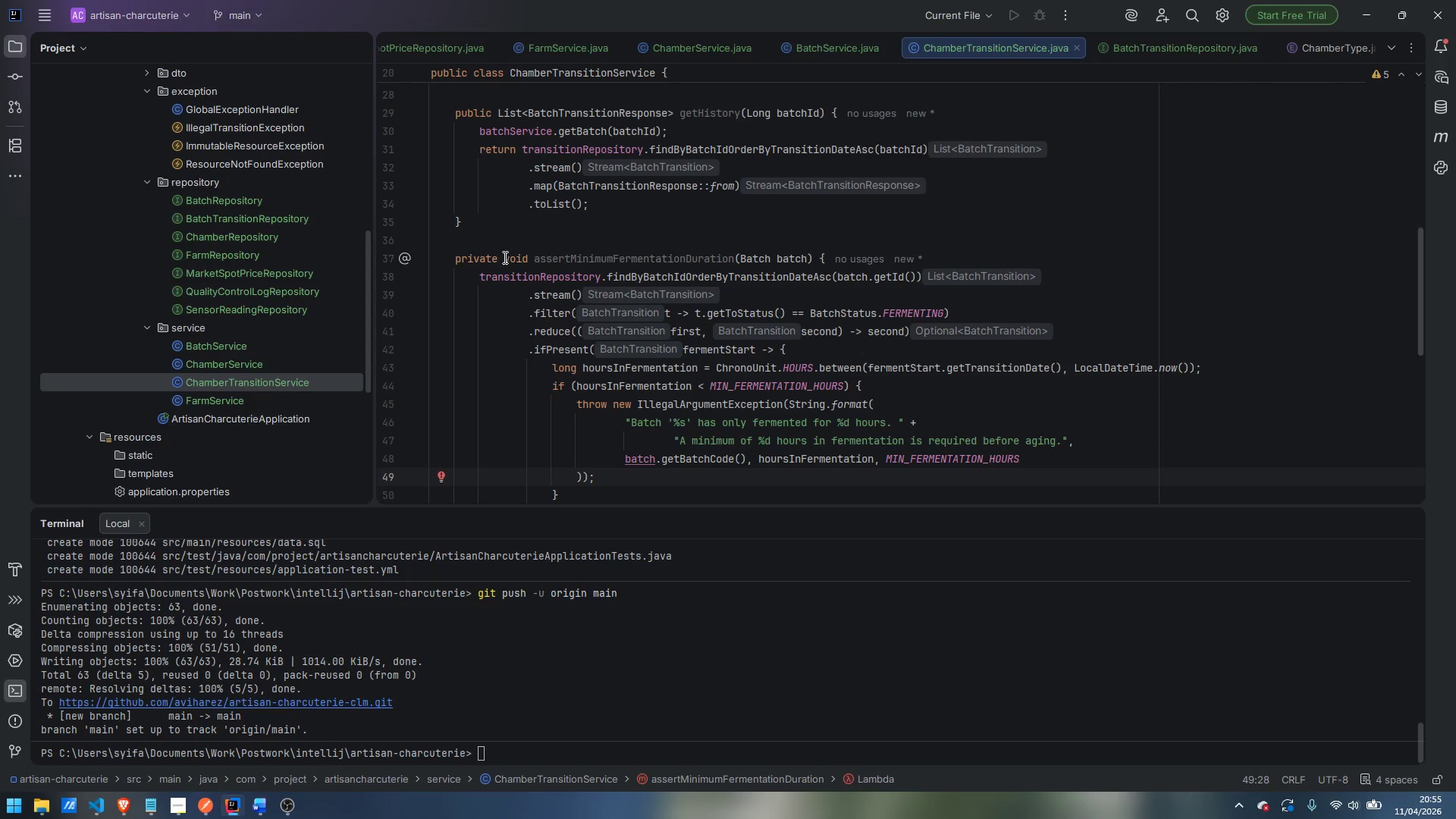 
scroll: coordinate [510, 261], scroll_direction: down, amount: 2.0
 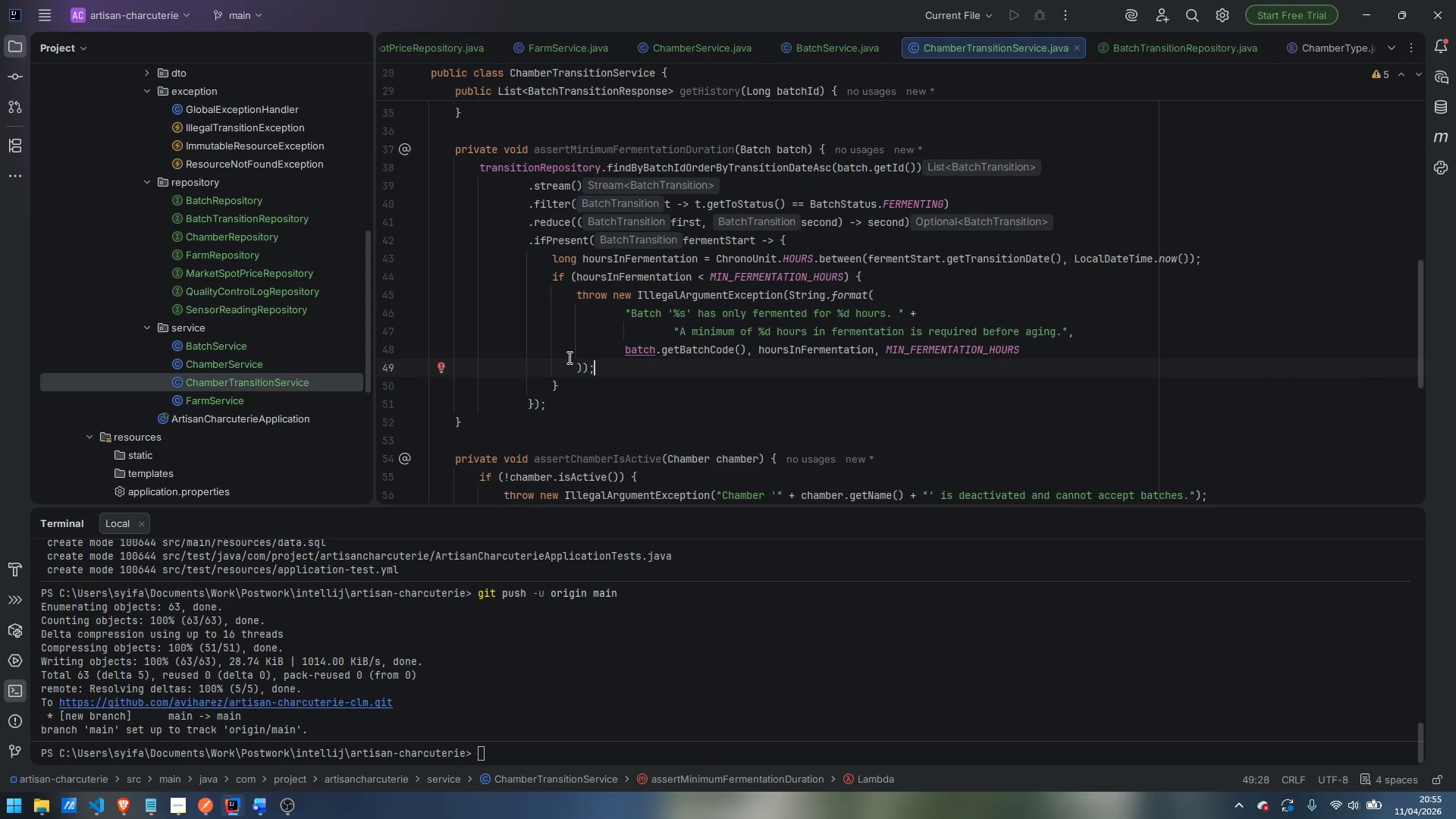 
scroll: coordinate [568, 356], scroll_direction: up, amount: 3.0
 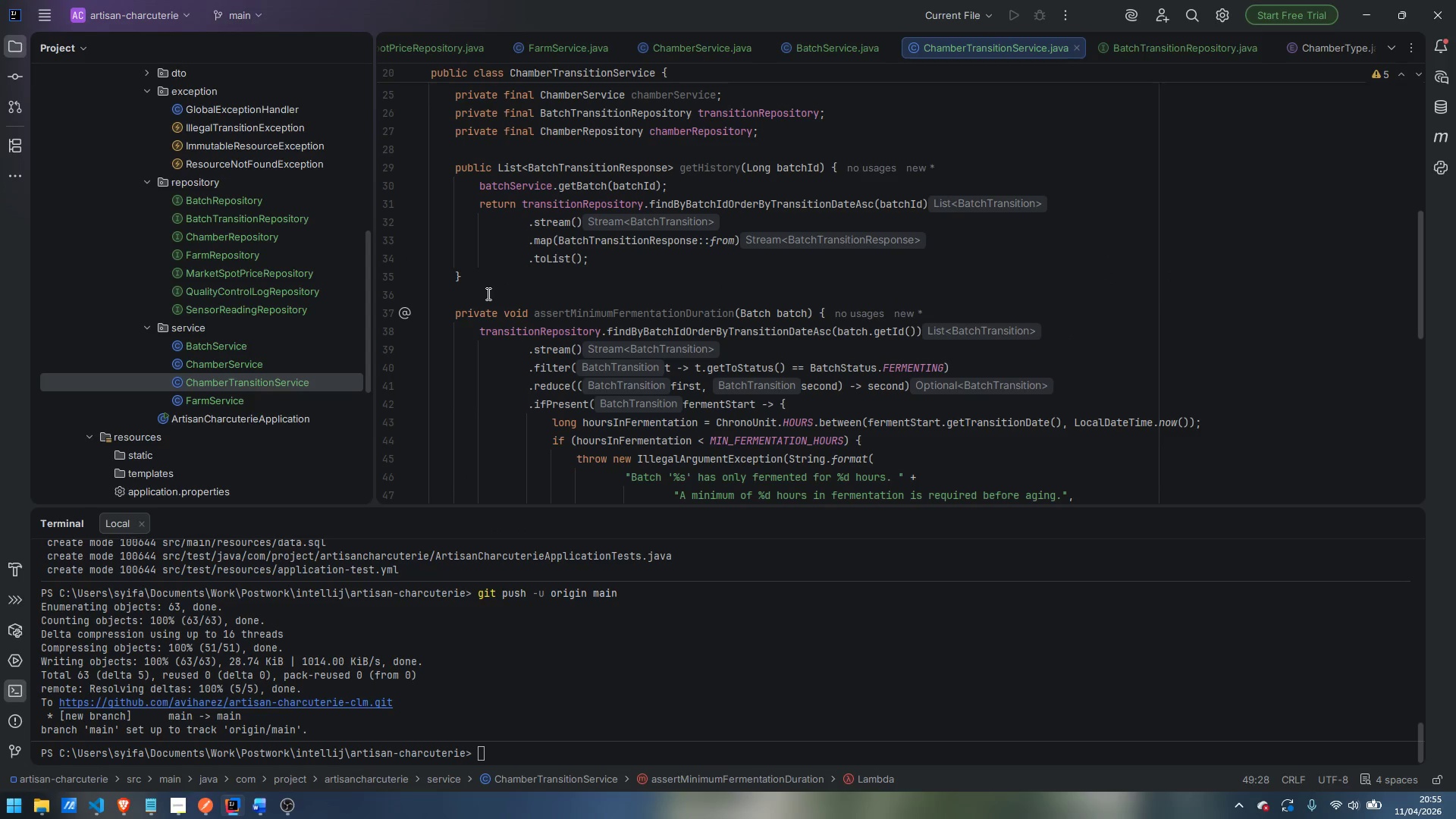 
left_click([487, 293])
 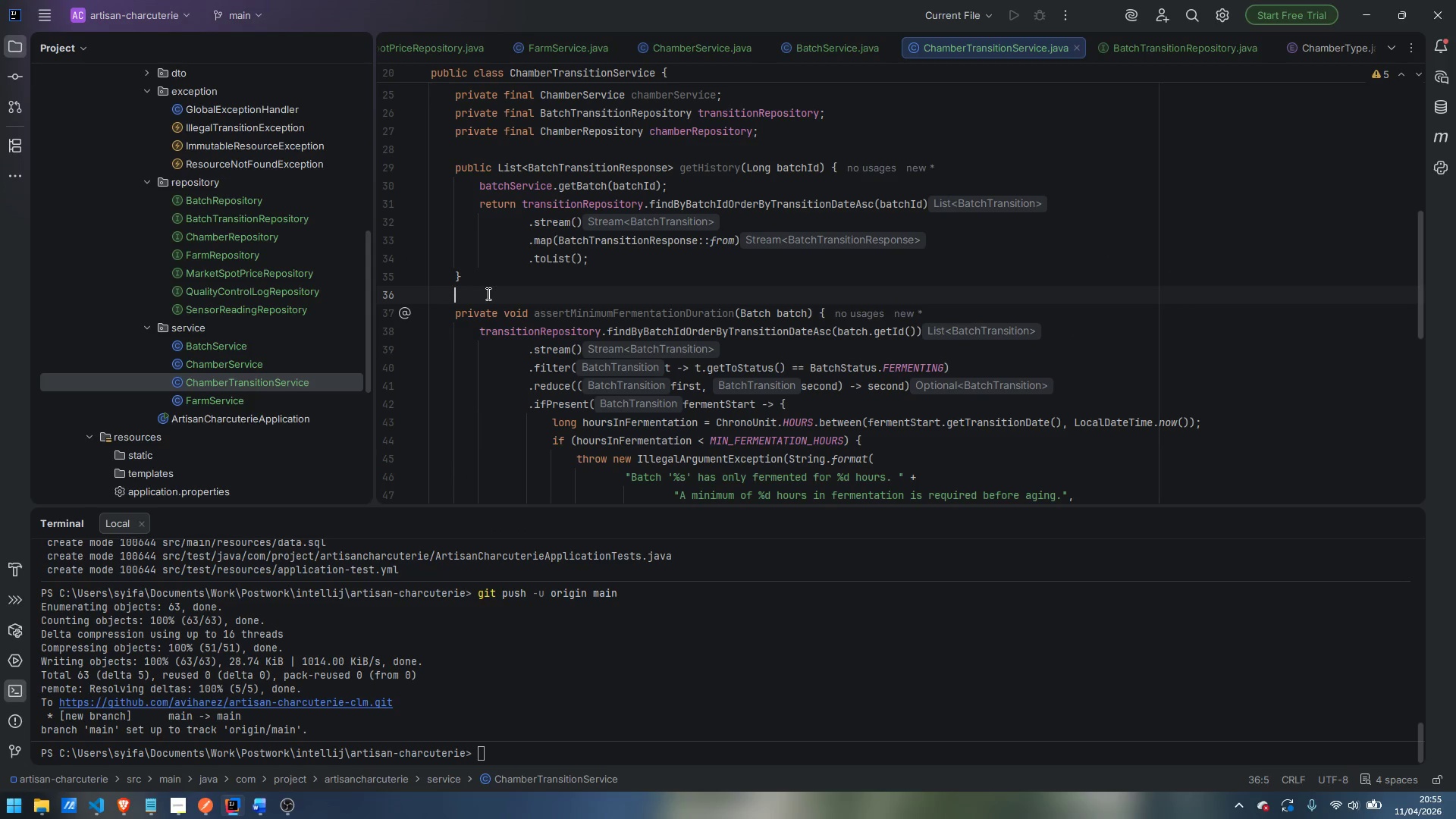 
key(Enter)
 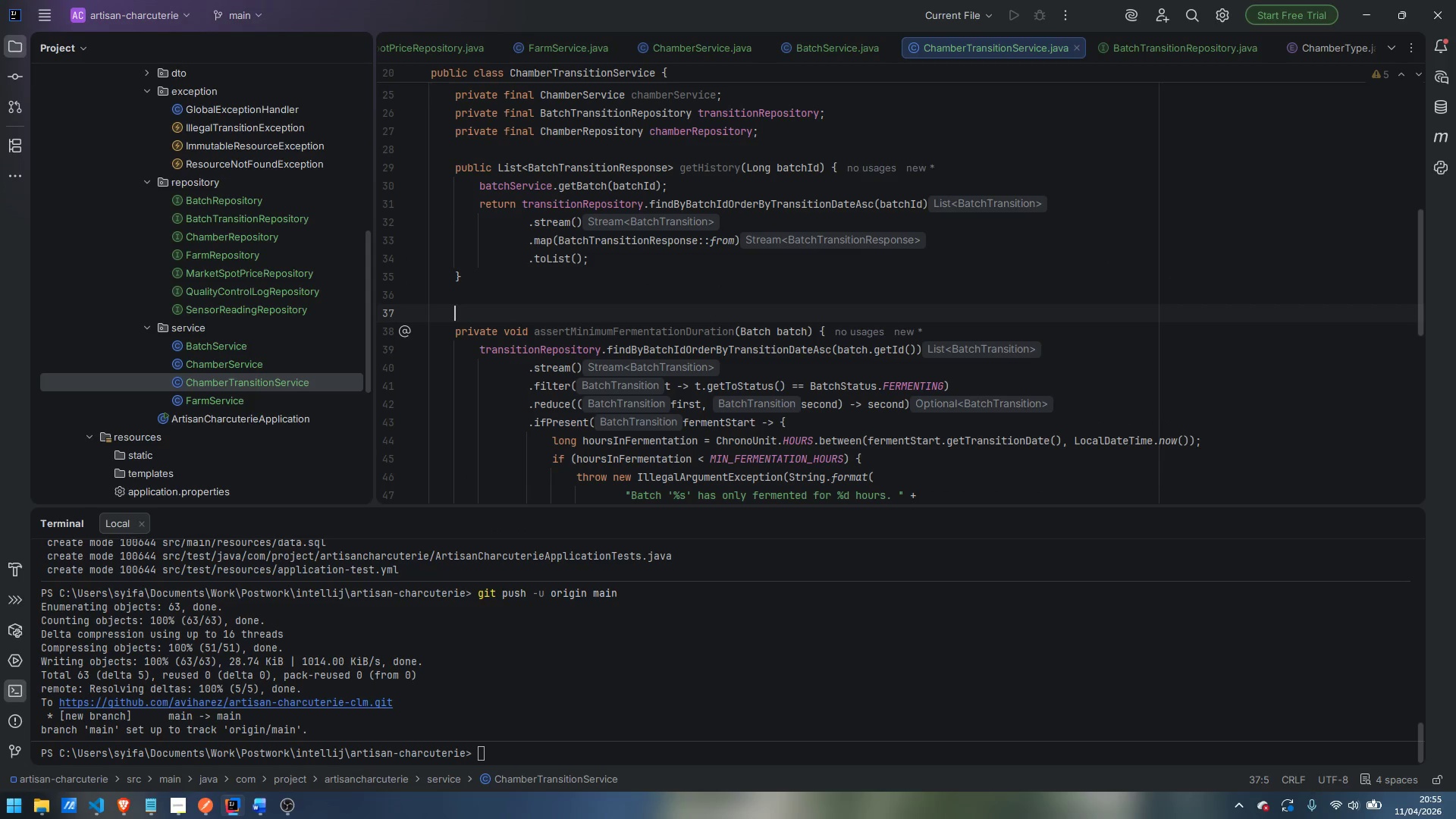 
type(/**)
 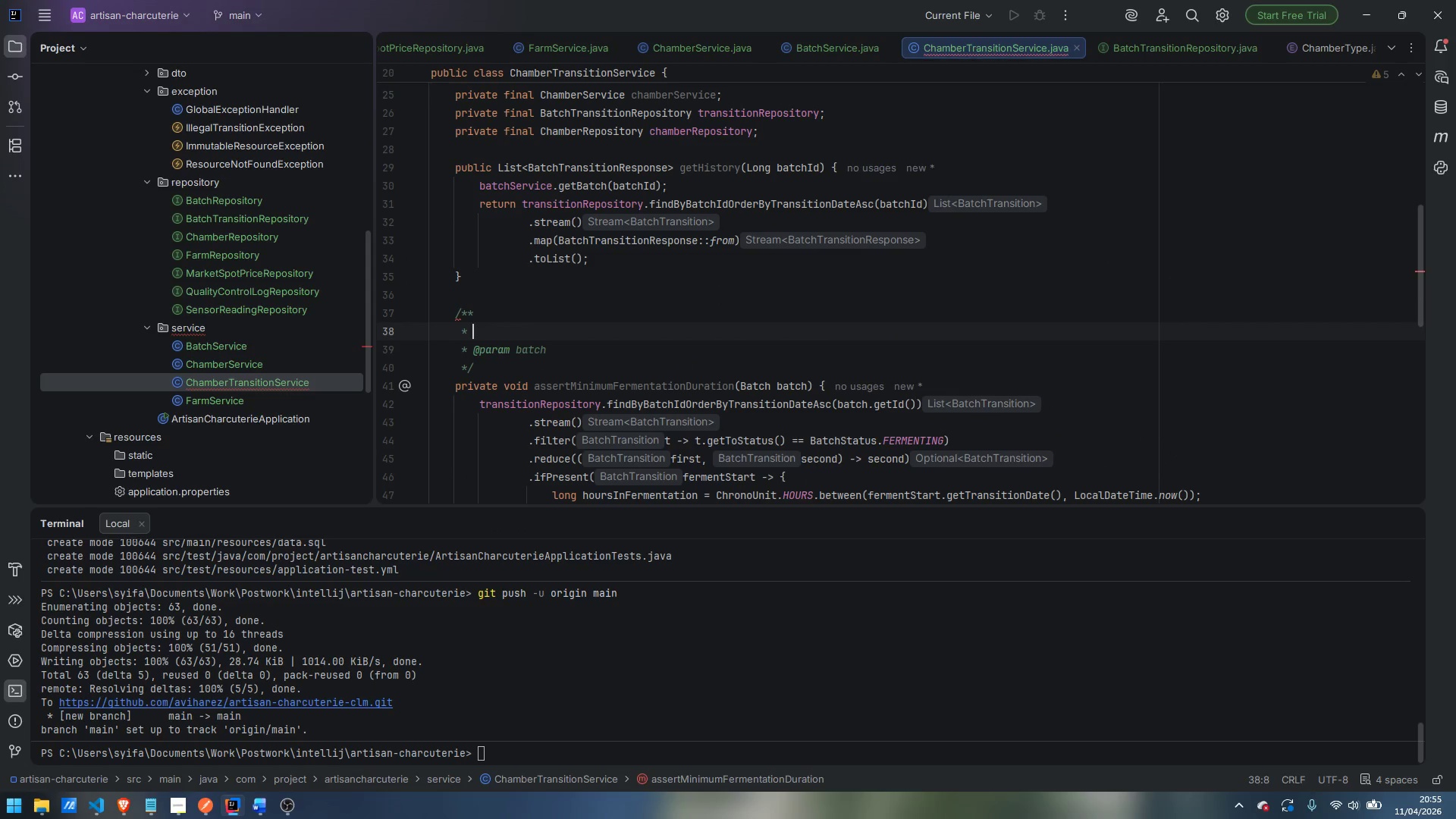 
 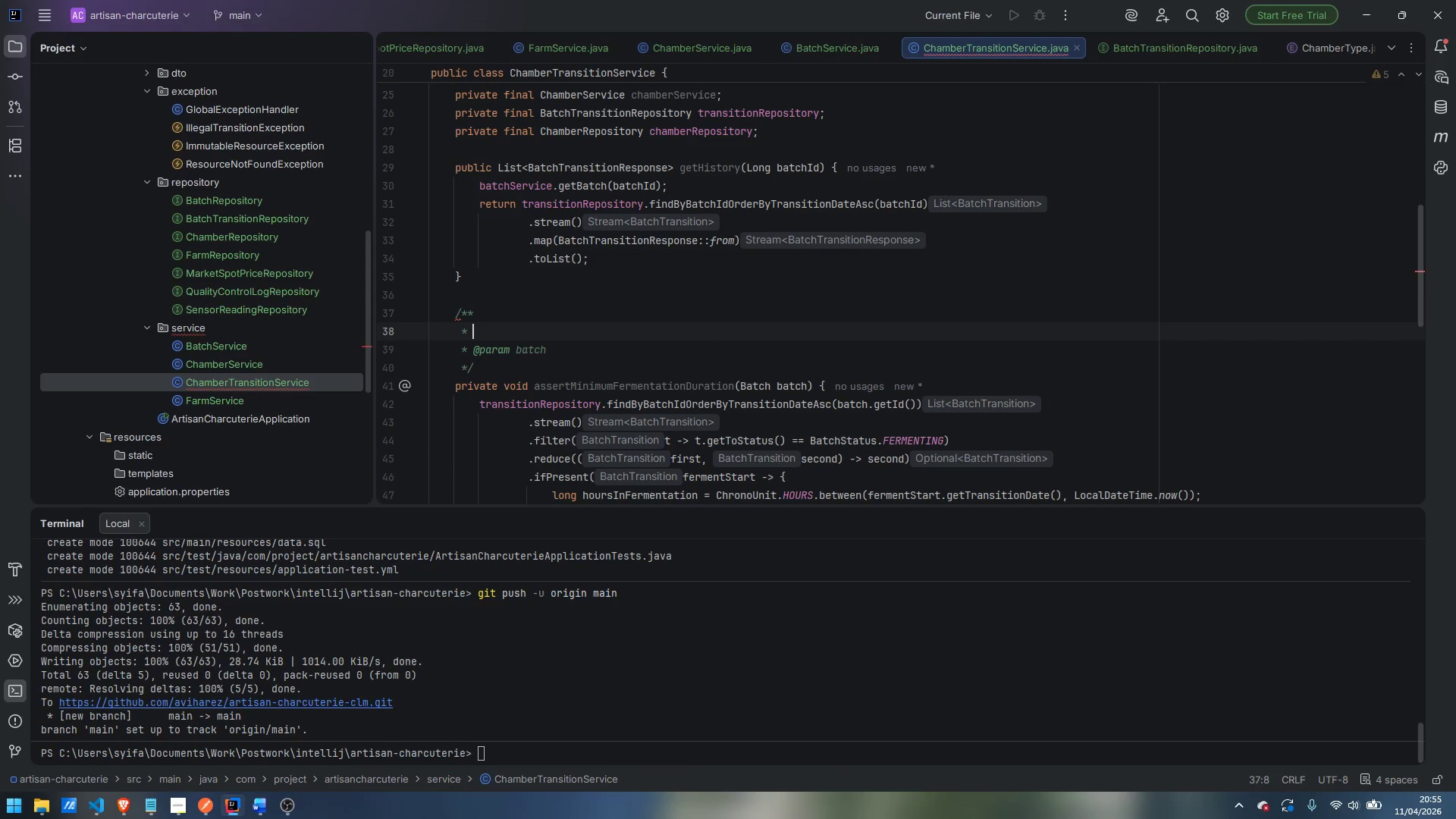 
key(Enter)
 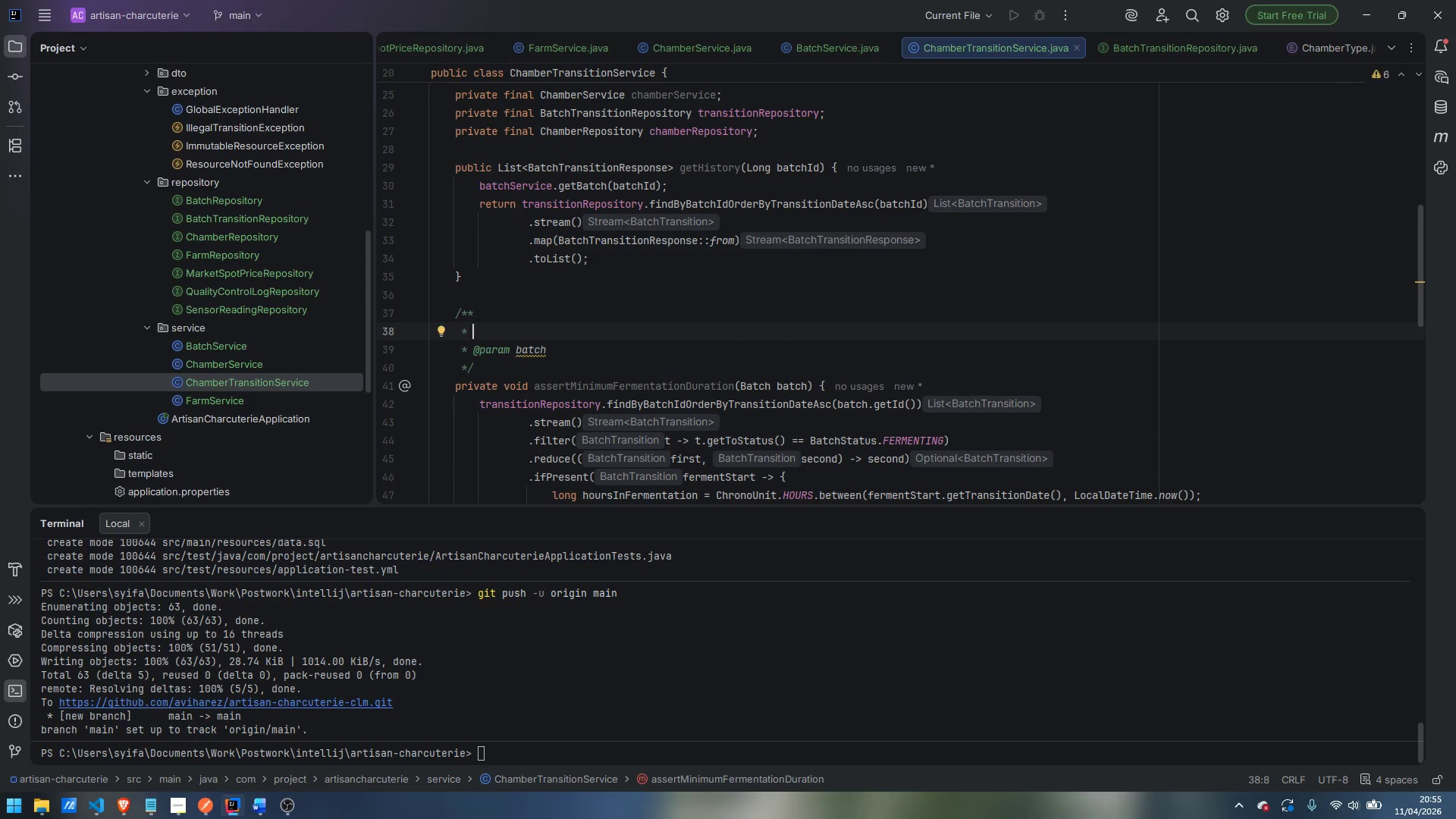 
type(Looks back at the transition ho)
key(Backspace)
type(istory to find when fermentation started.)
 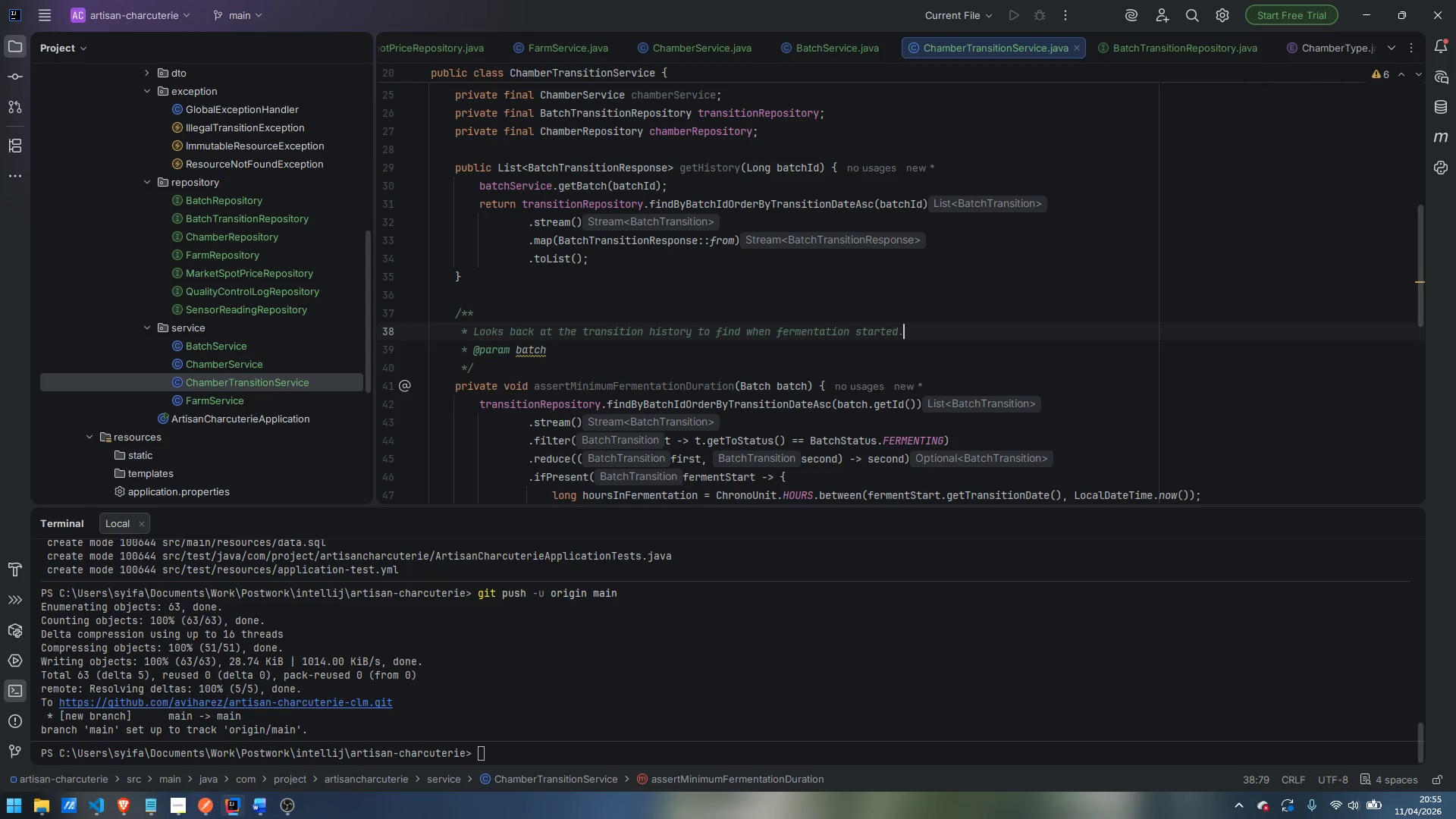 
key(Enter)
 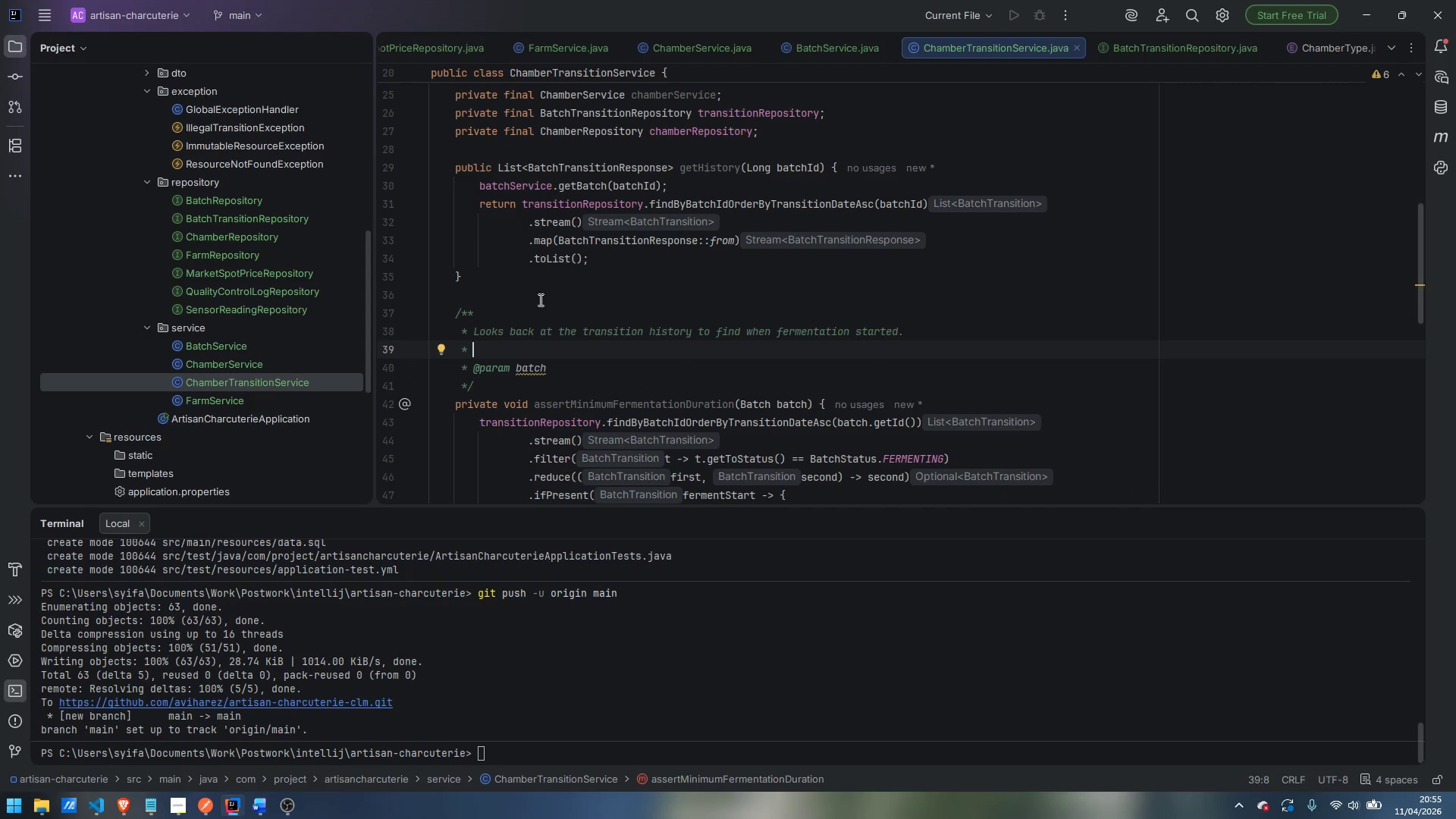 
left_click([927, 326])
 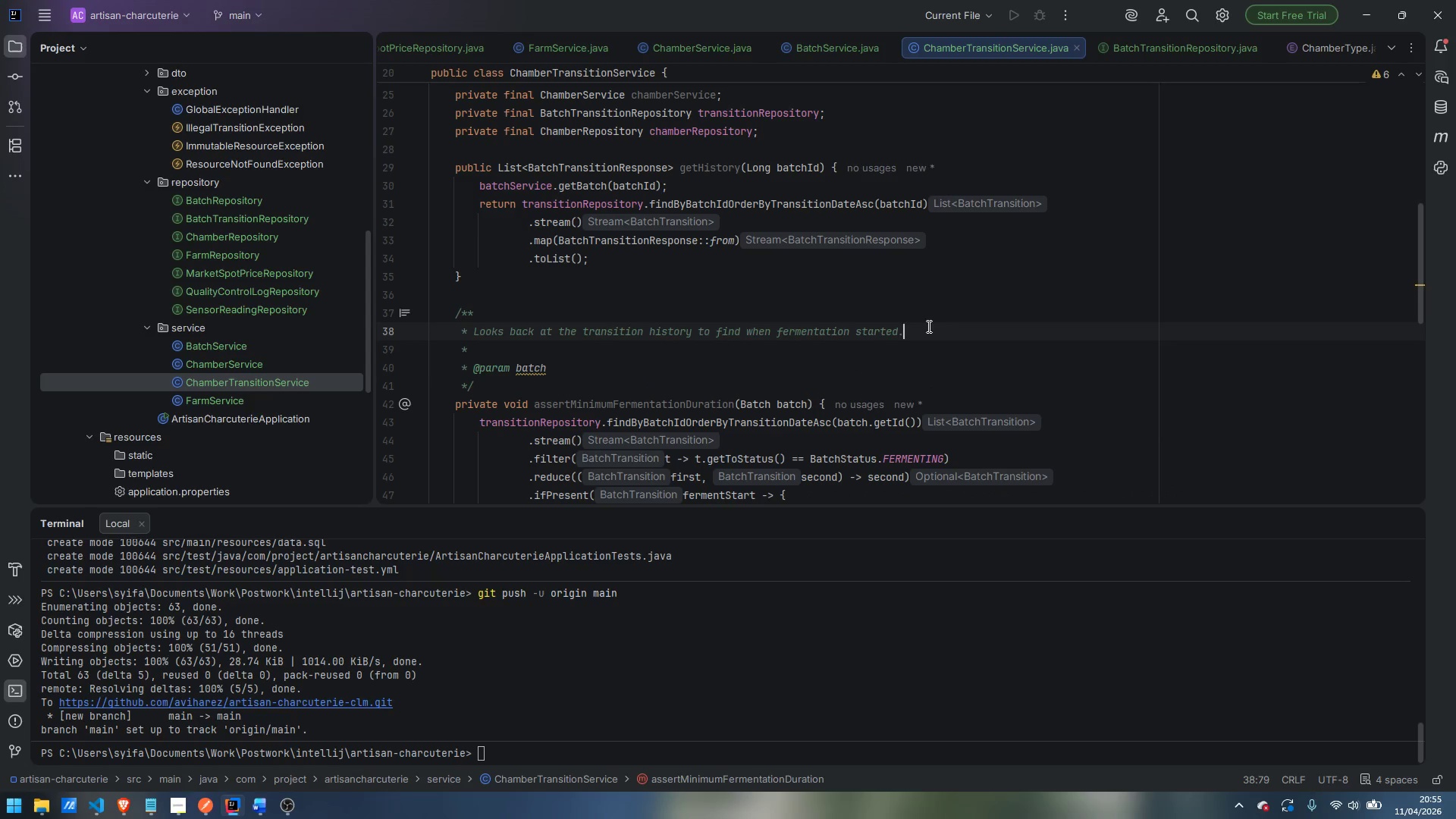 
key(Backspace)
 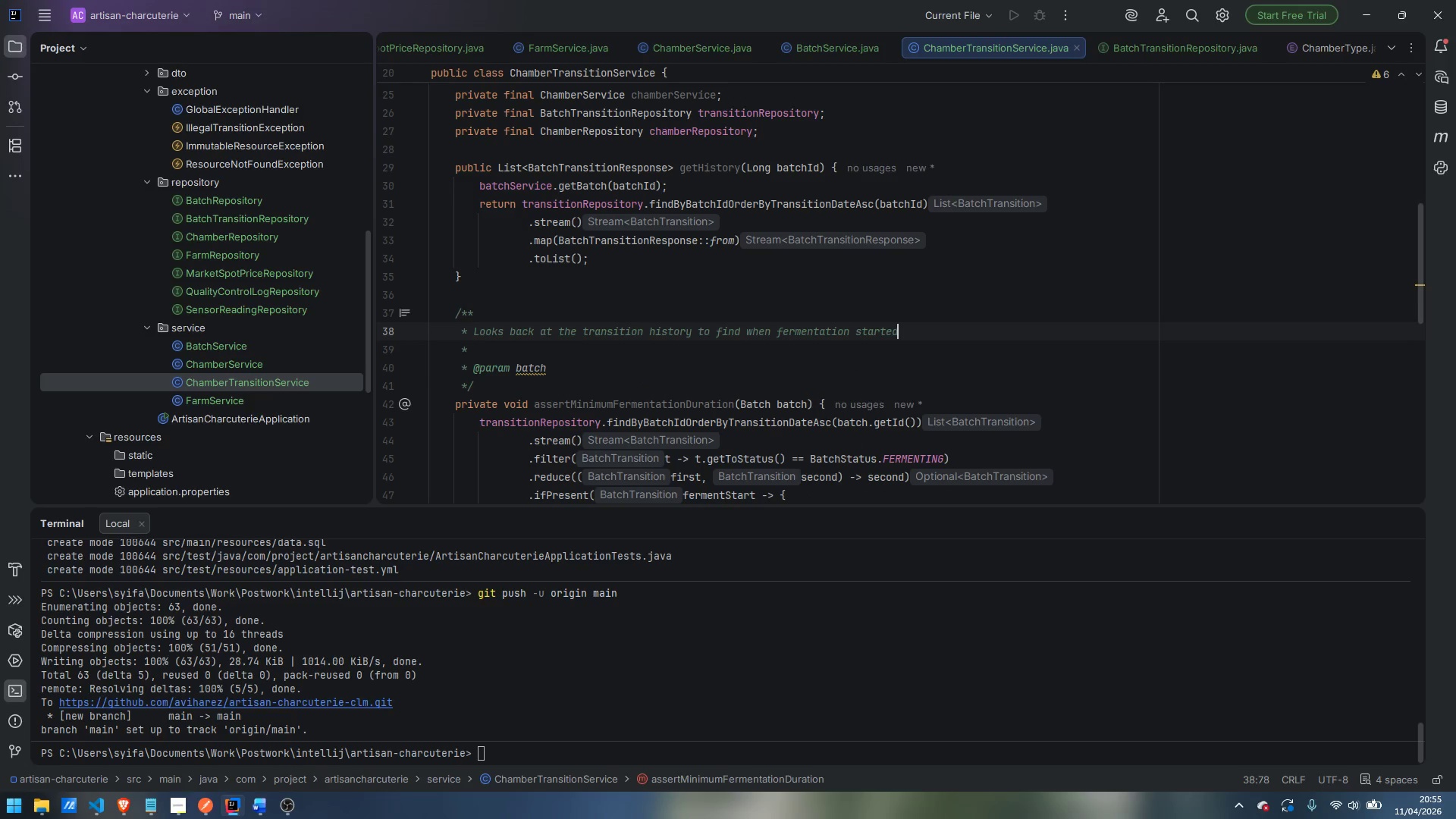 
key(Comma)
 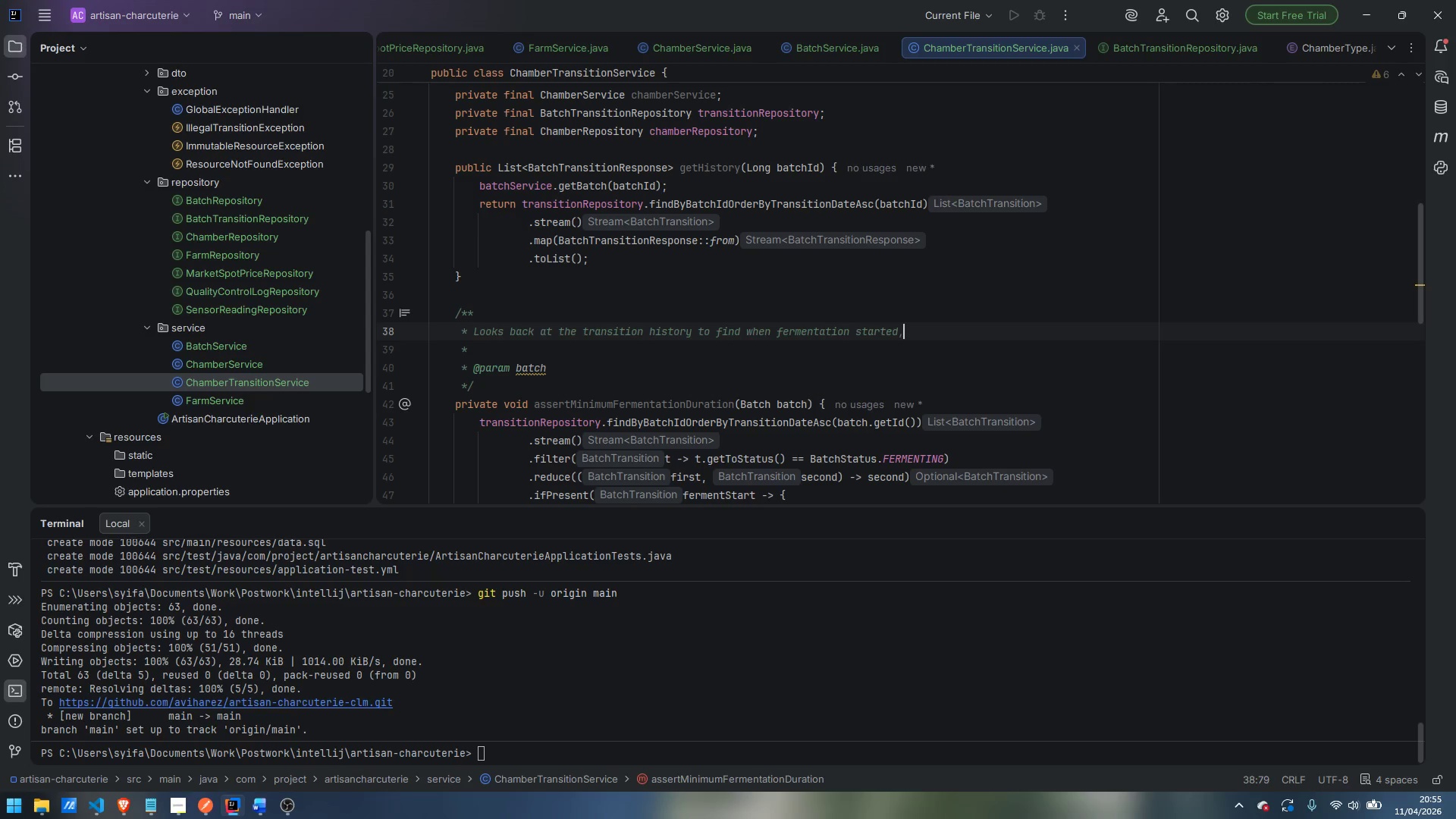 
key(ArrowDown)
 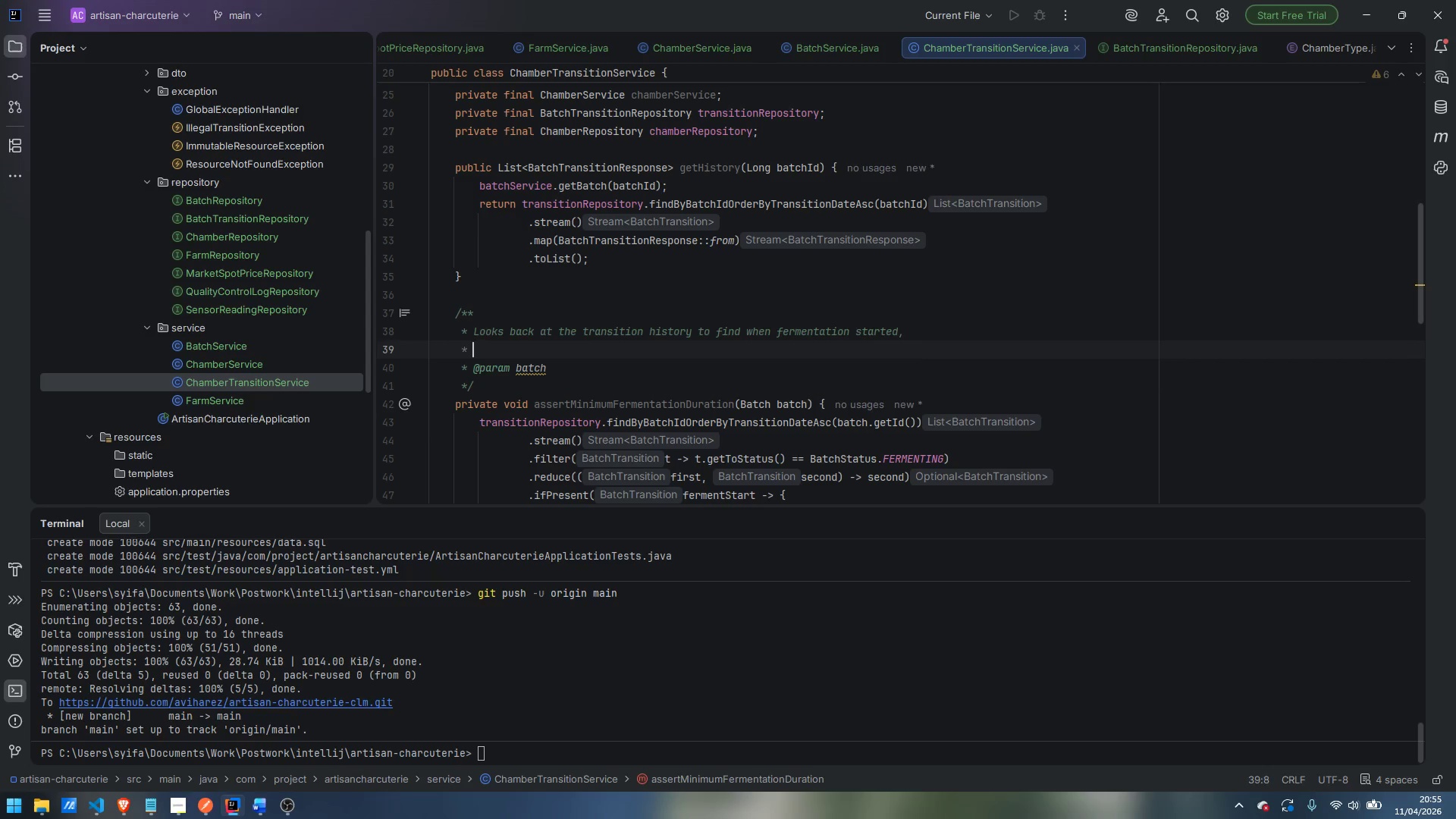 
type(and enforces the minimum fermentation window before aging can begin.)
 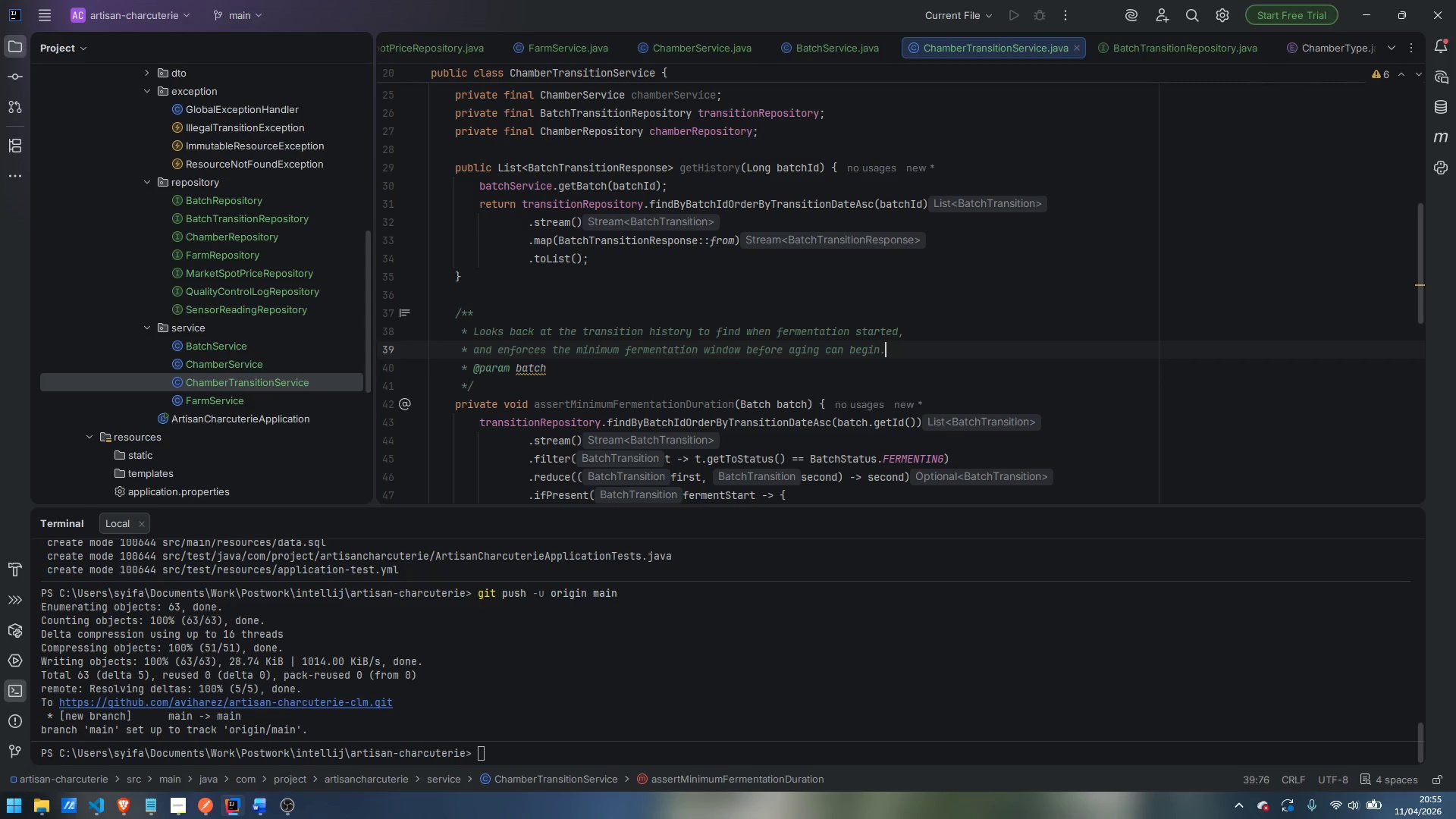 
key(ArrowDown)
 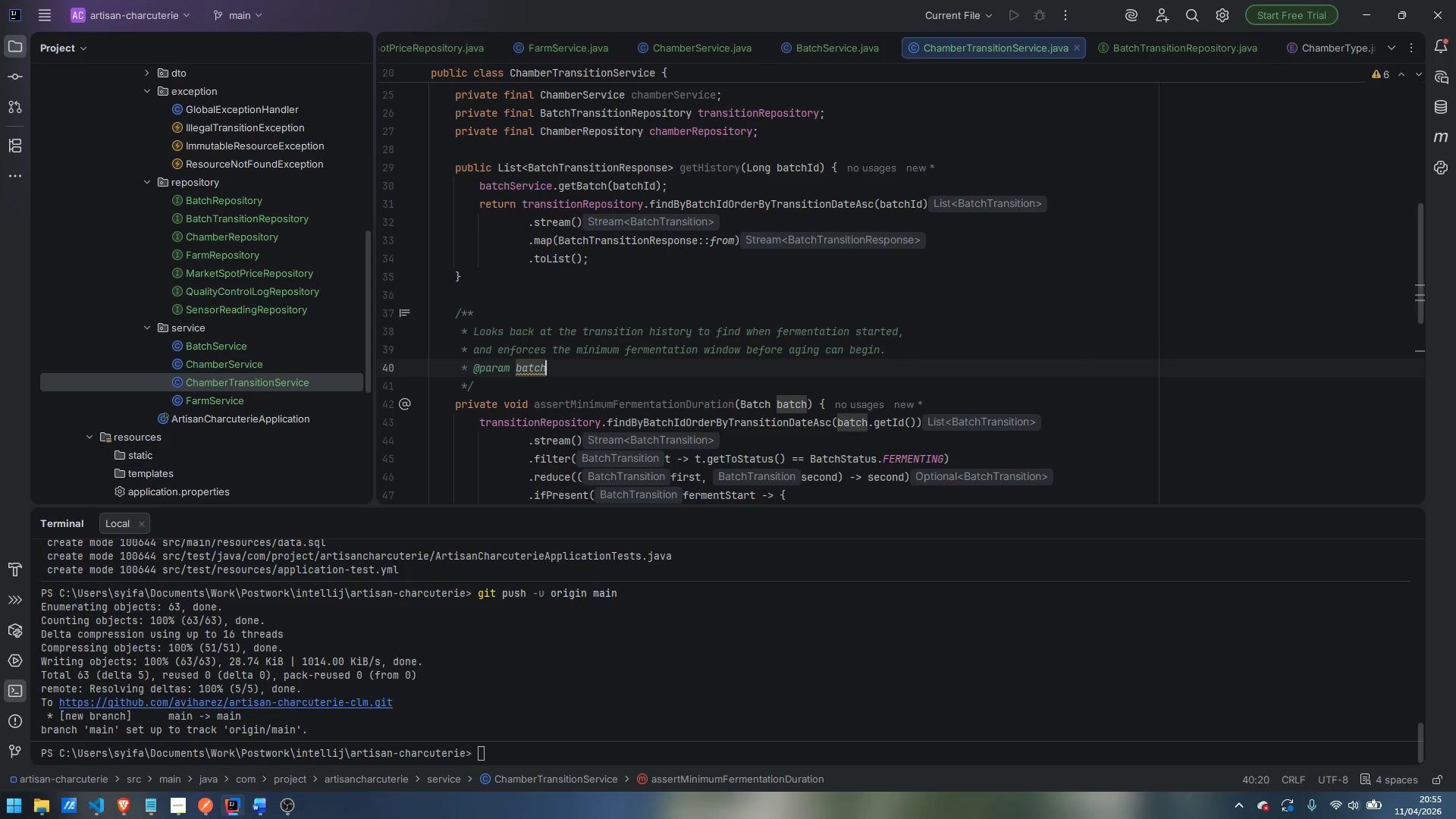 
key(Control+Backspace)
 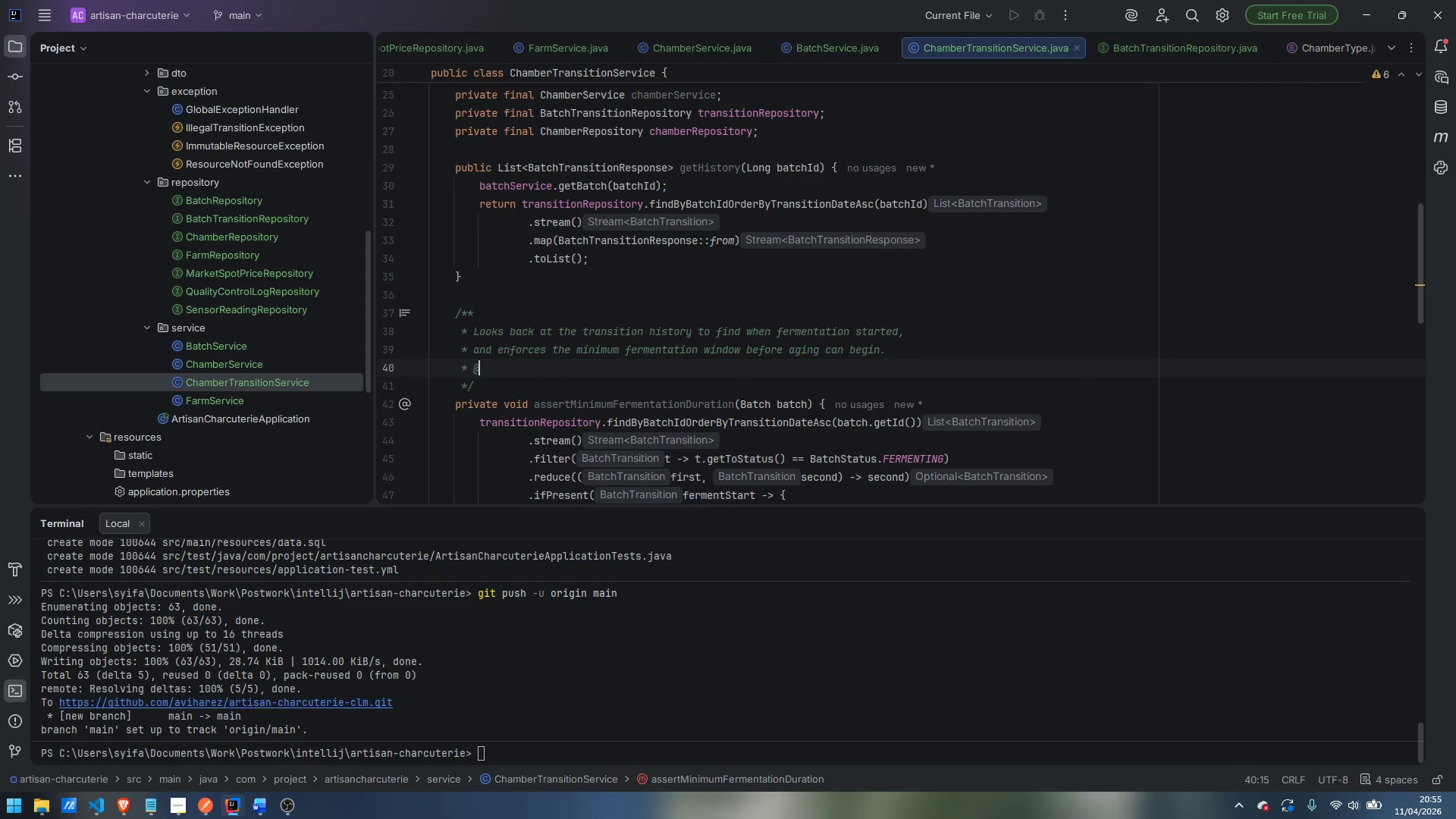 
key(Control+Backspace)
 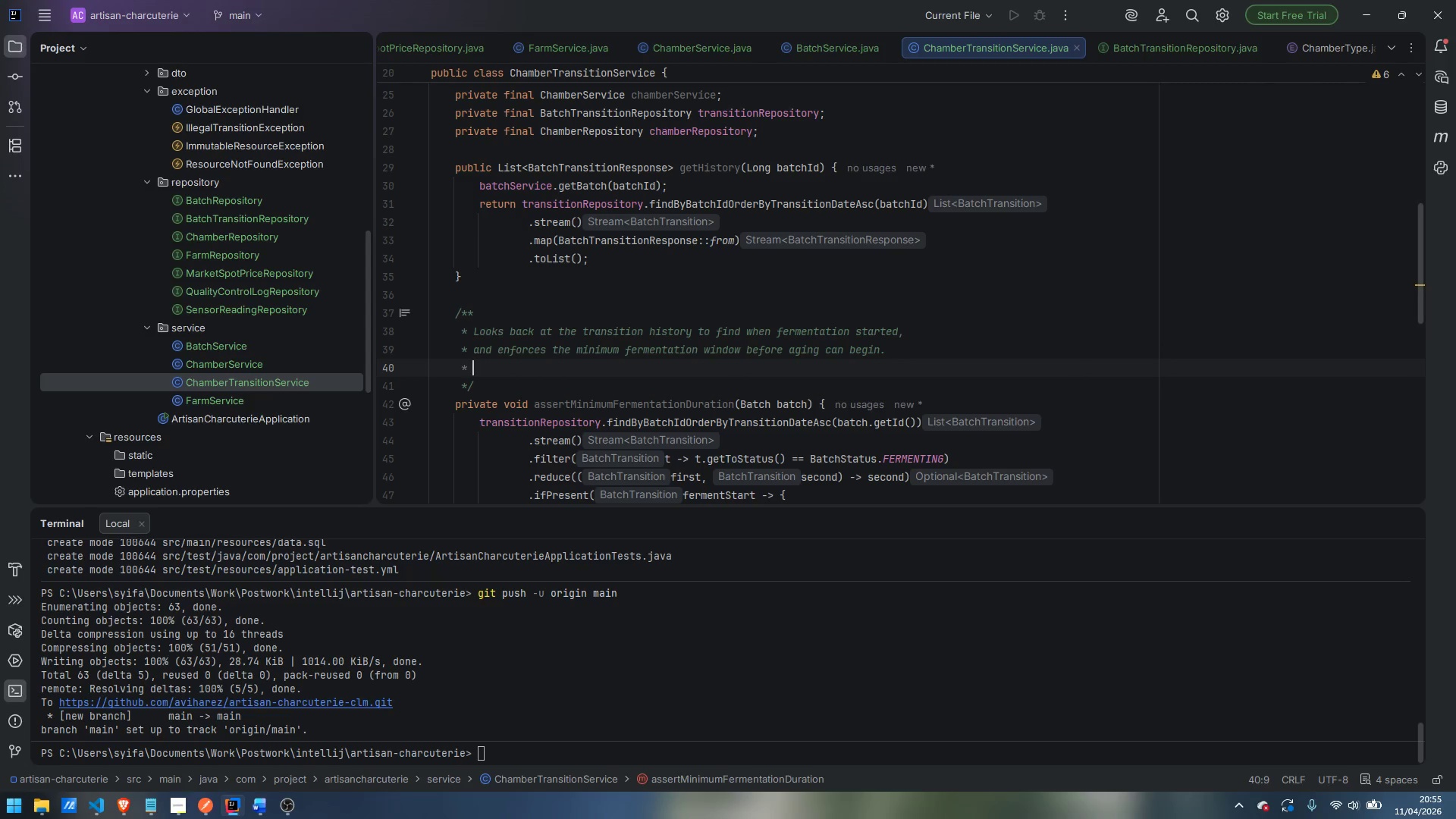 
key(Control+Backspace)
 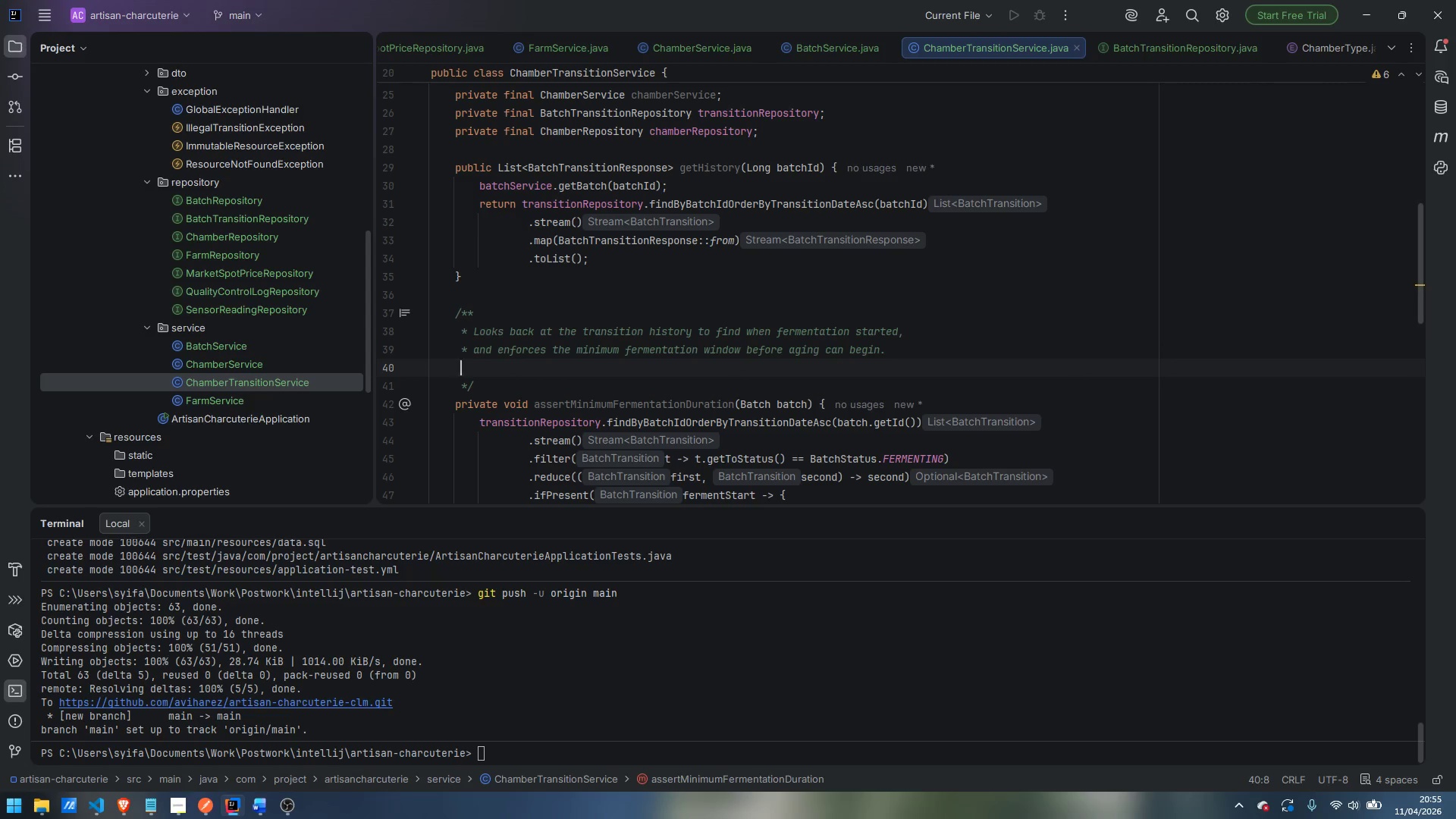 
key(Control+Backspace)
 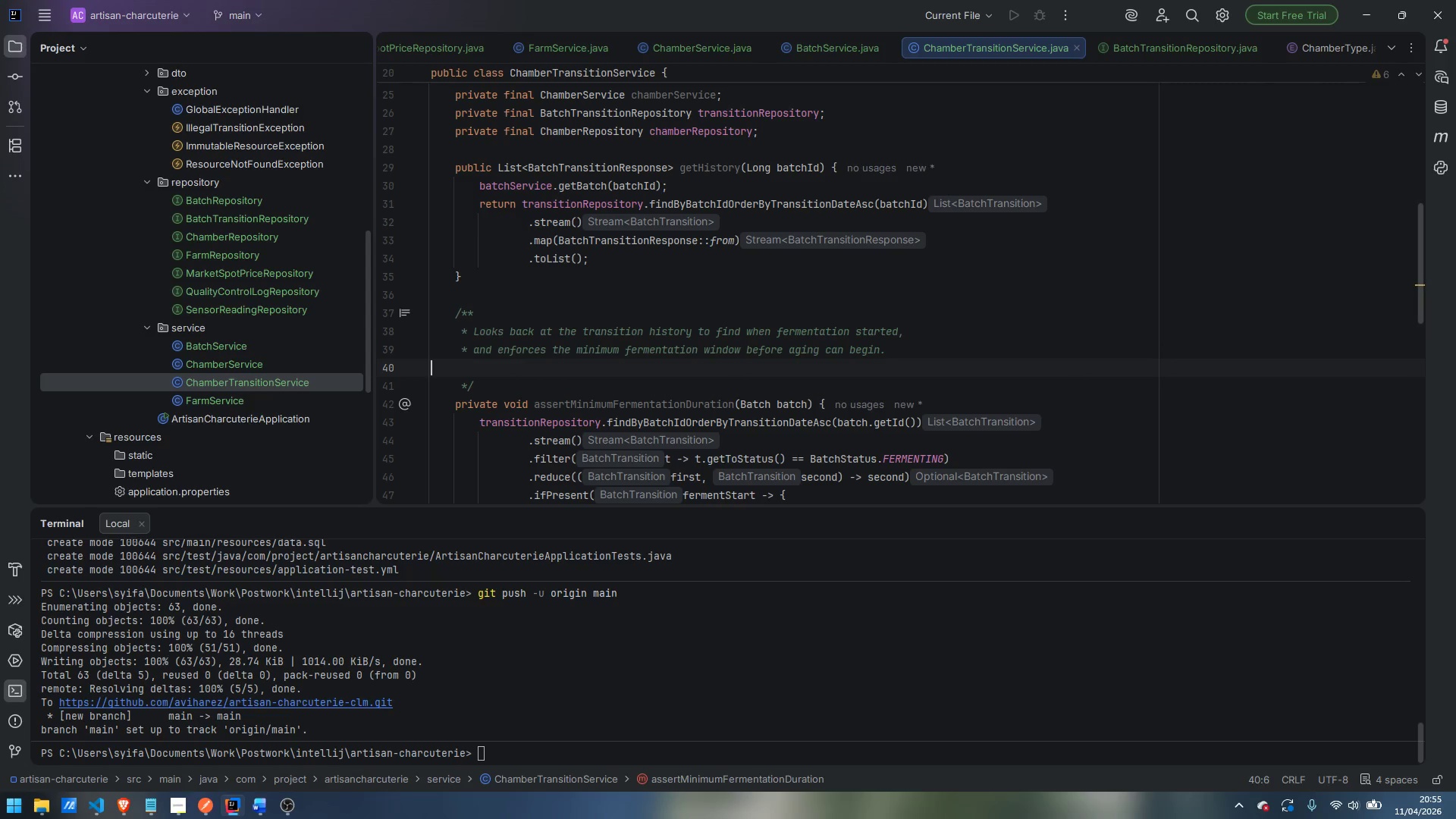 
key(Control+Backspace)
 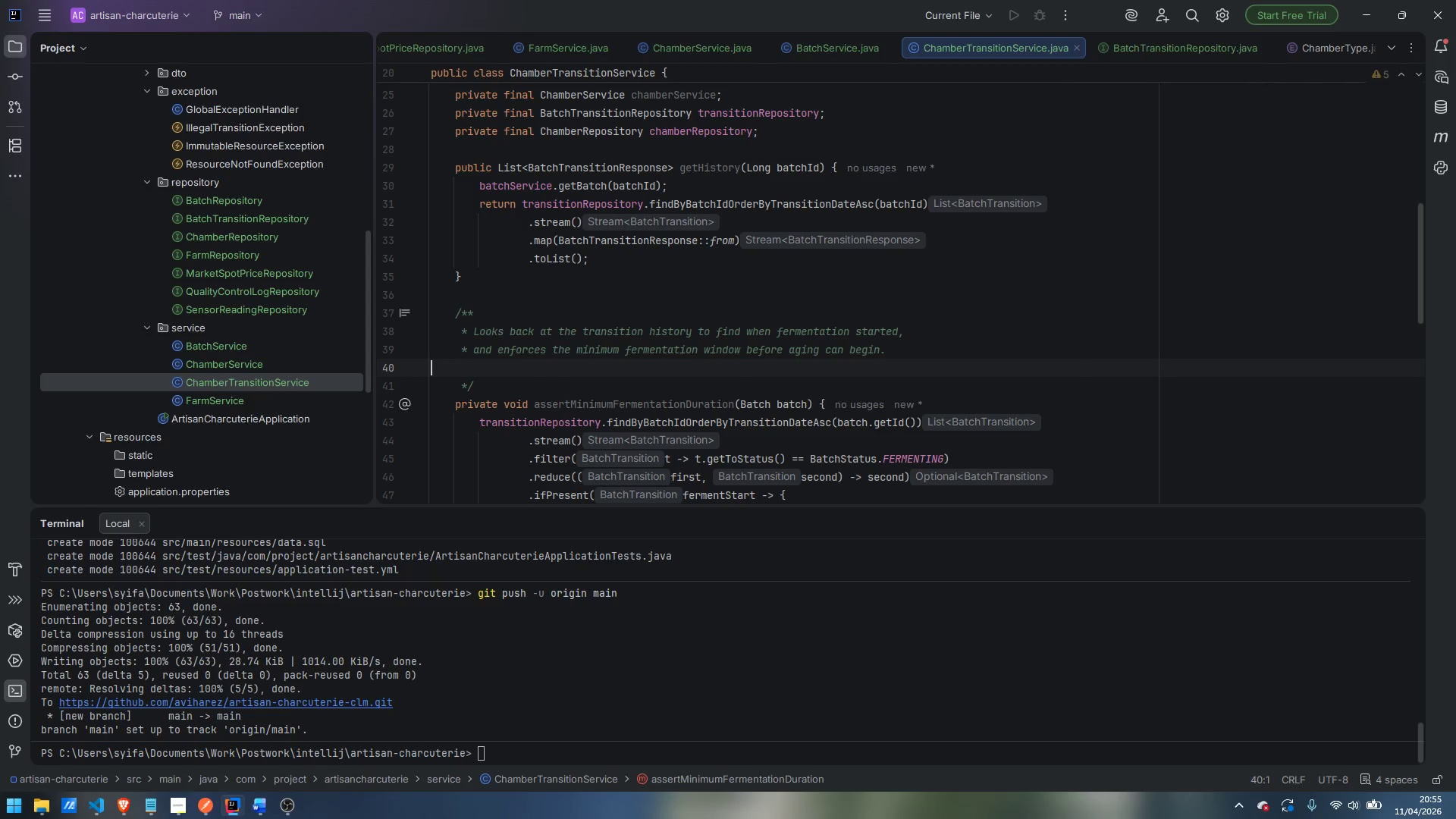 
key(Backspace)
 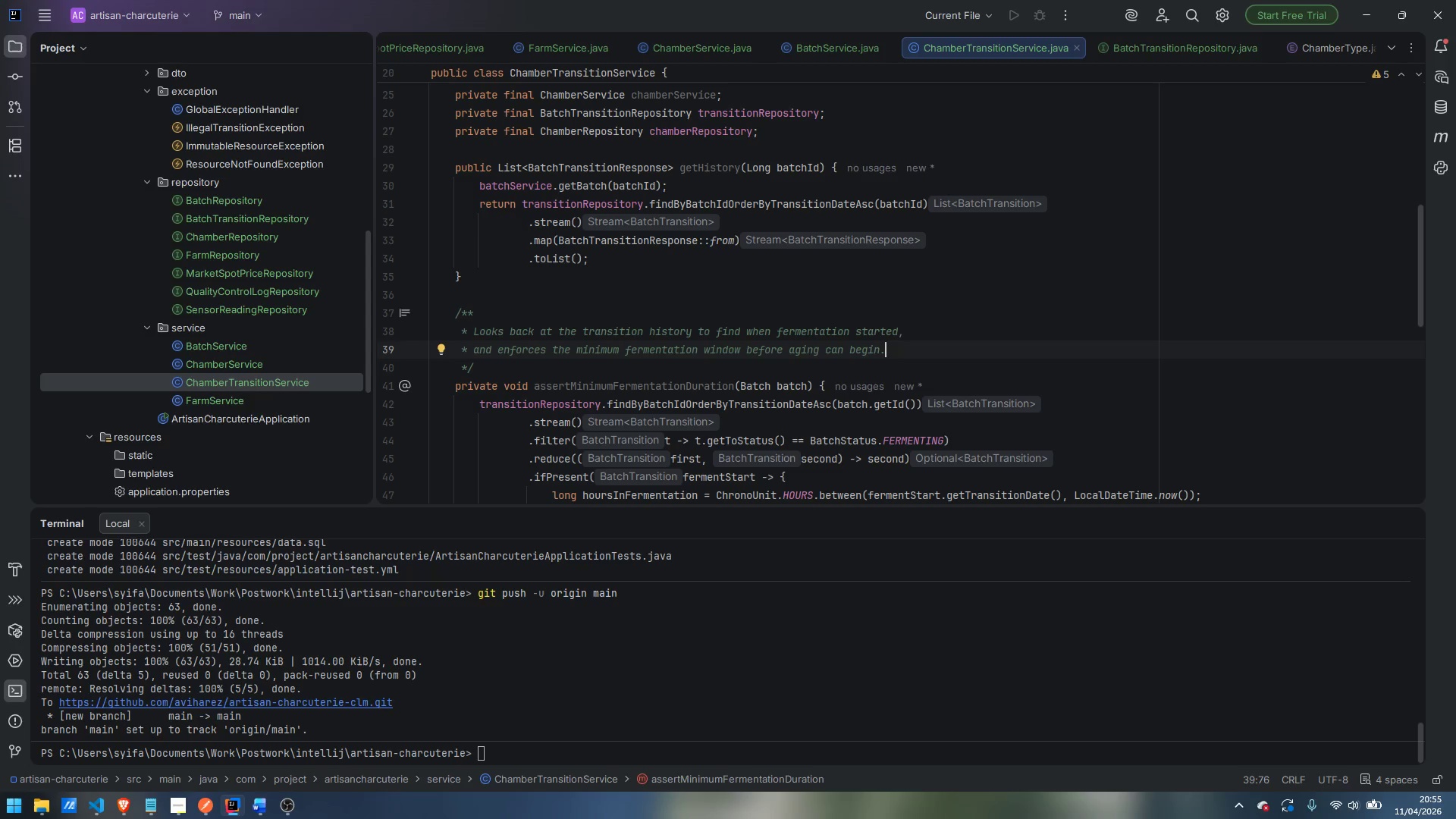 
wait(8.97)
 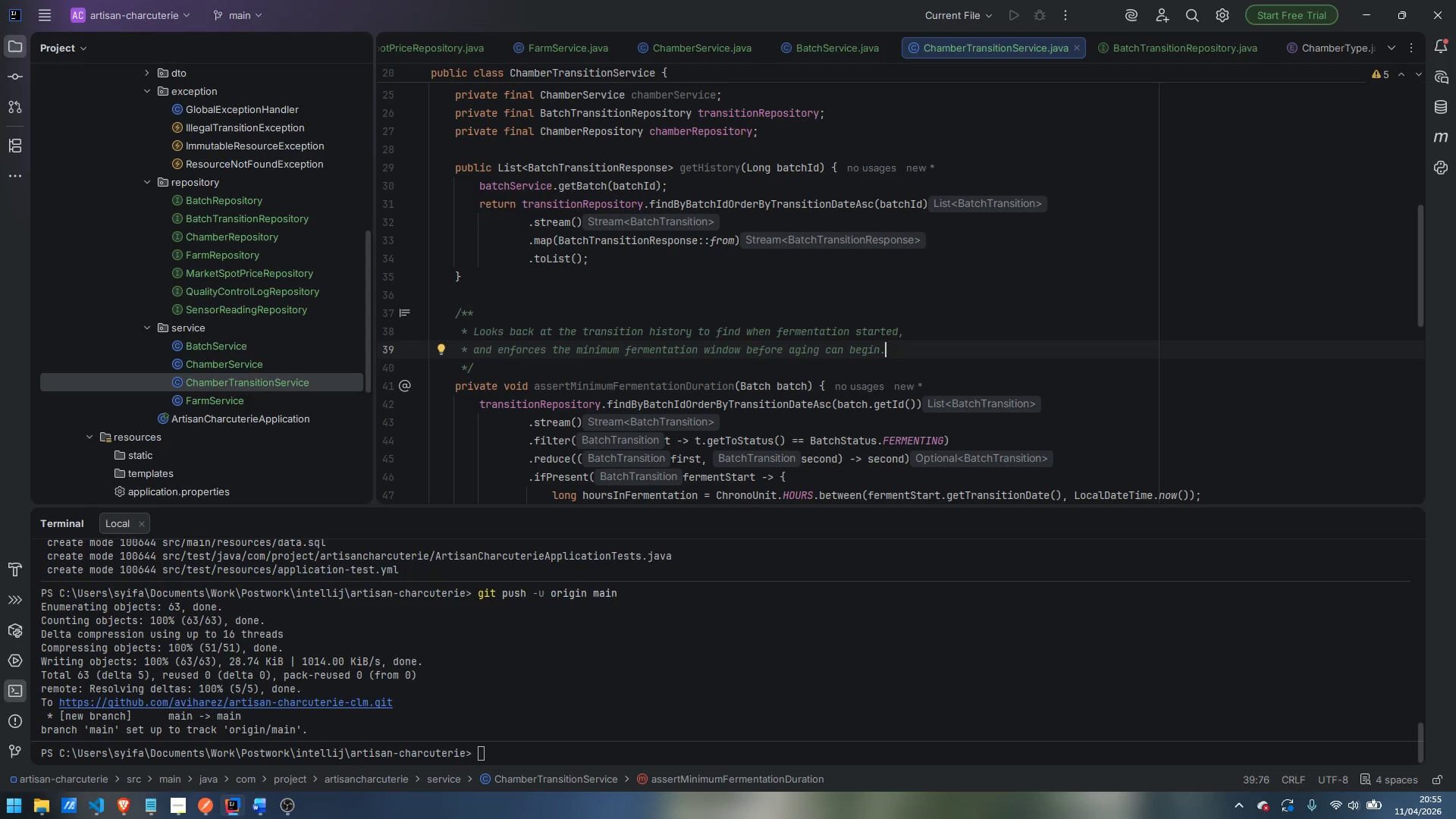 
left_click([516, 277])
 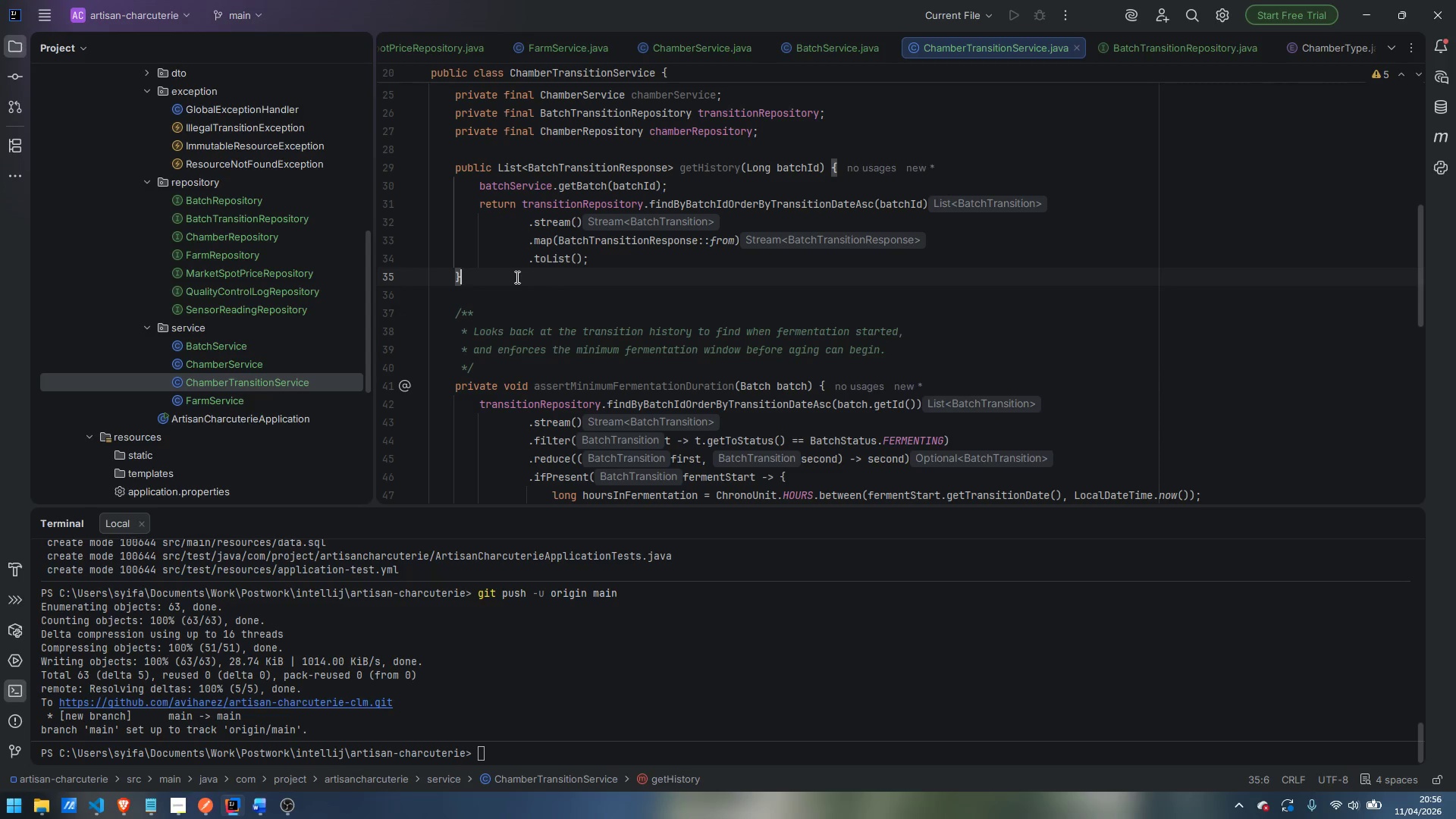 
key(Enter)
 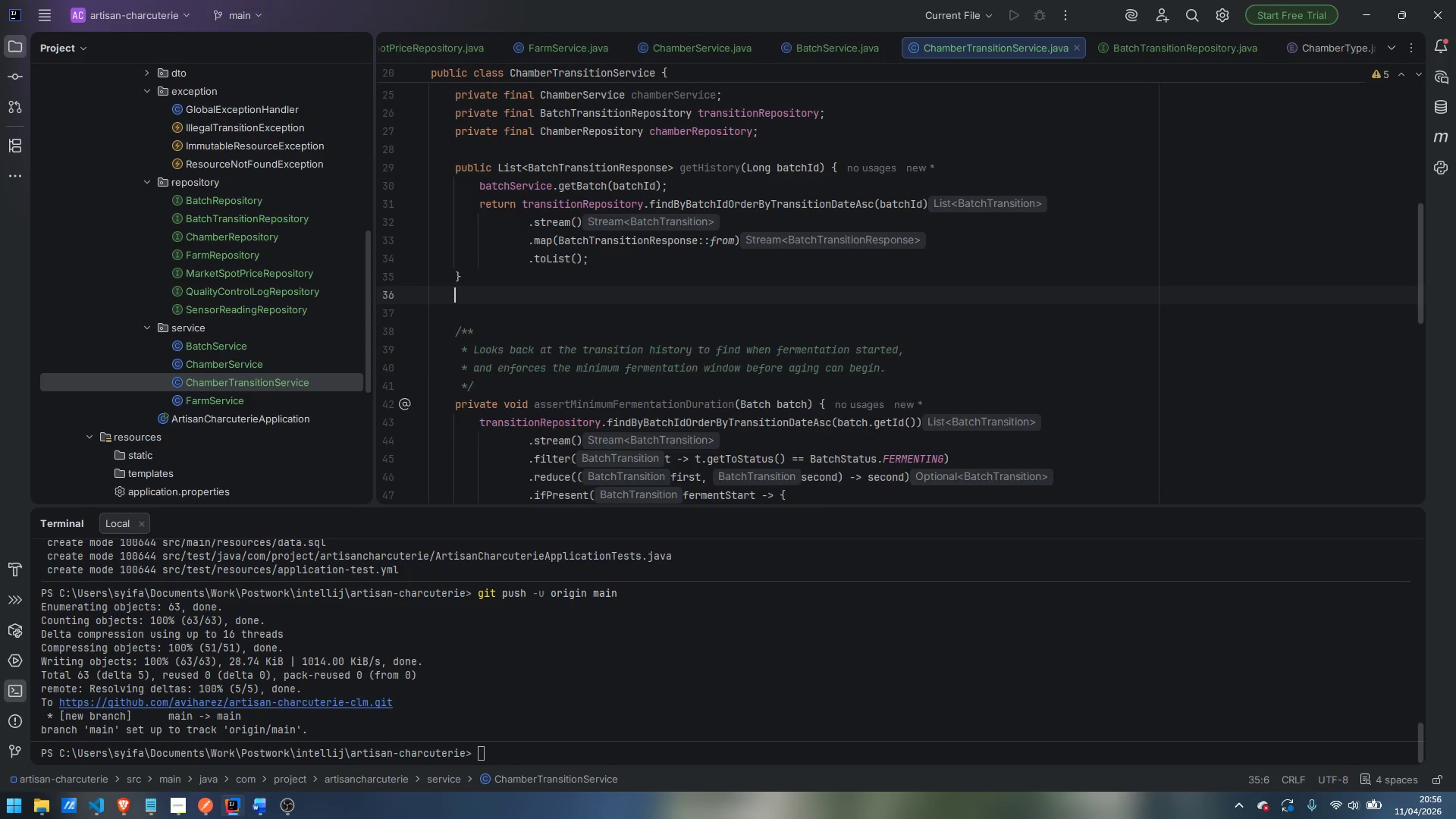 
key(Enter)
 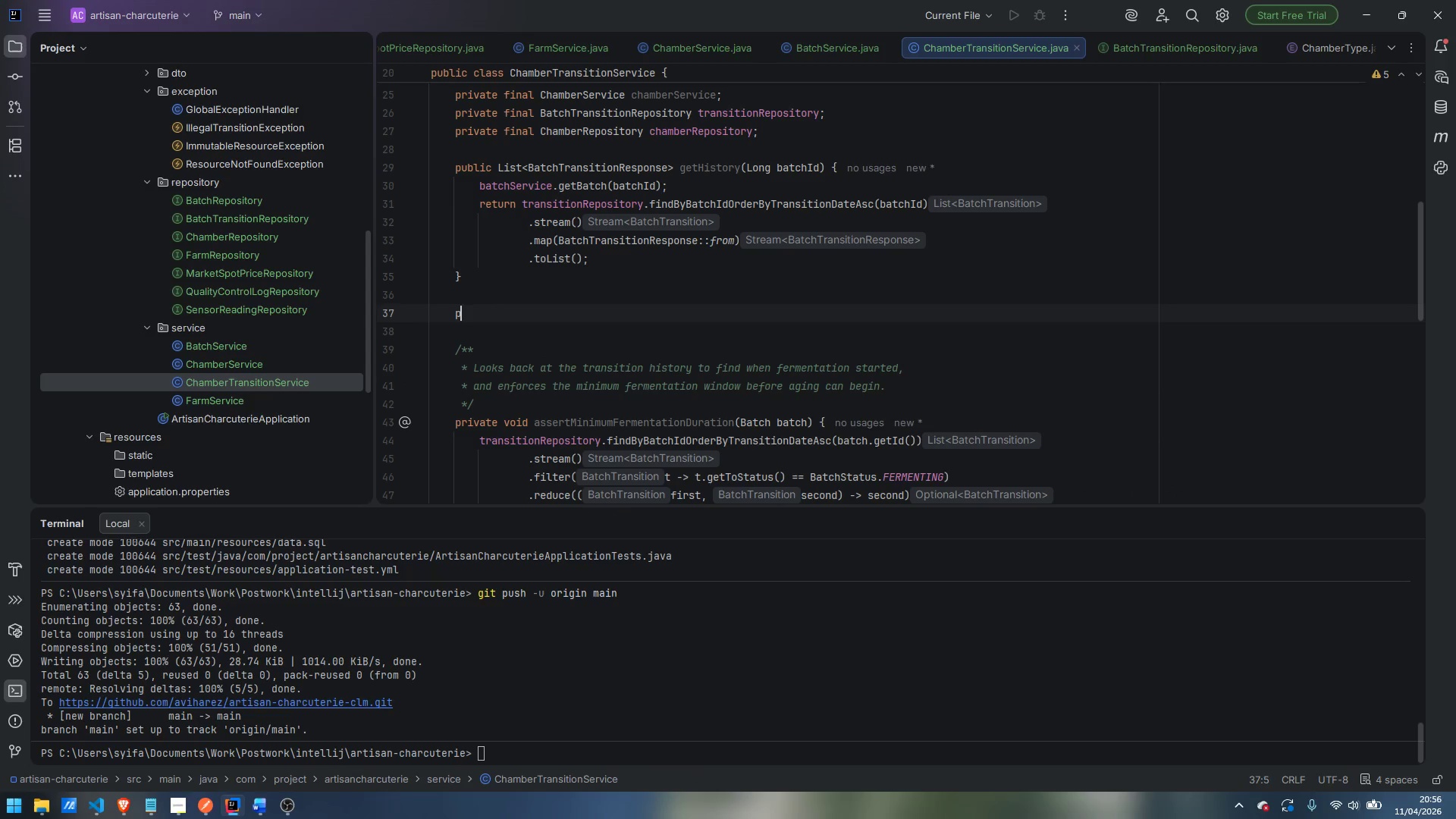 
type(private BatchStatus)
 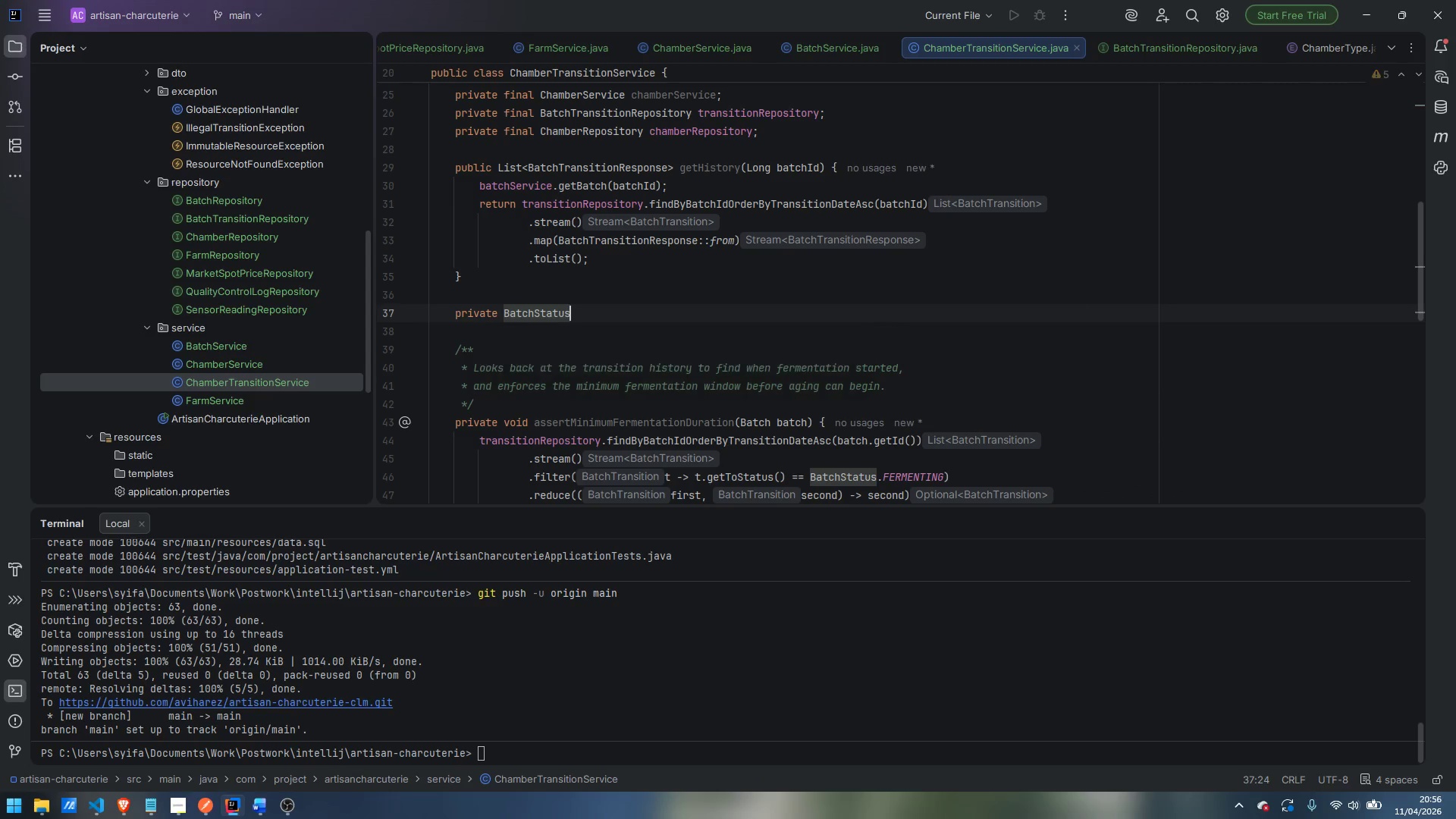 
key(Enter)
 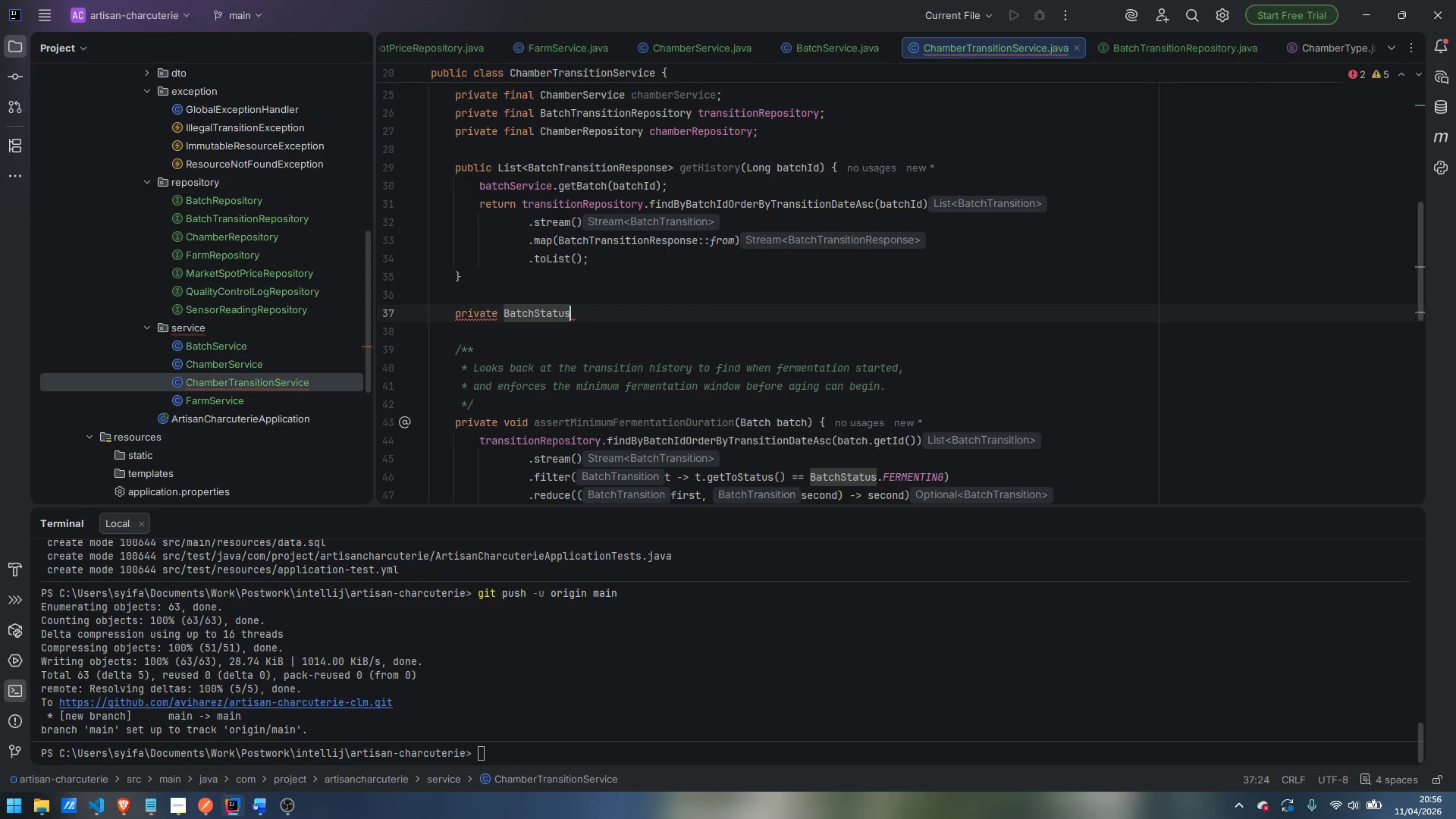 
type( resolveRetailReadyTransition(Batch batch)
 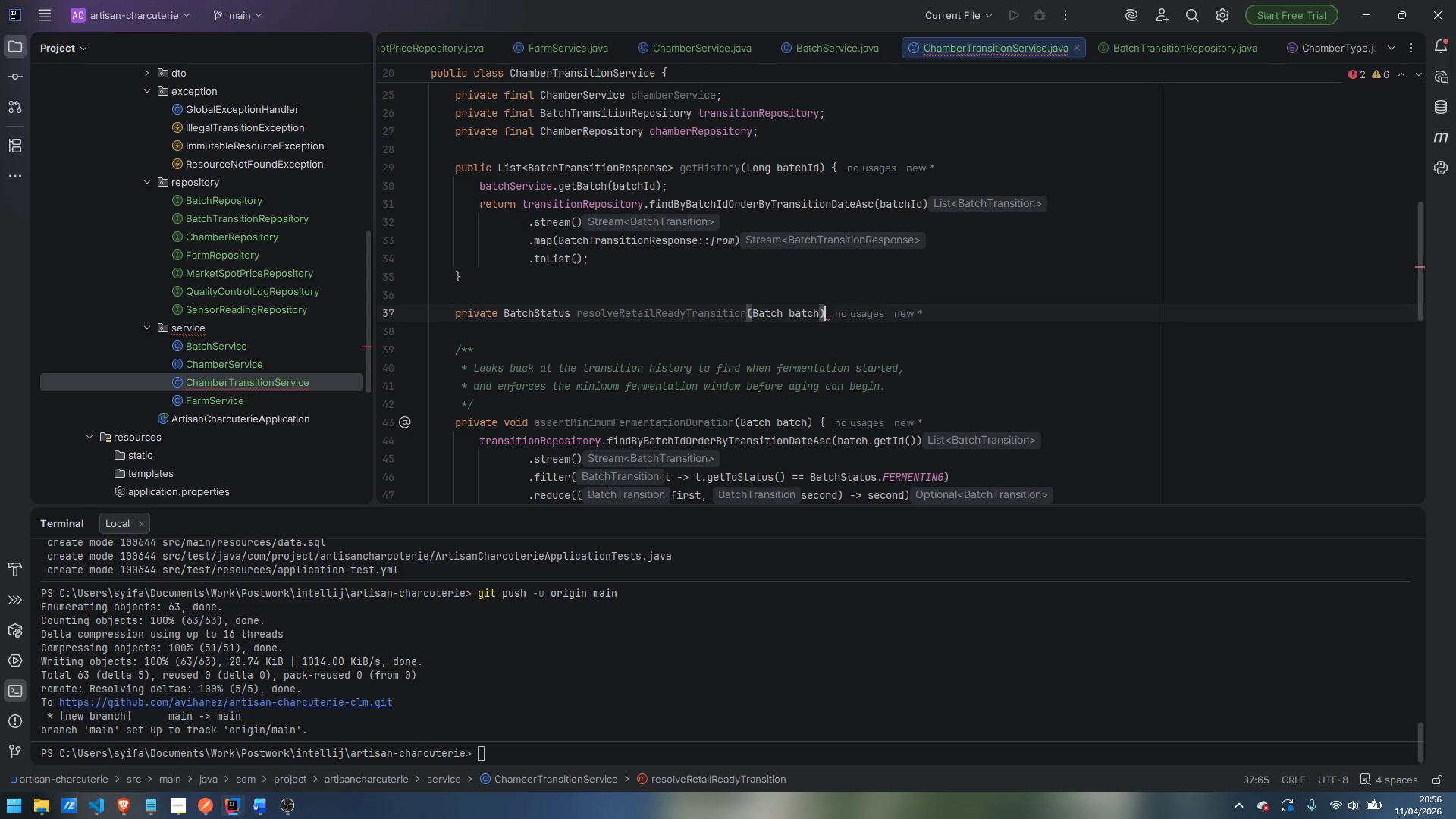 
 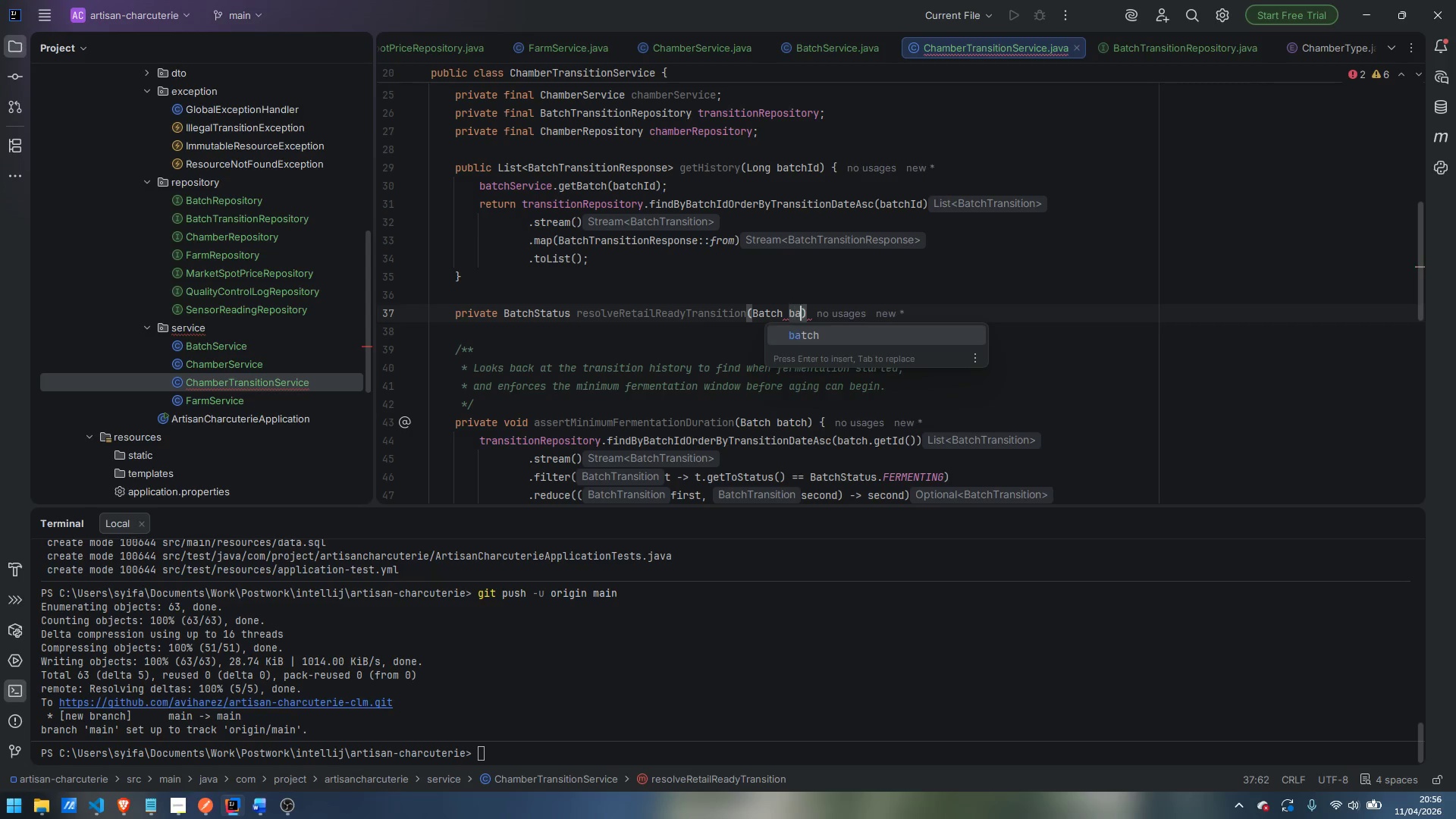 
key(ArrowRight)
 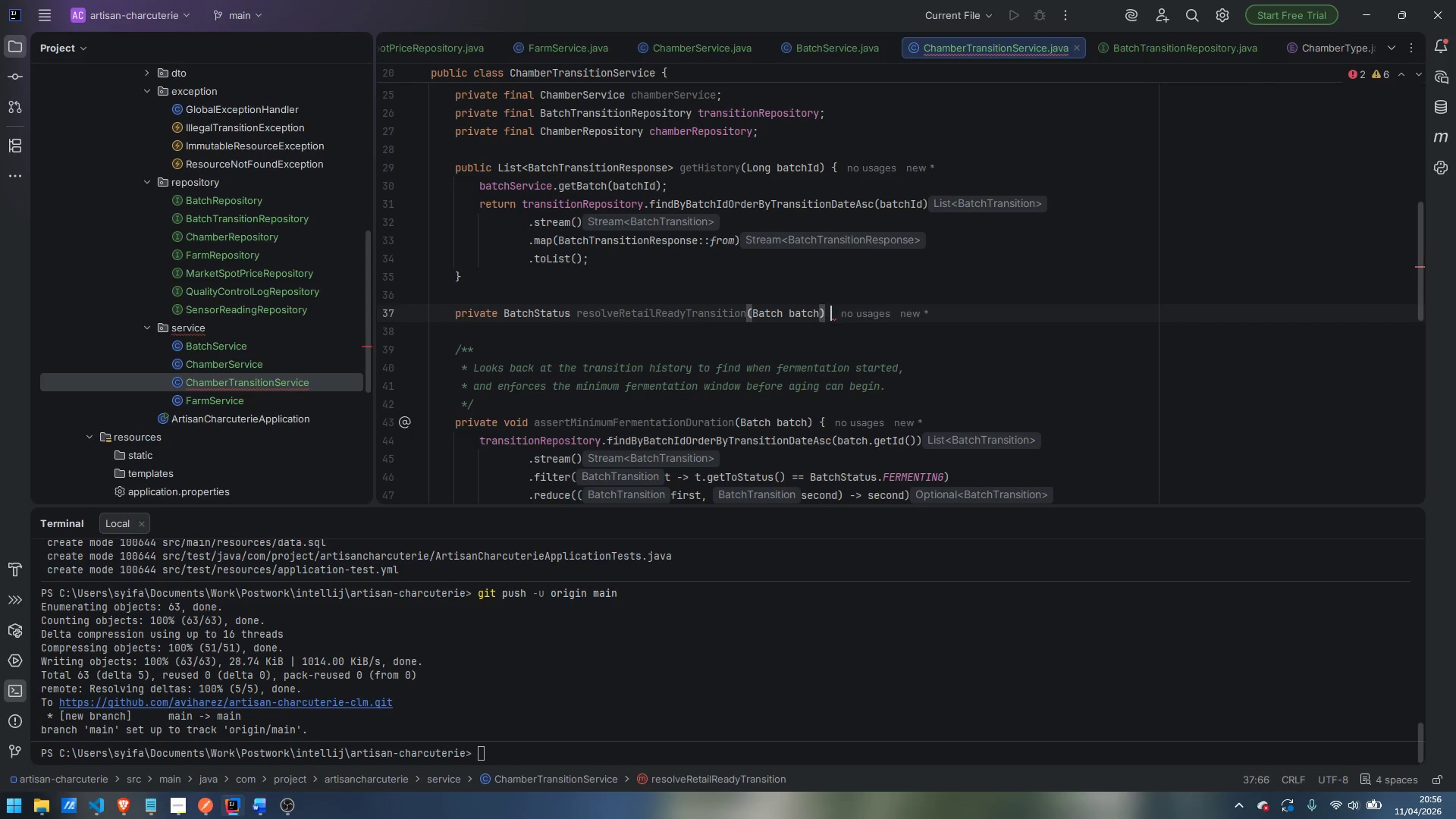 
key(Space)
 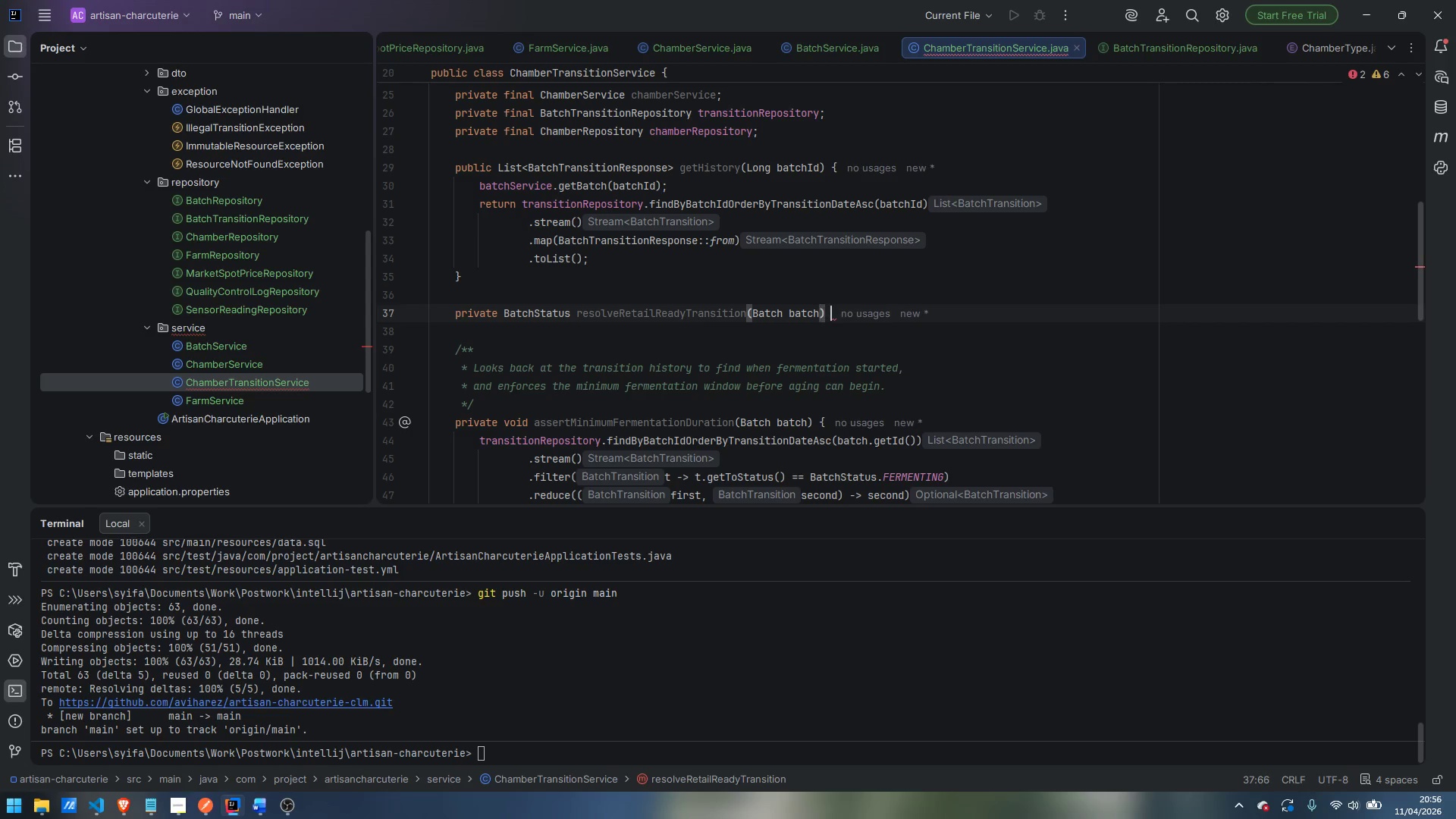 
key(Shift+ShiftLeft)
 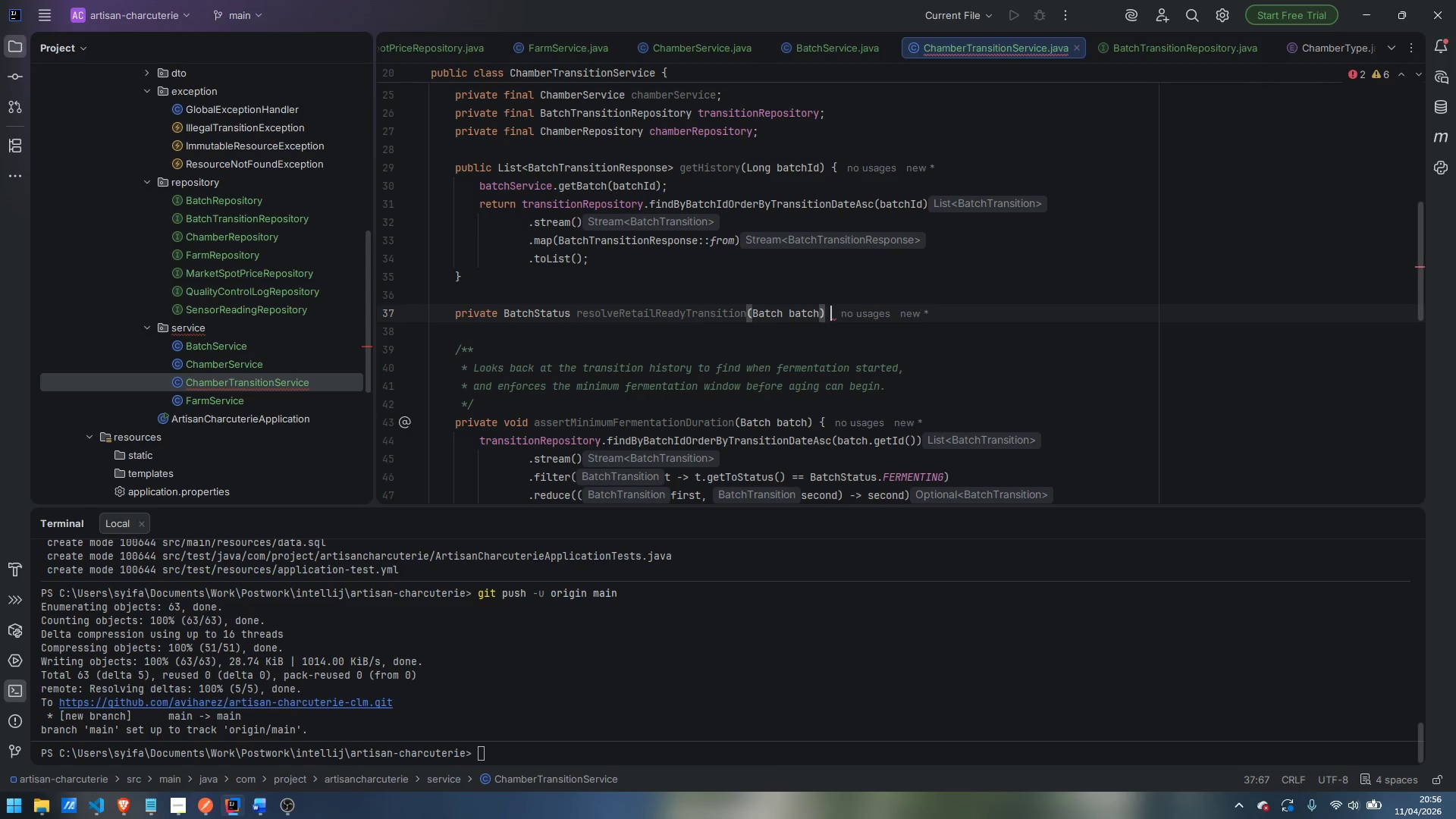 
key(Shift+BracketLeft)
 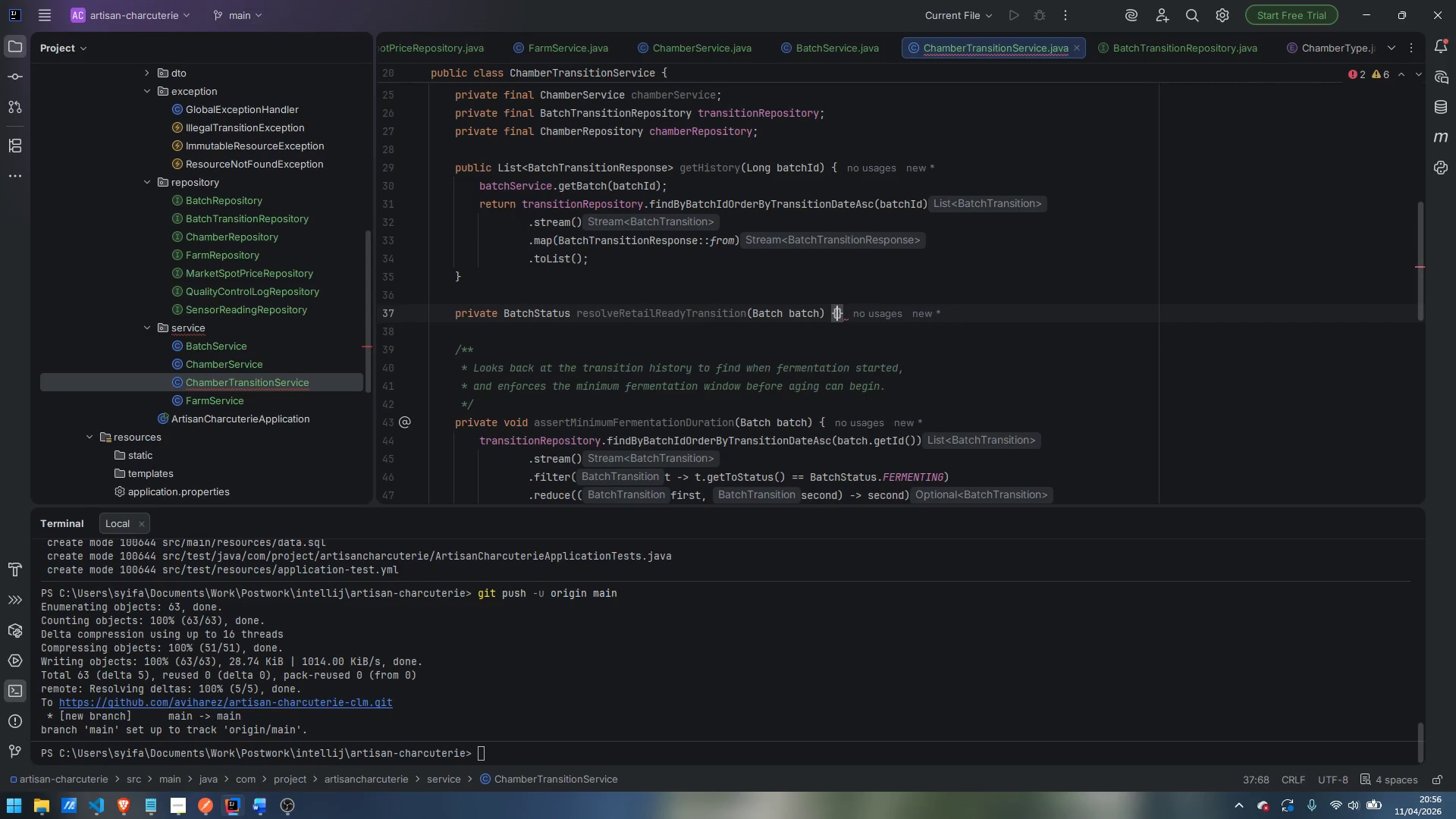 
key(Enter)
 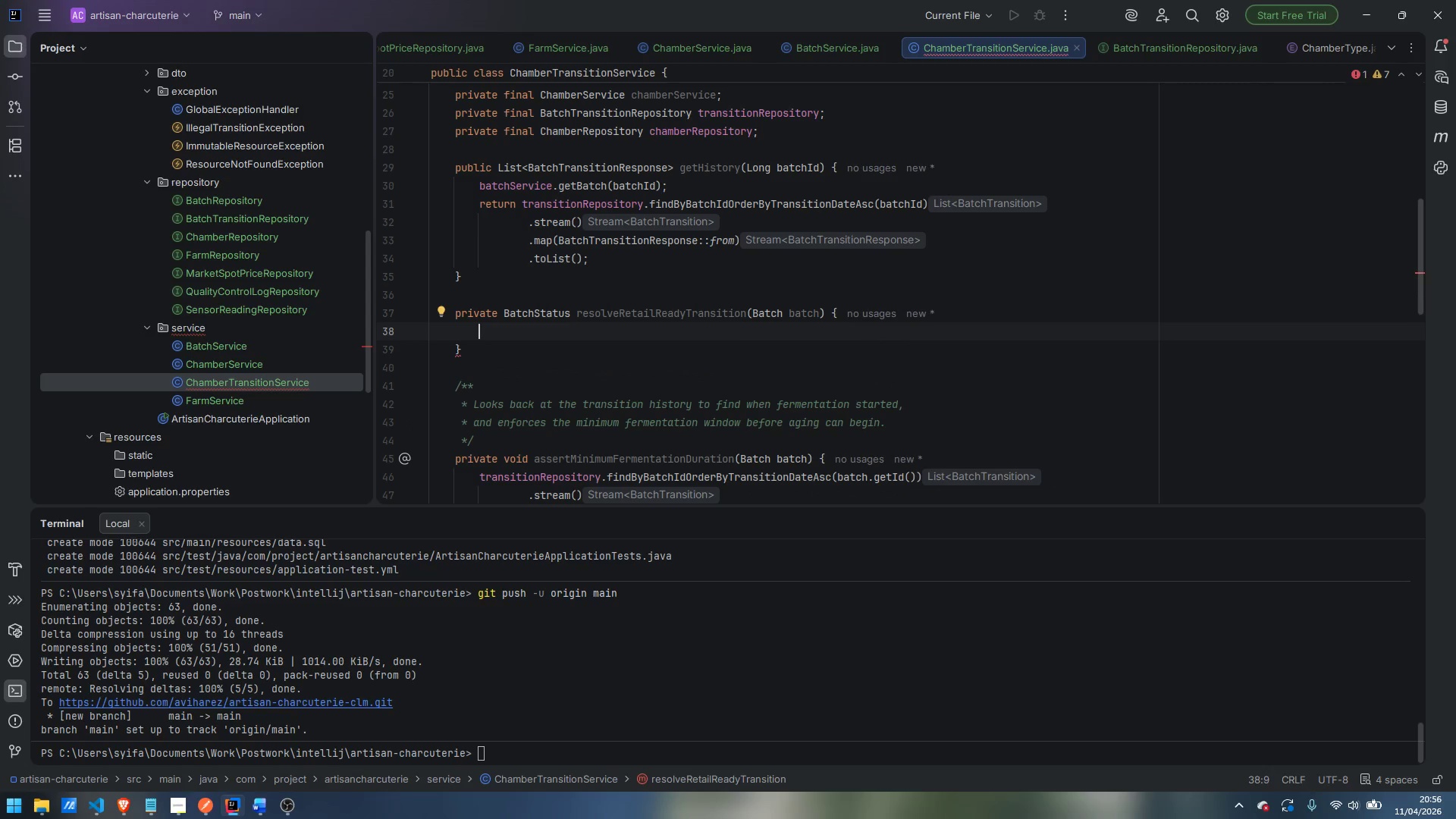 
type(if (batchj)
key(Backspace)
type(.getCurrentStatus)
 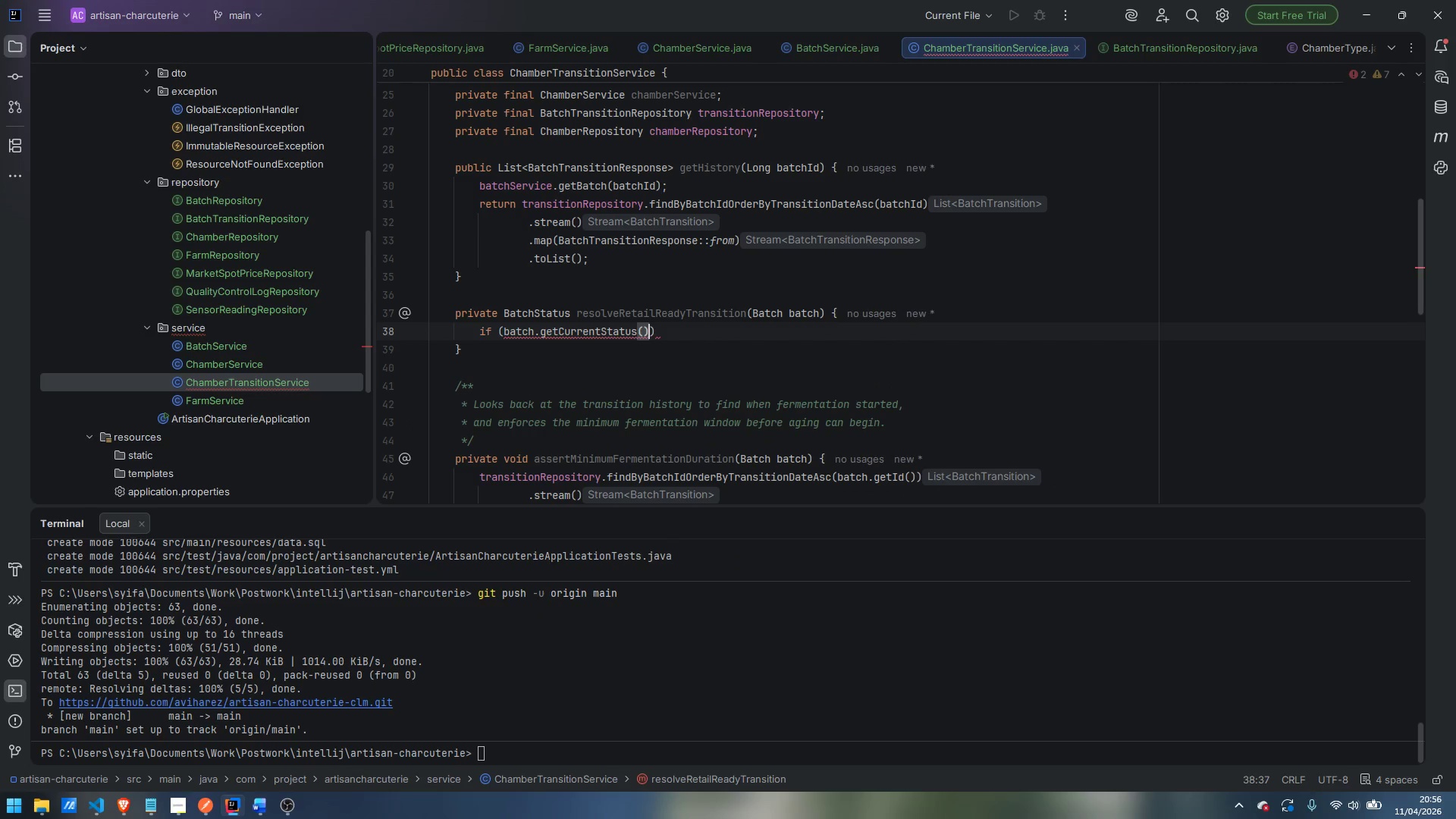 
 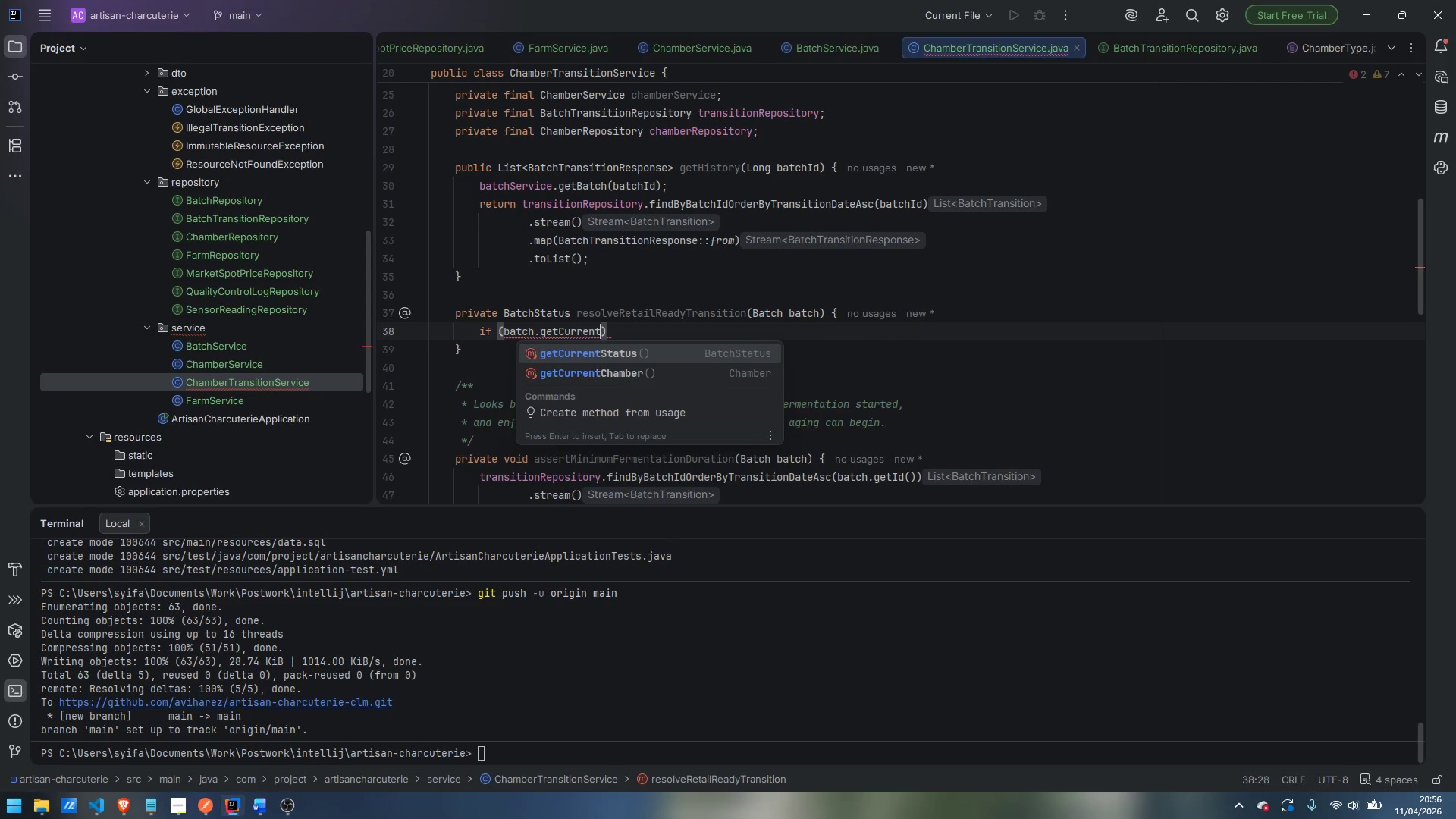 
key(Enter)
 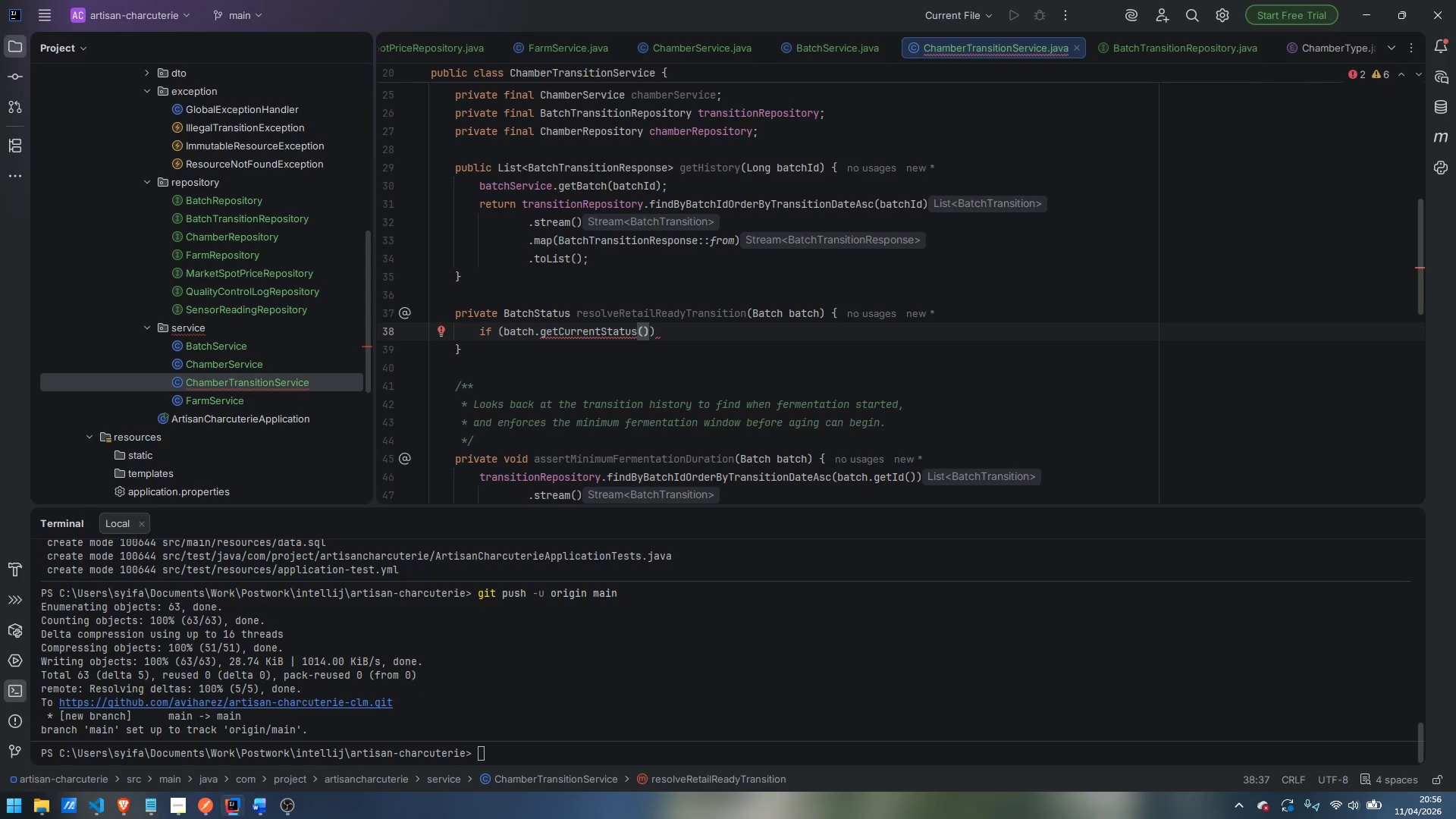 
wait(5.83)
 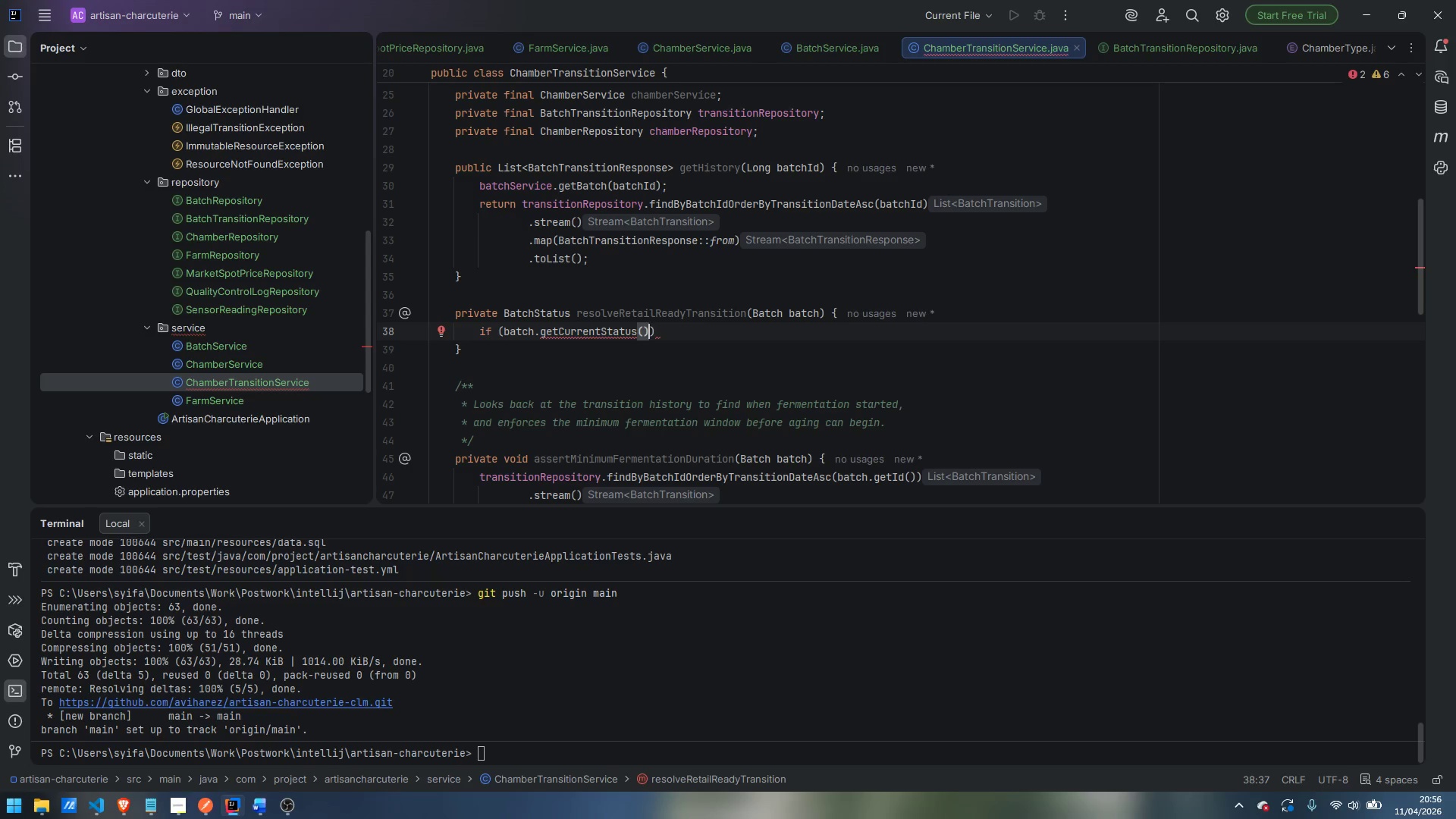 
type( != BatchStatuis)
key(Backspace)
key(Backspace)
key(Backspace)
type(us)
 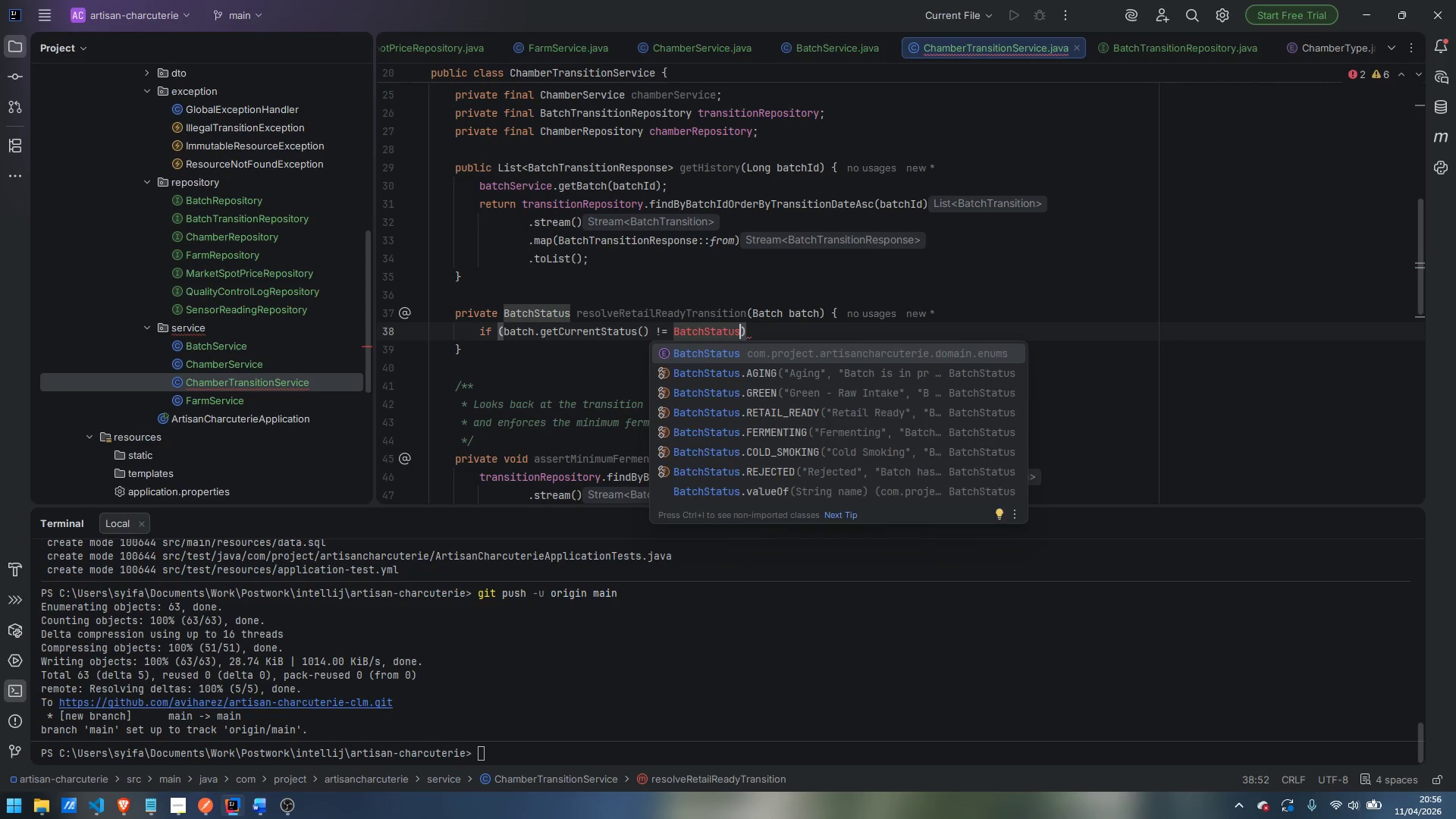 
key(Enter)
 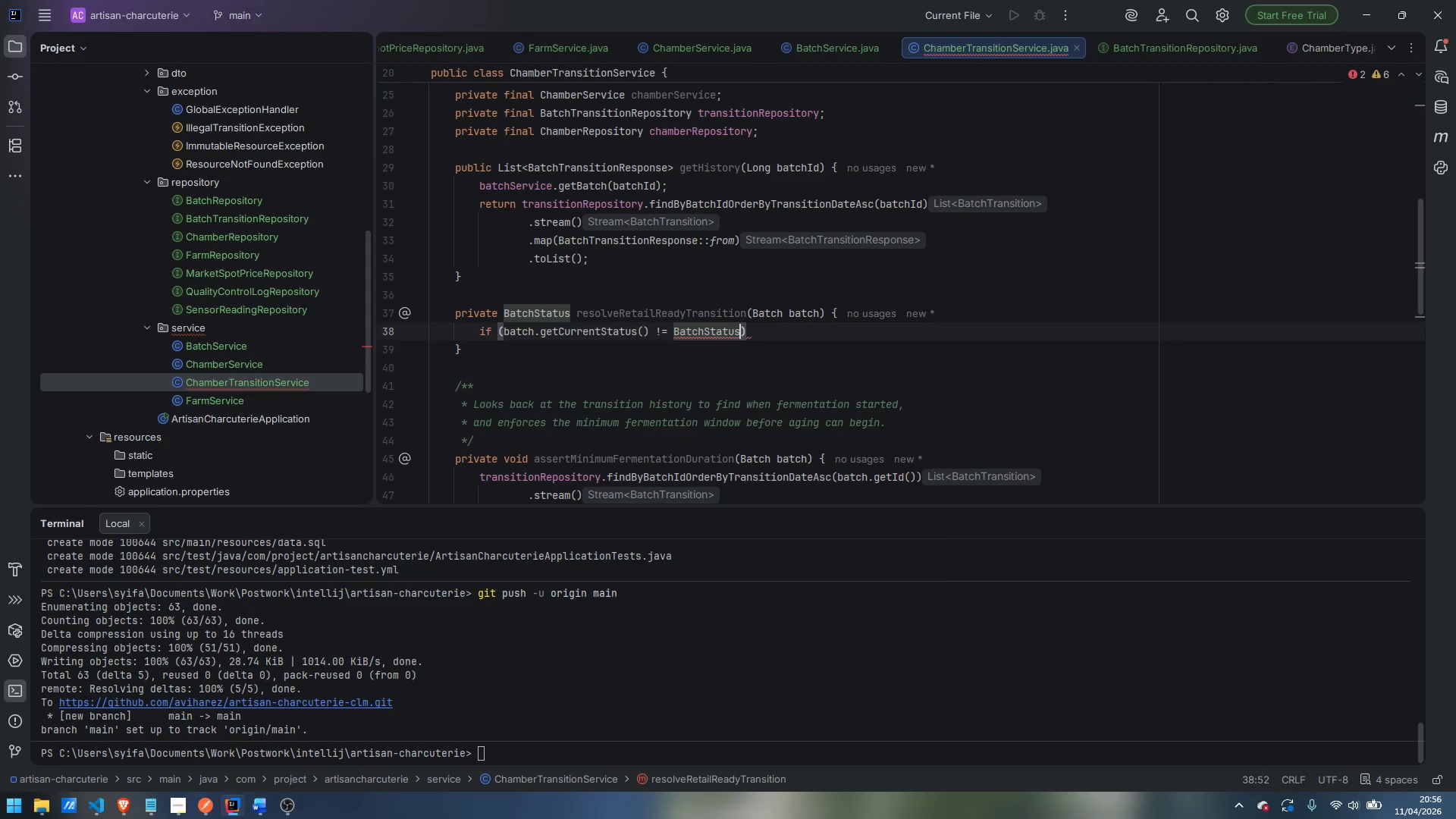 
type(.AGING)
 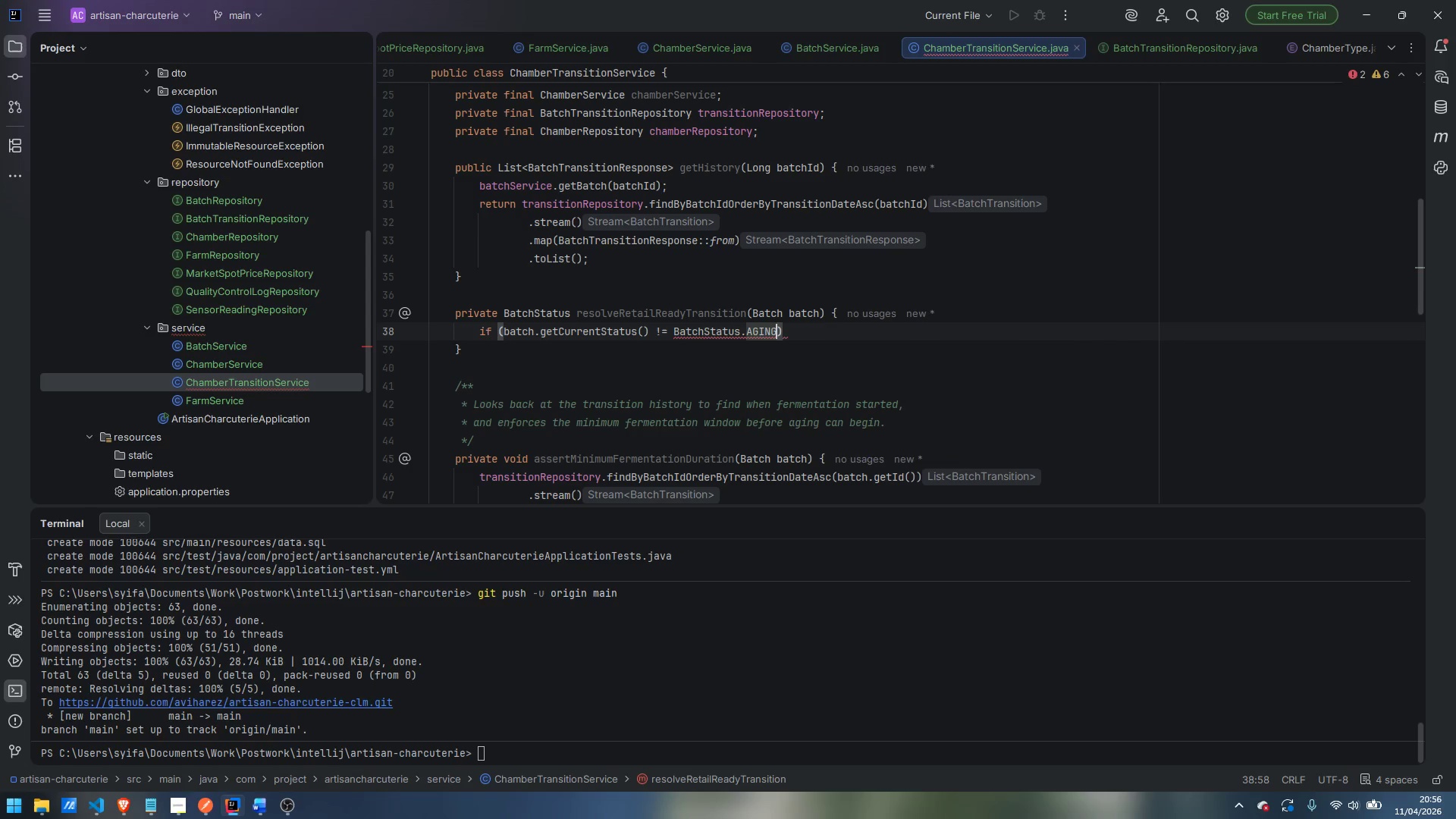 
 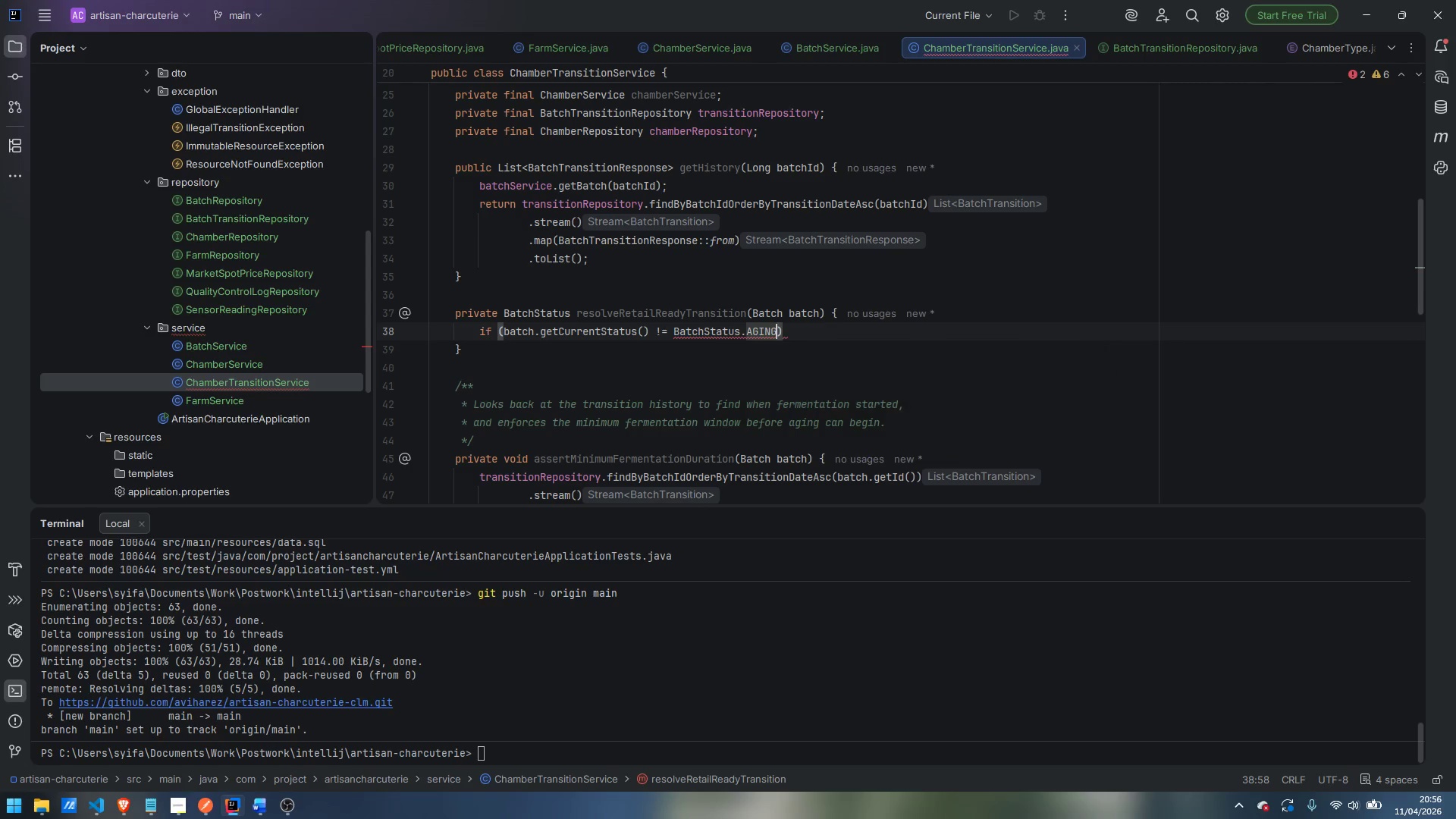 
key(Enter)
 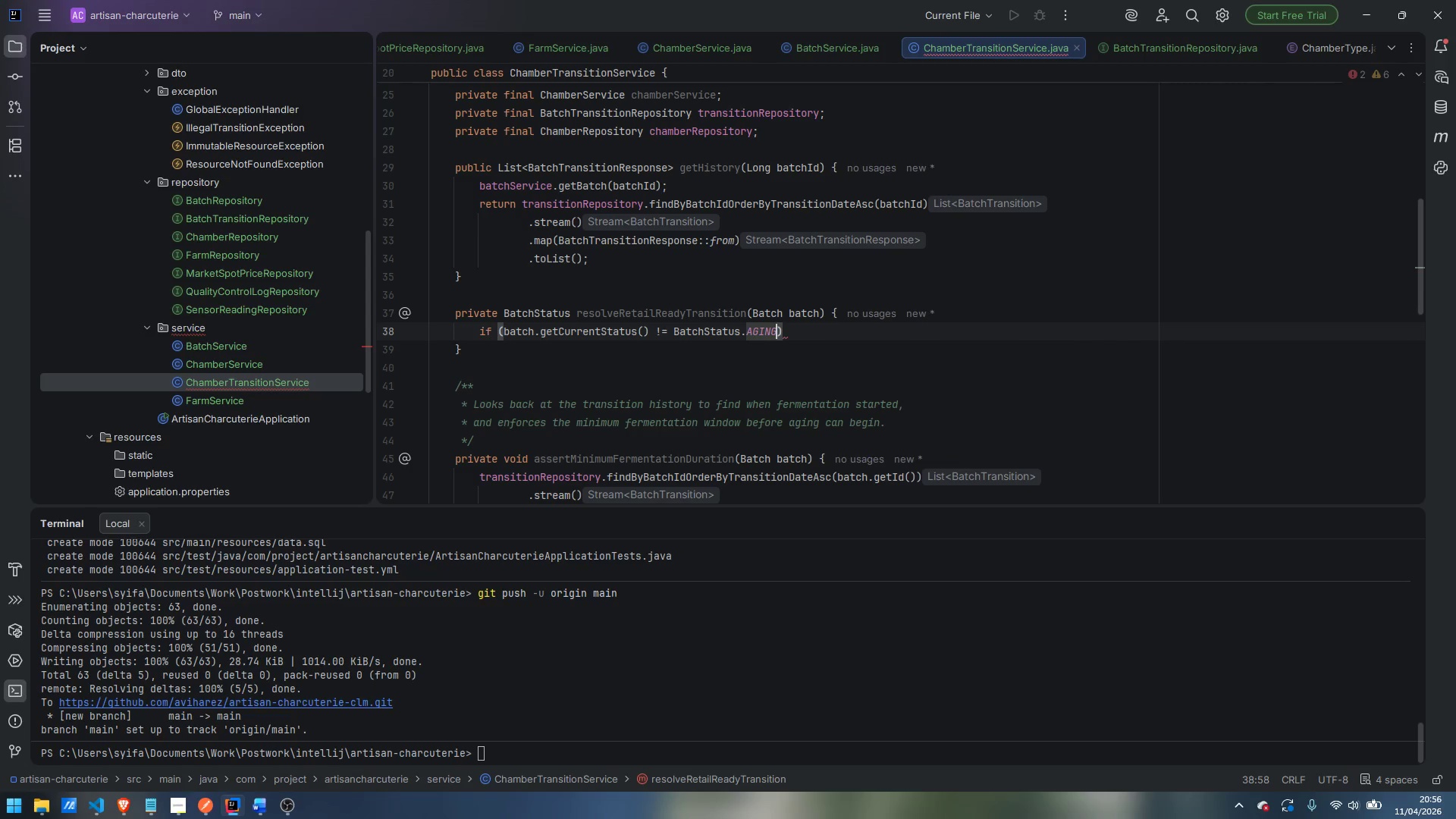 
key(ArrowRight)
 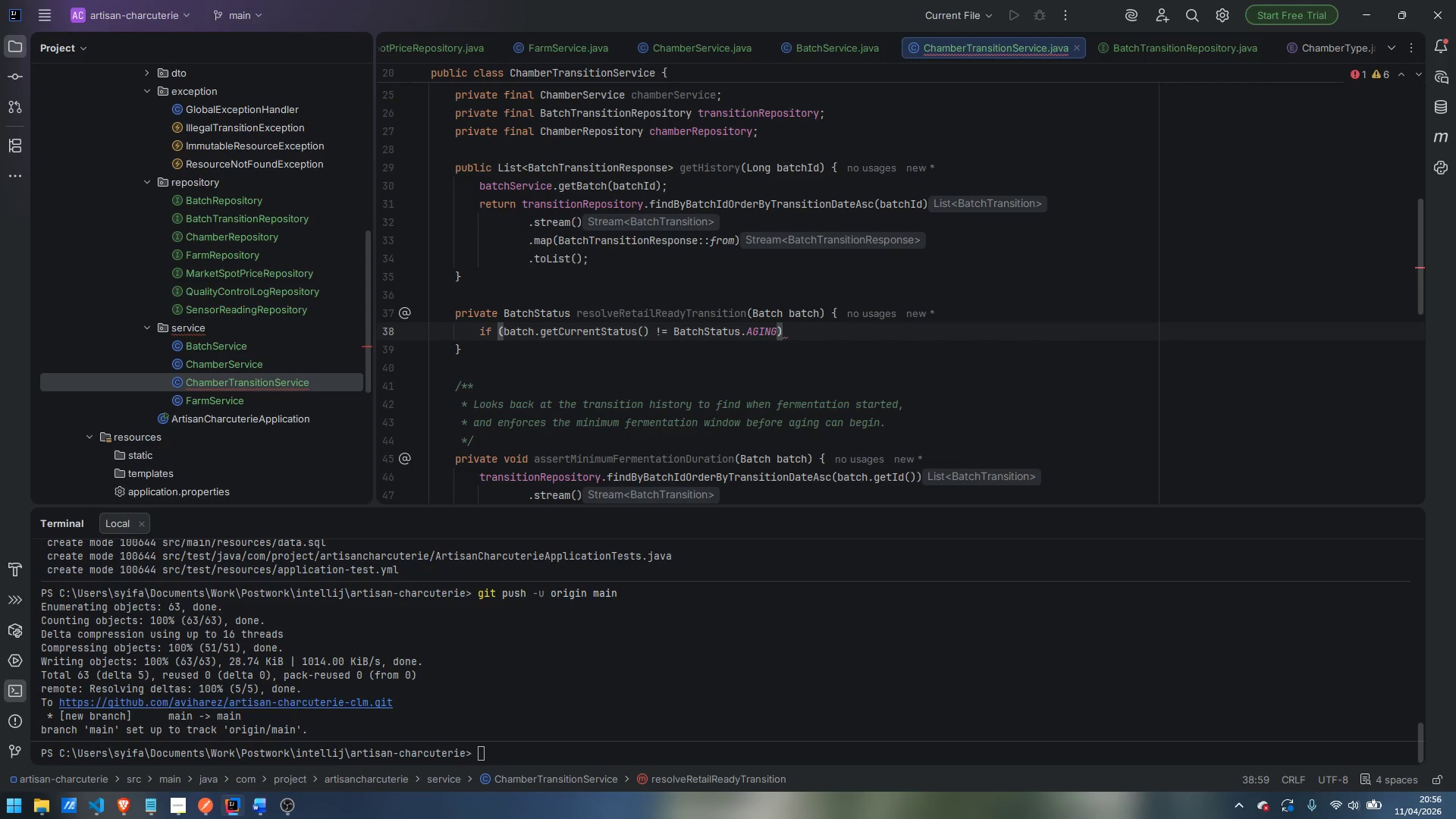 
key(Space)
 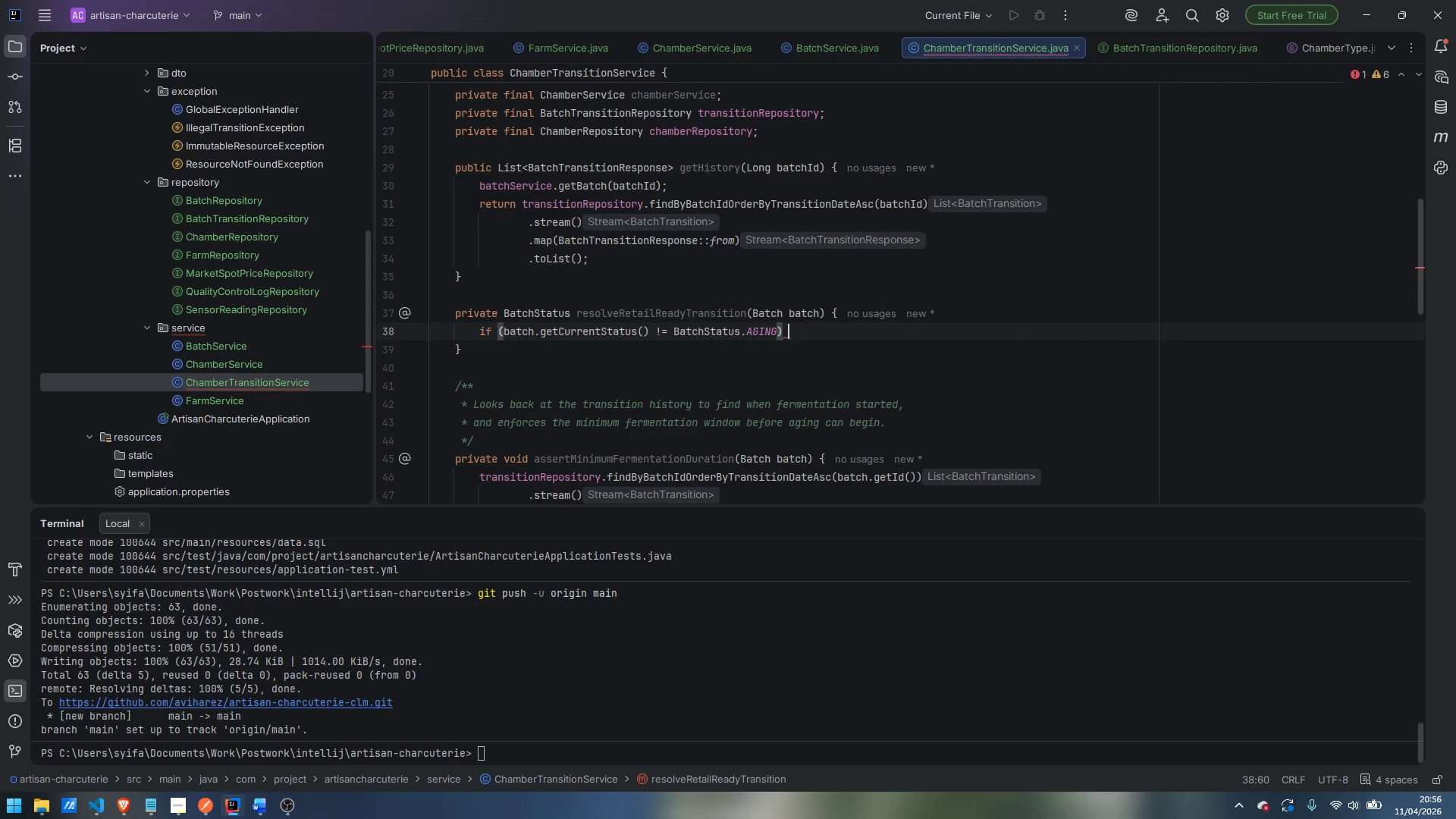 
key(Shift+BracketLeft)
 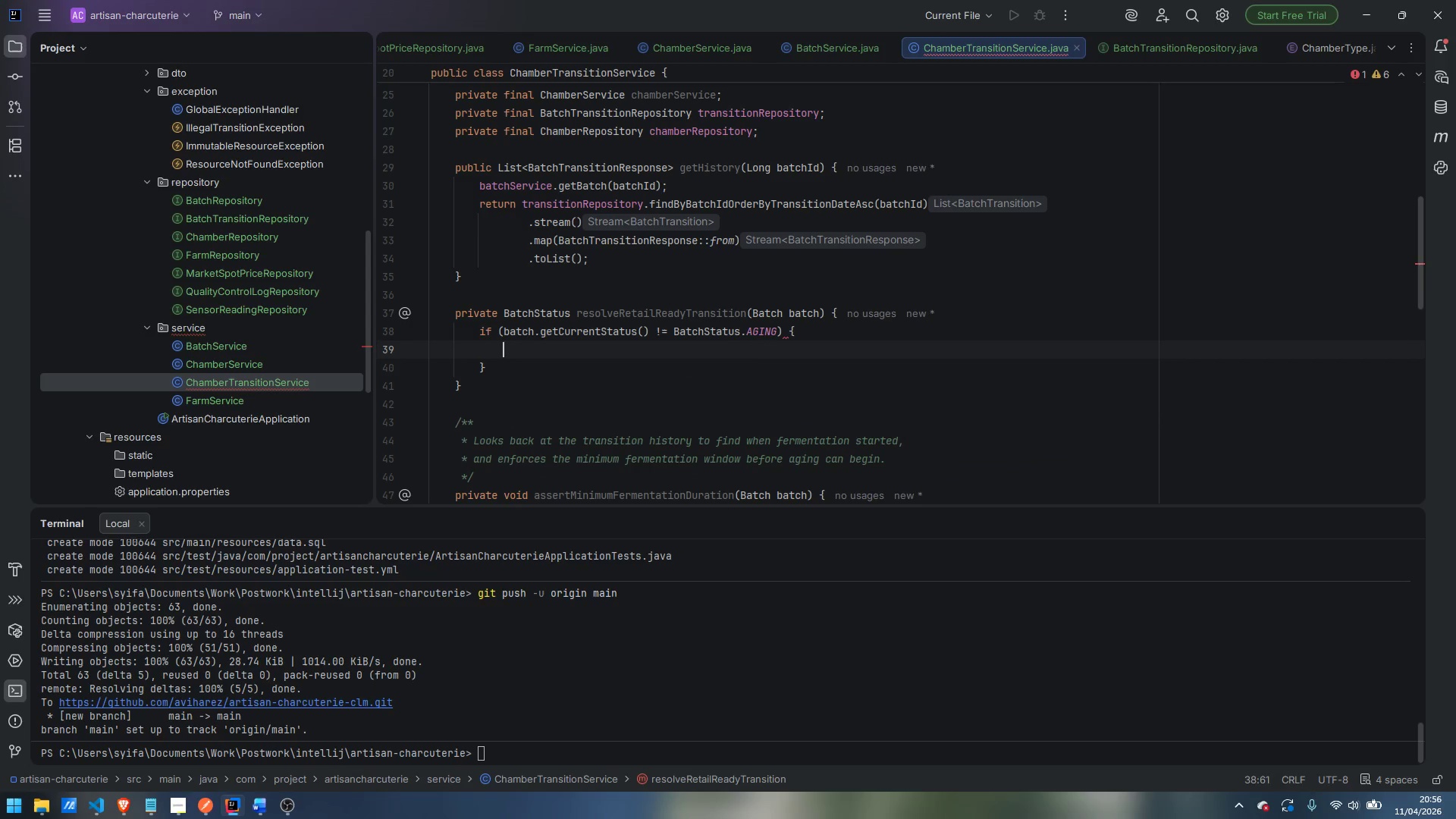 
key(Enter)
 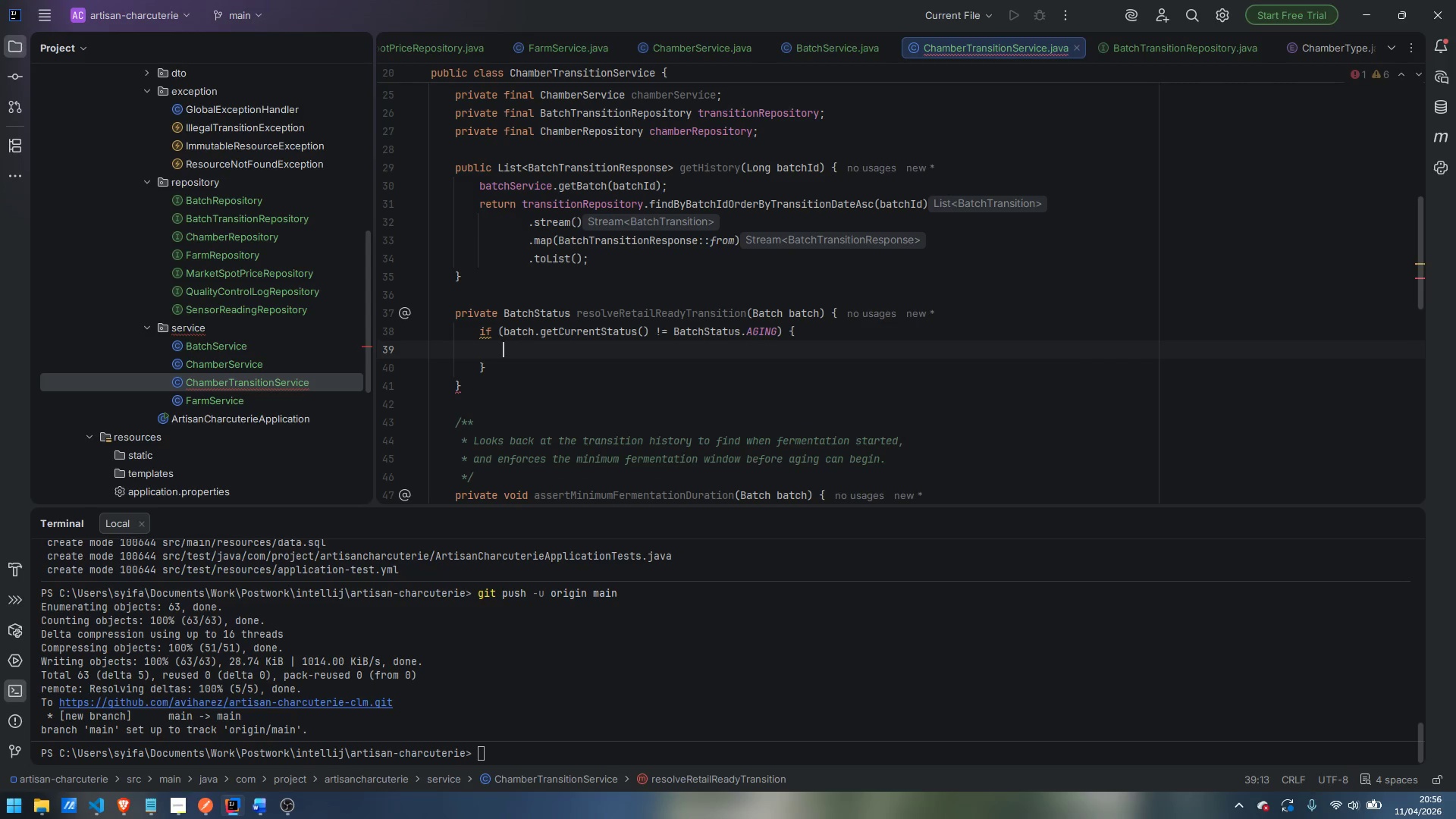 
type(thr)
 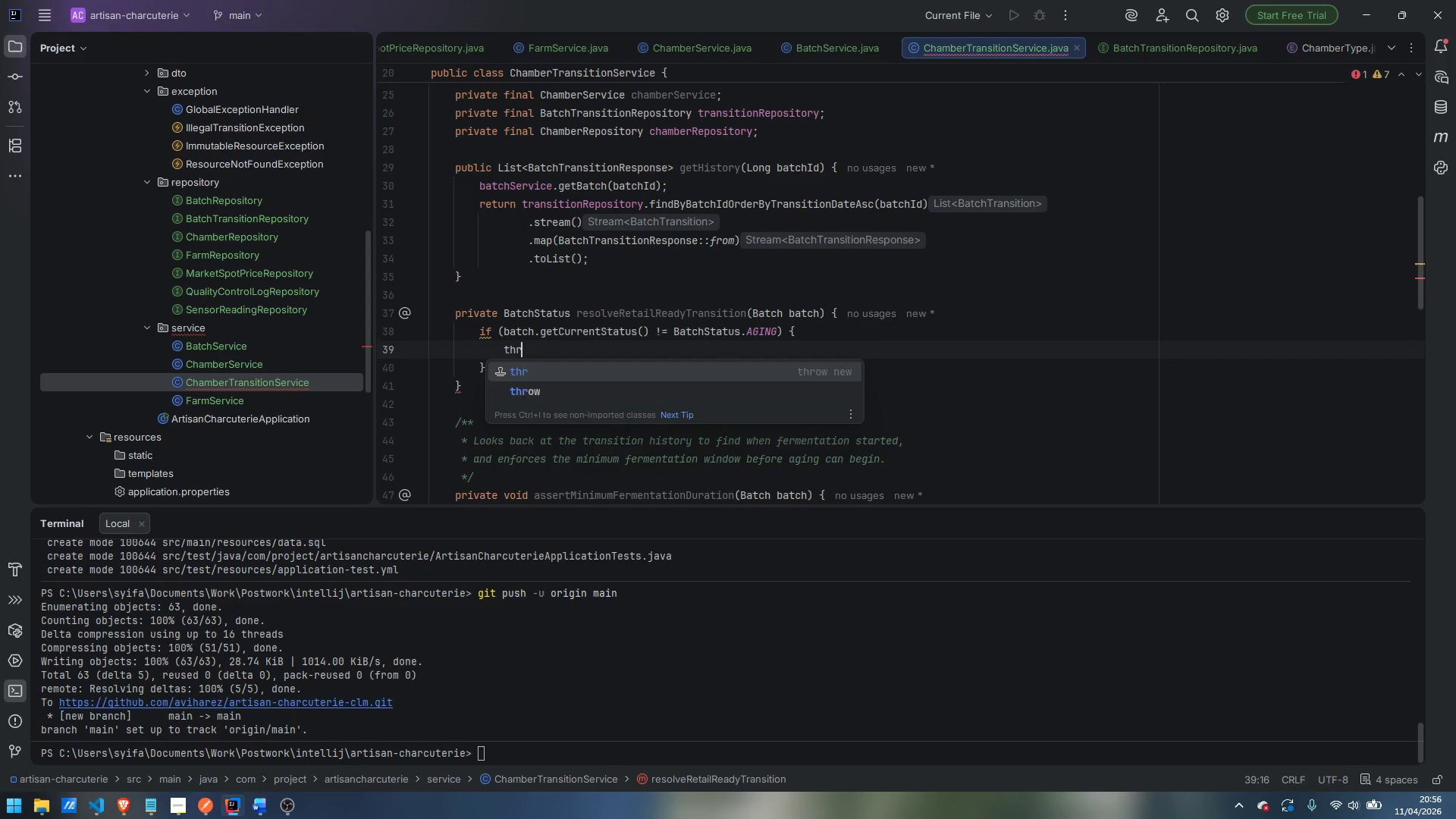 
key(Enter)
 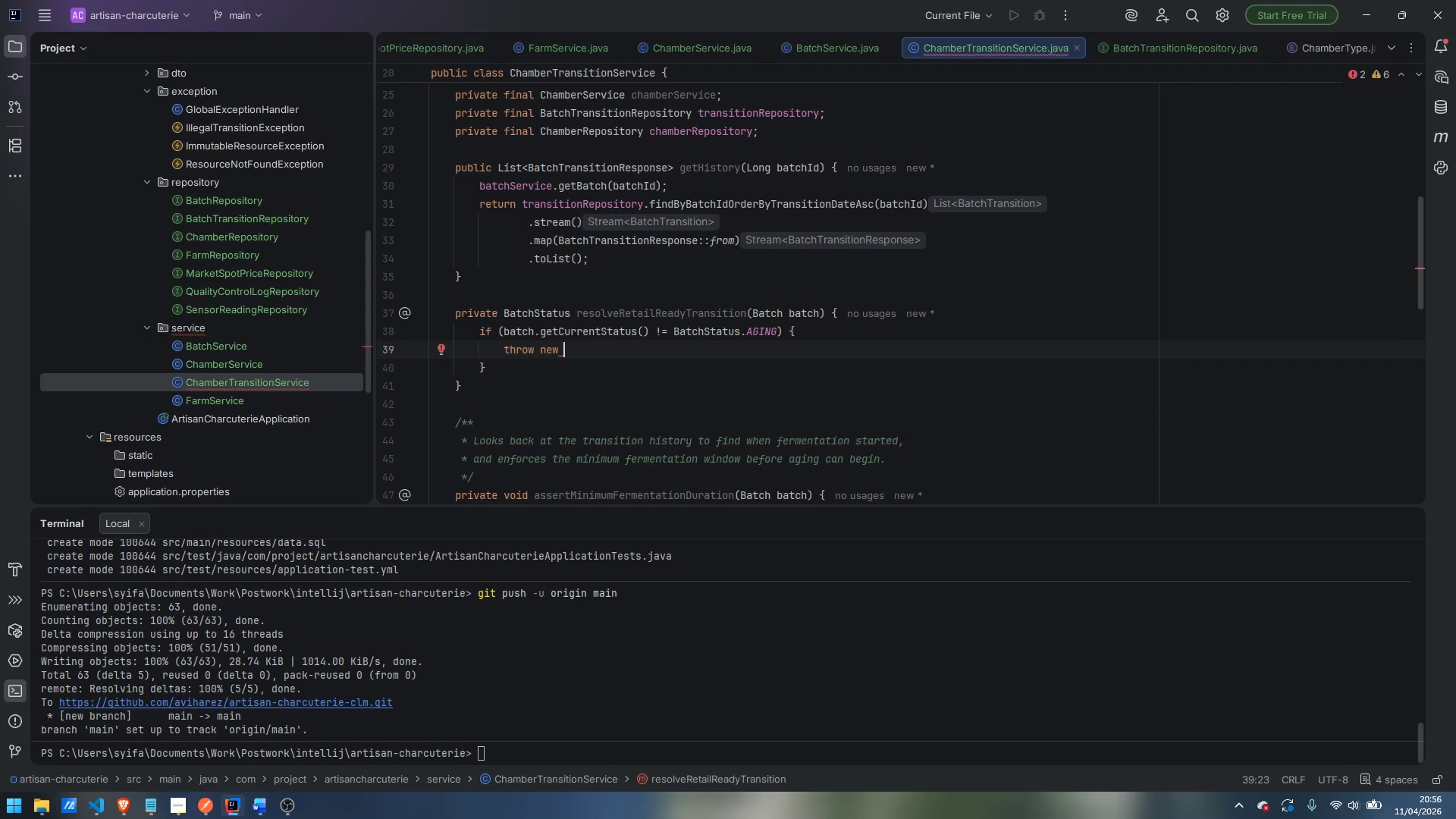 
type(IllegalA)
key(Backspace)
type(TransitionException)
 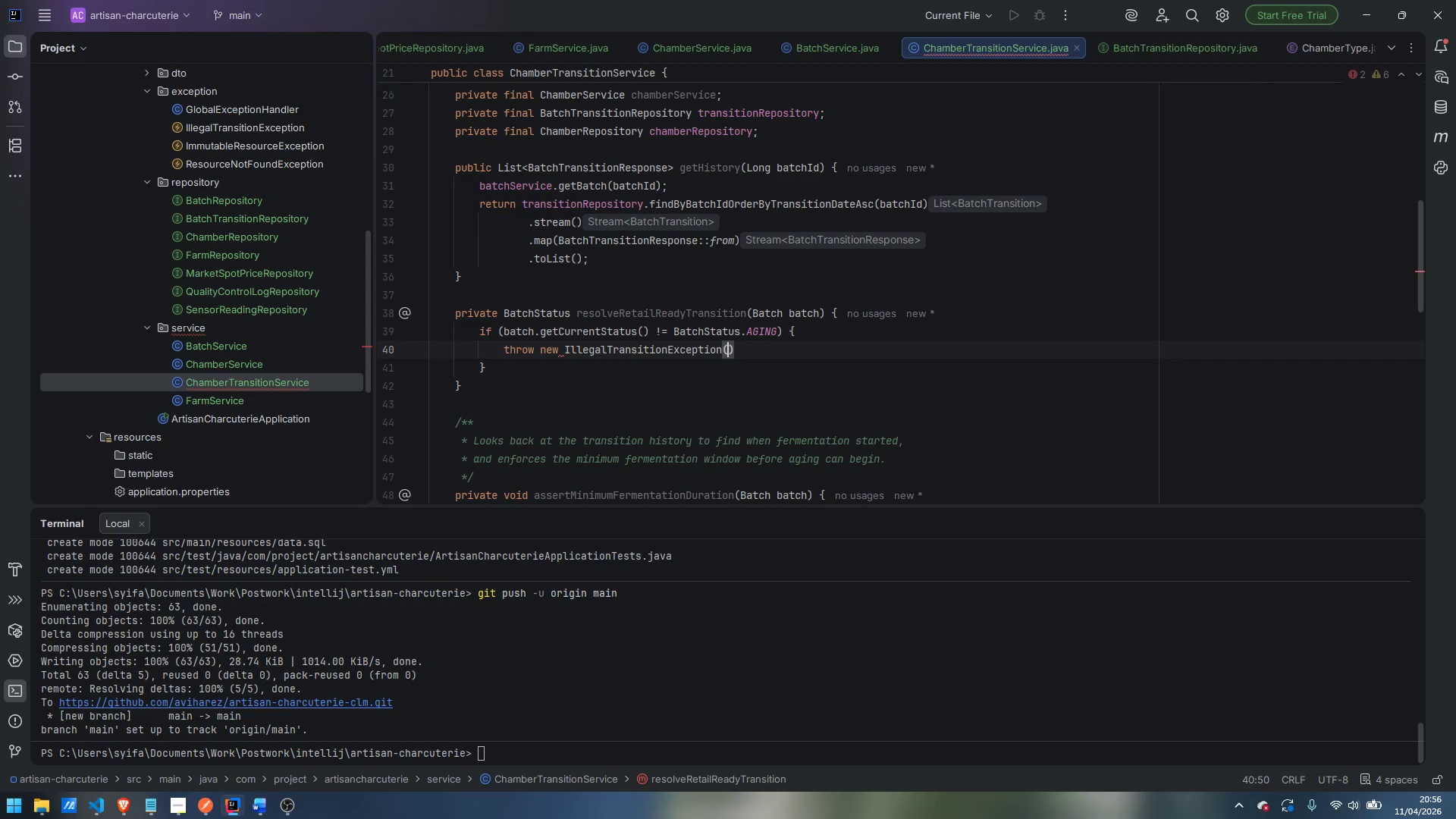 
 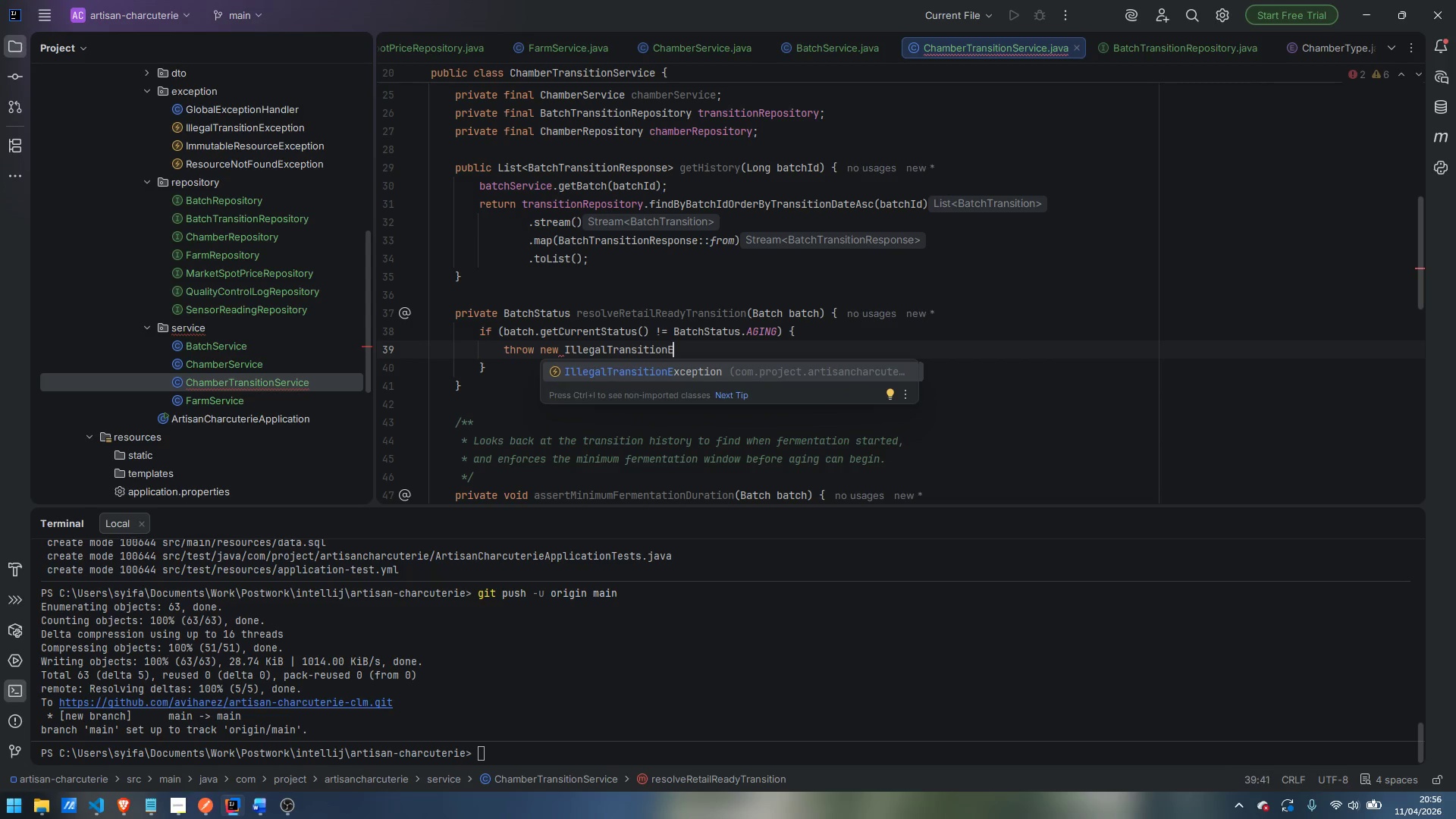 
key(Enter)
 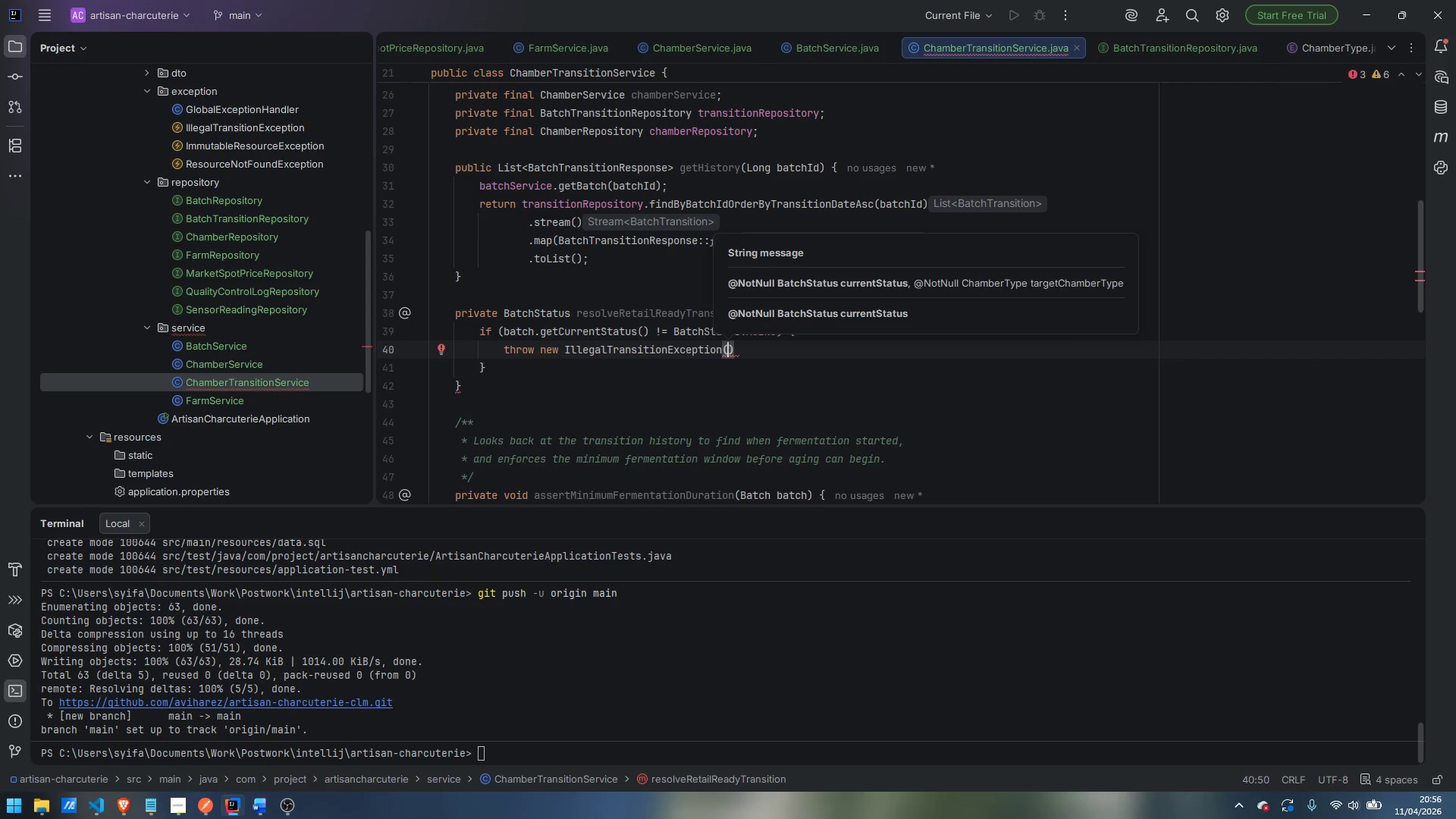 
wait(7.8)
 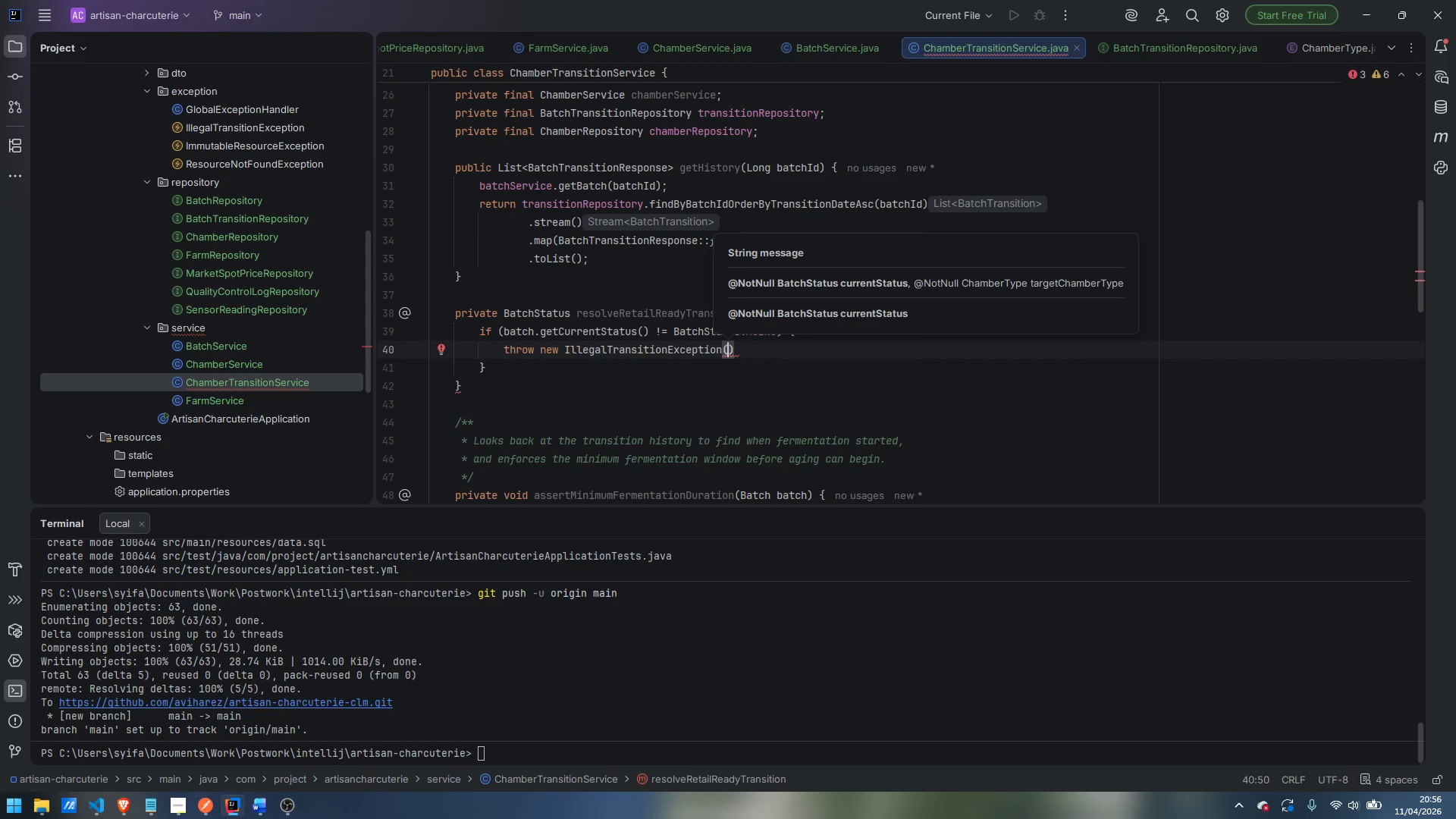 
key(Enter)
 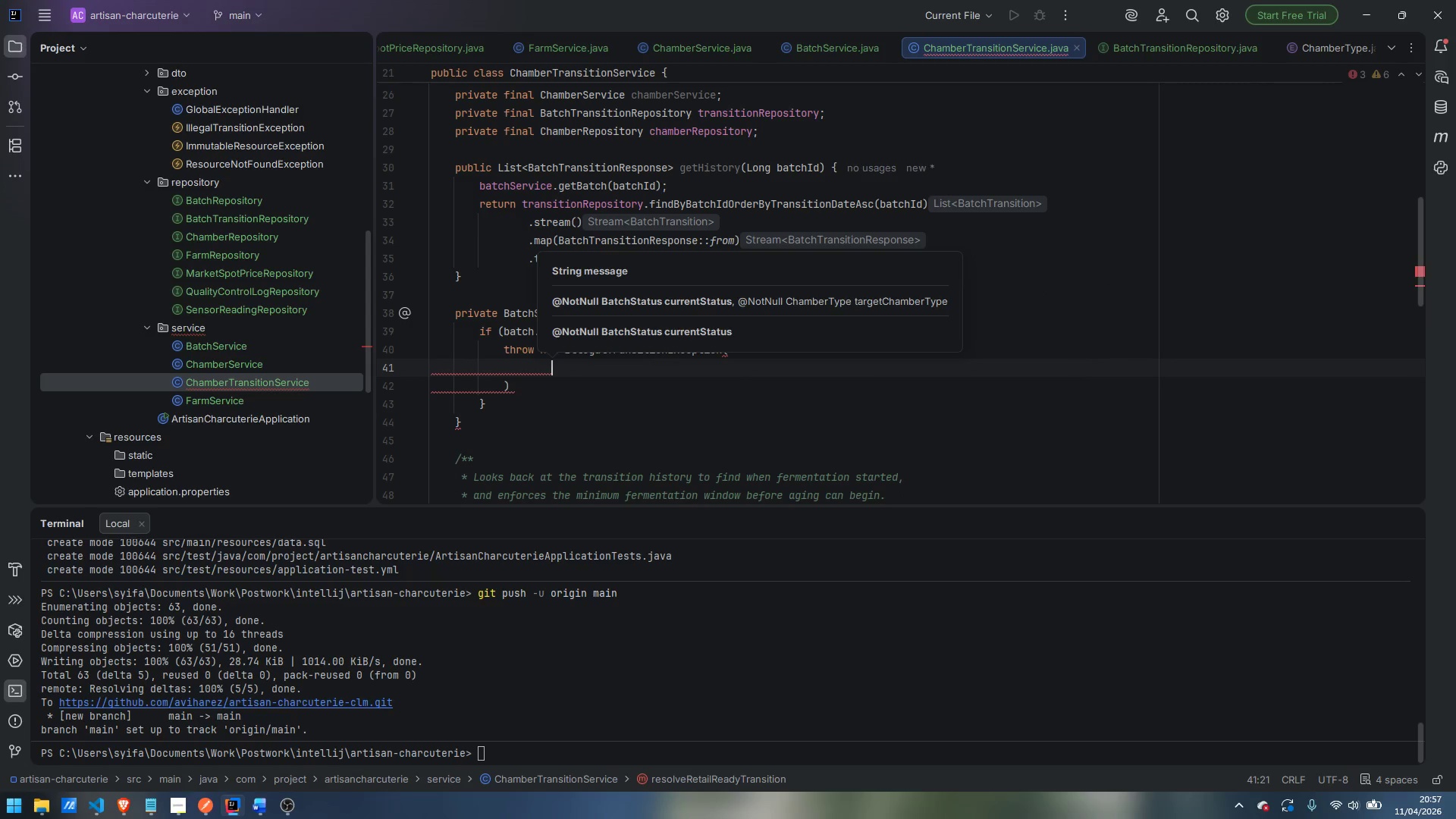 
type("A batch camn )
key(Backspace)
key(Backspace)
key(Backspace)
type(n only be marked Reatil)
key(Backspace)
key(Backspace)
key(Backspace)
key(Backspace)
type(tail-ready from GIN)
key(Backspace)
key(Backspace)
key(Backspace)
type(AGIN )
key(Backspace)
type(g)
key(Backspace)
type(G status. )
 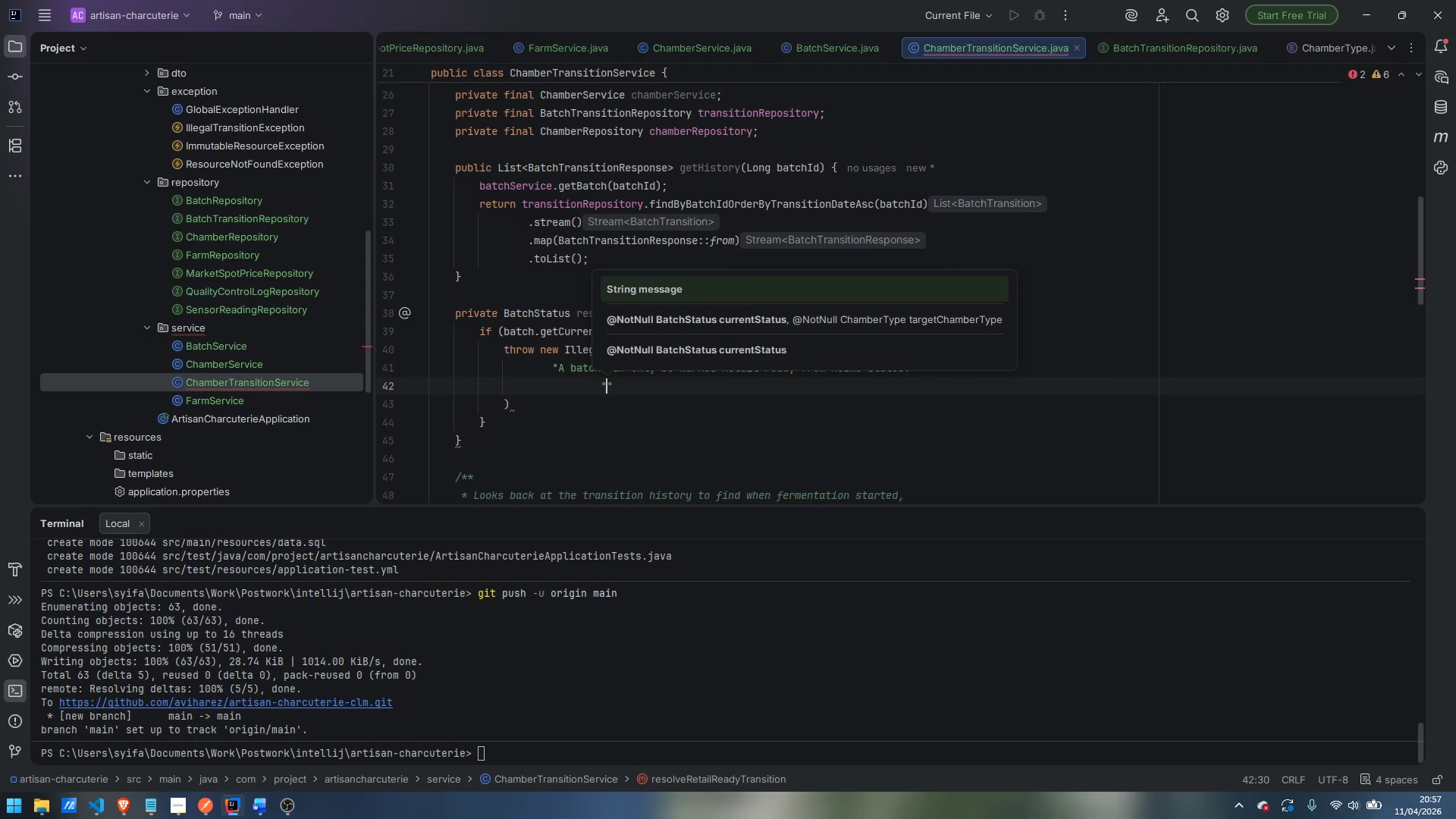 
 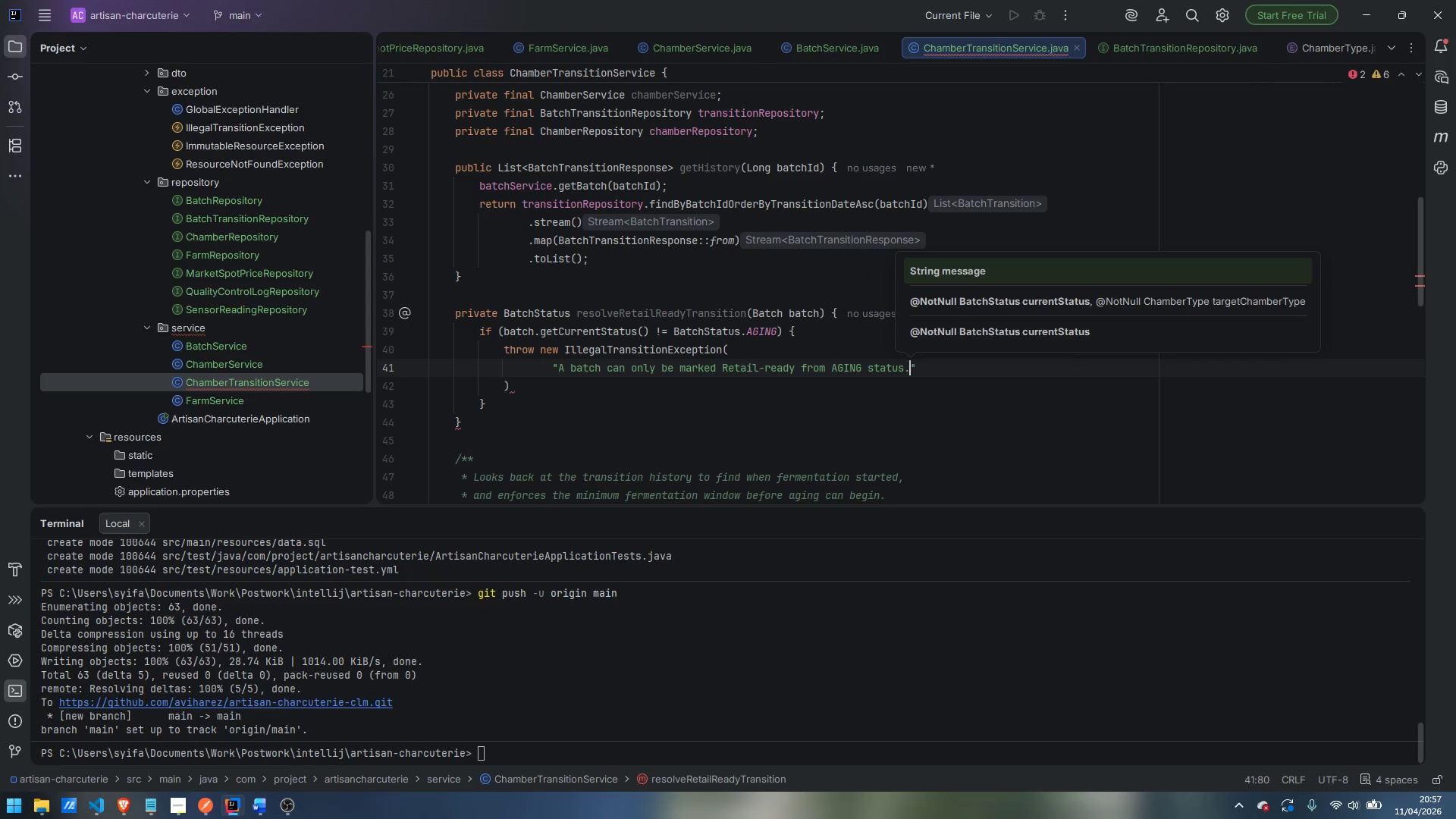 
key(Enter)
 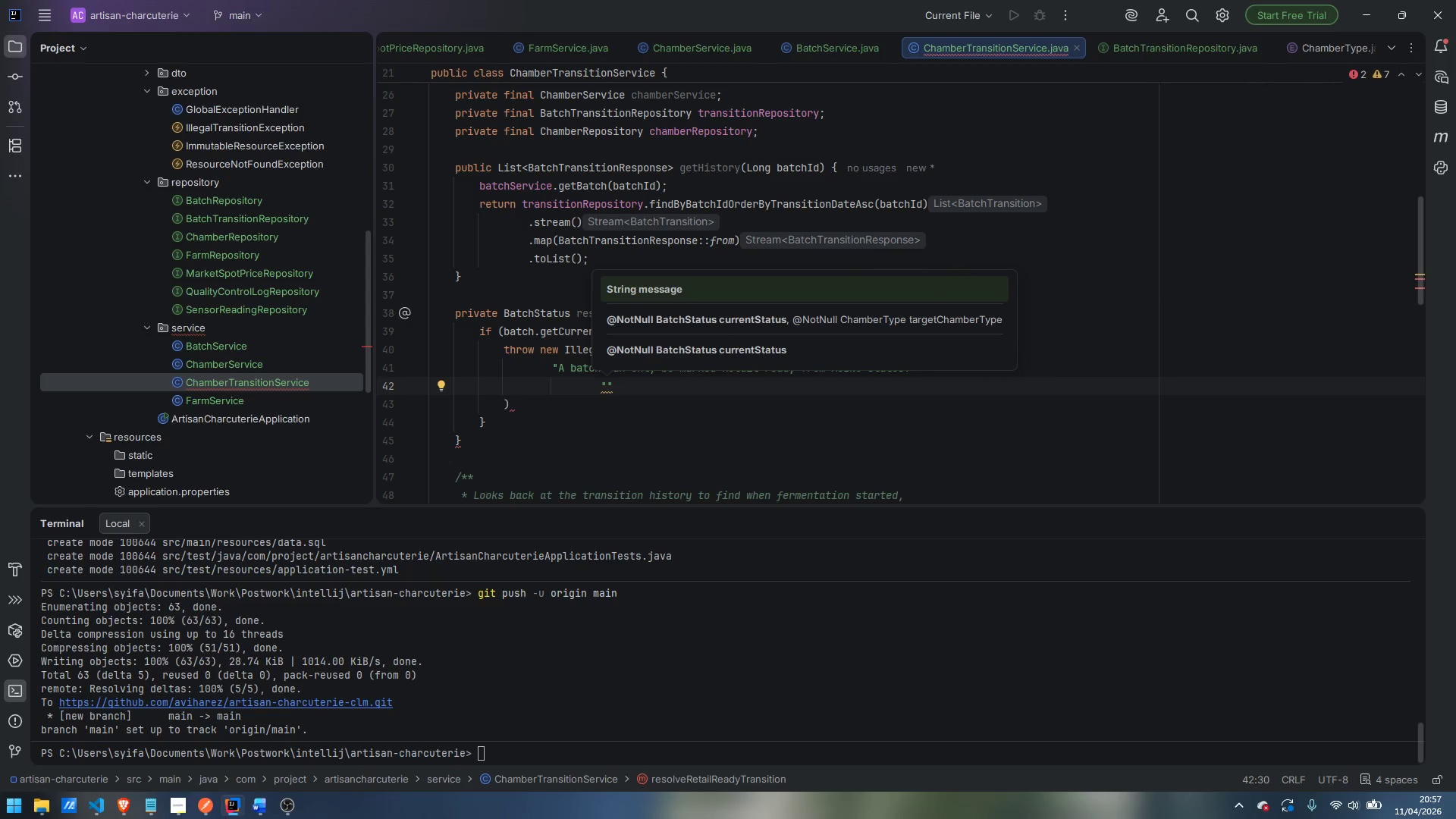 
type(Curent status: )
 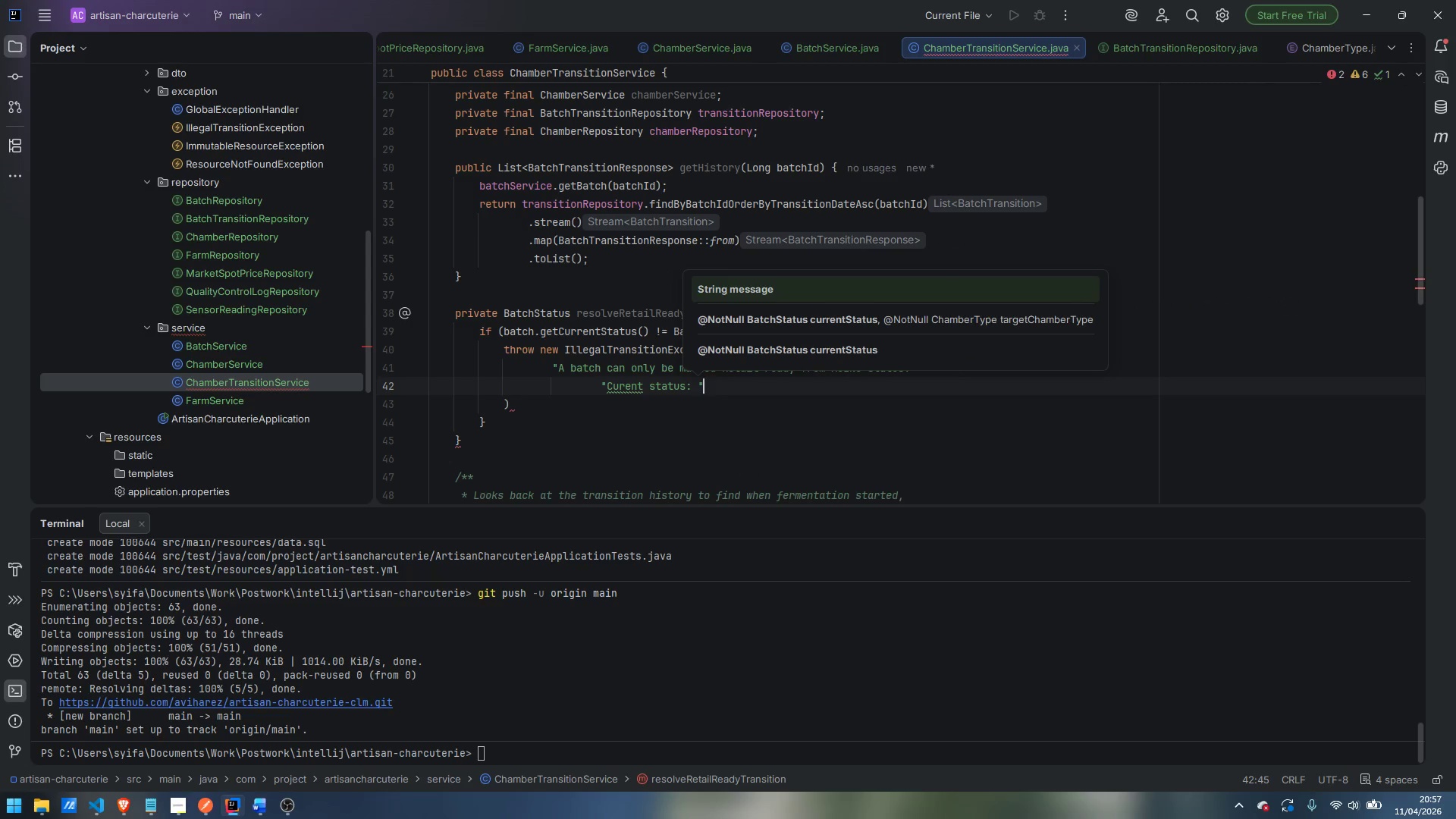 
 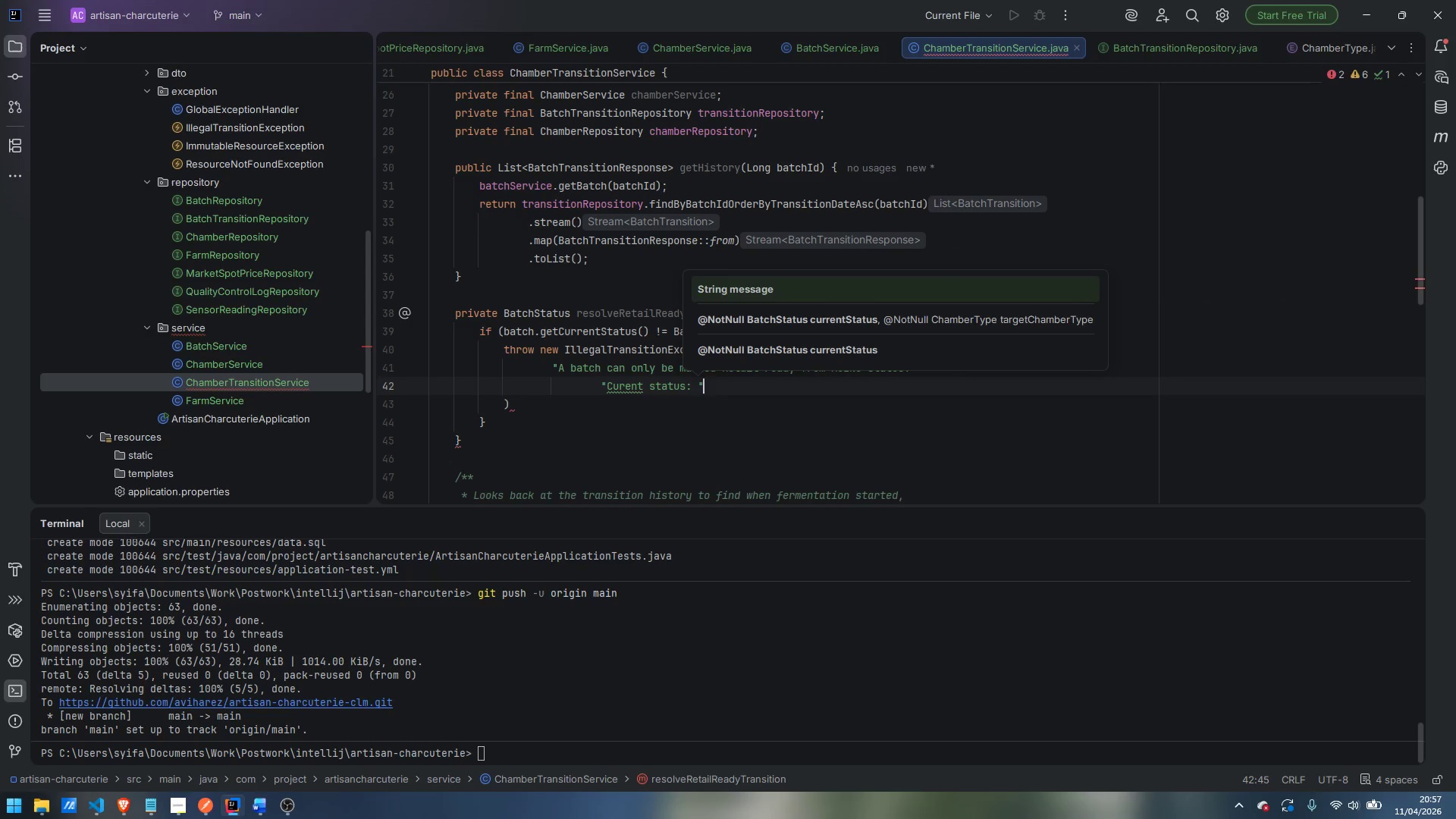 
key(ArrowRight)
 